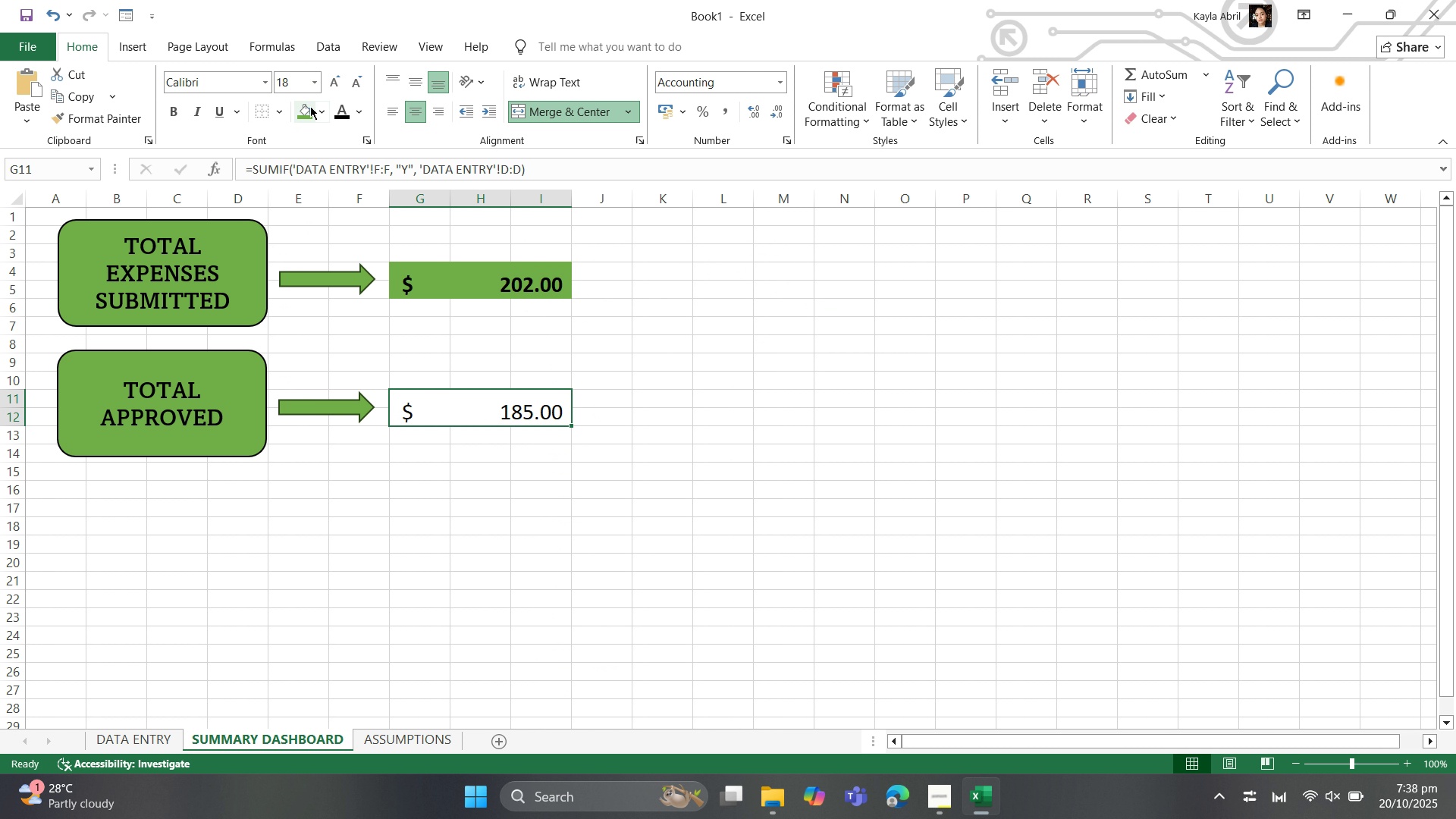 
left_click([308, 106])
 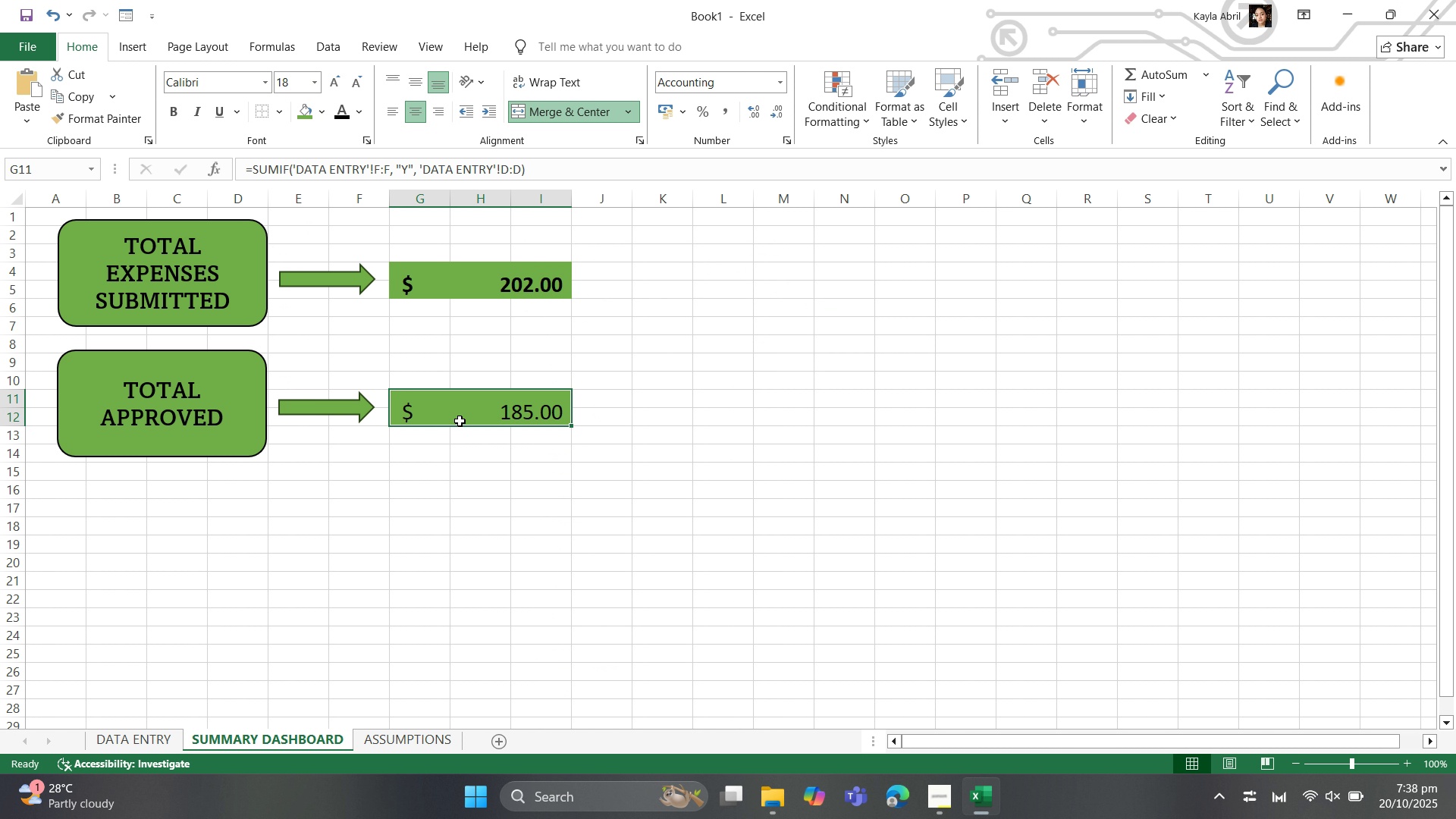 
key(Control+B)
 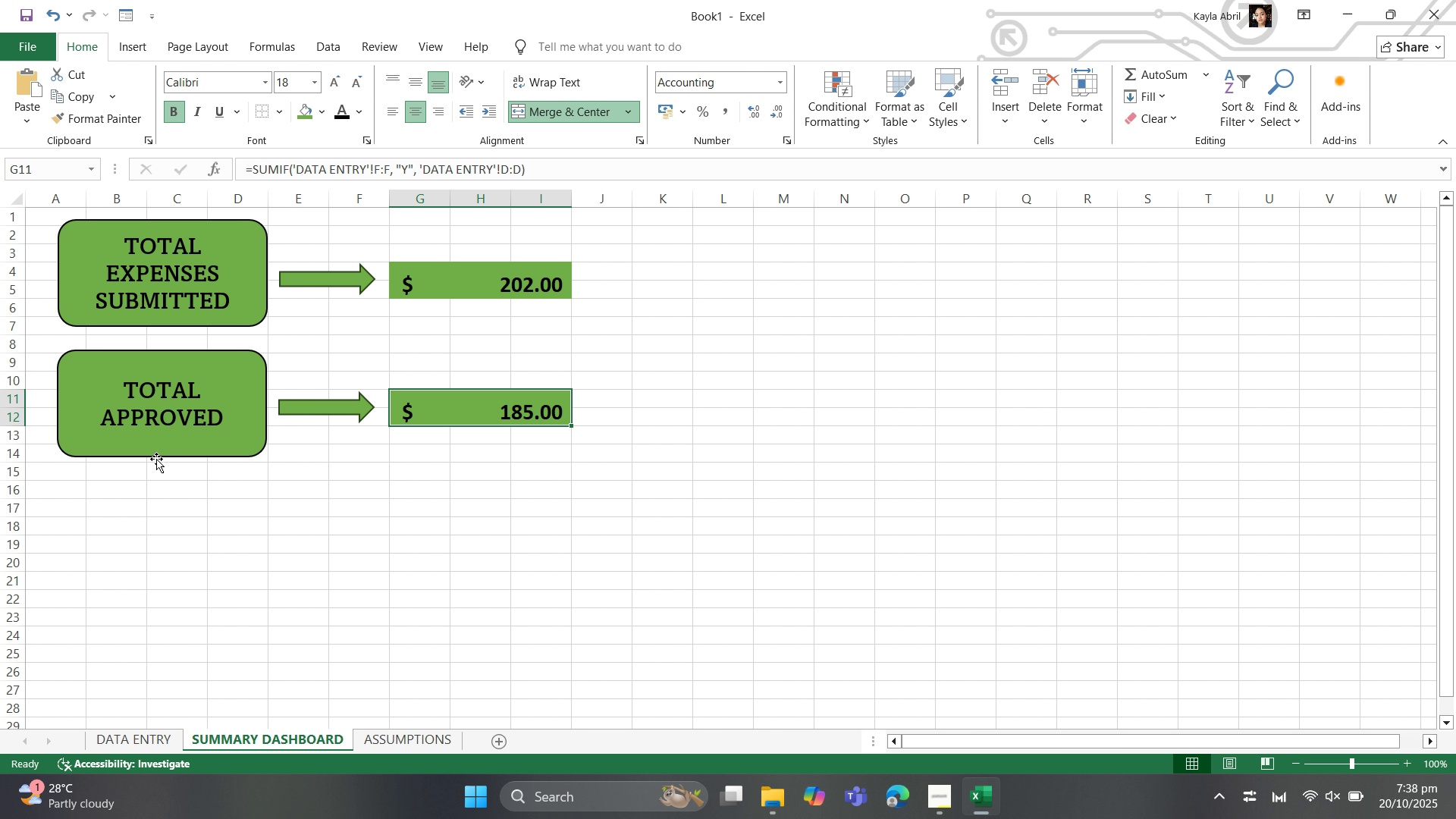 
left_click([172, 444])
 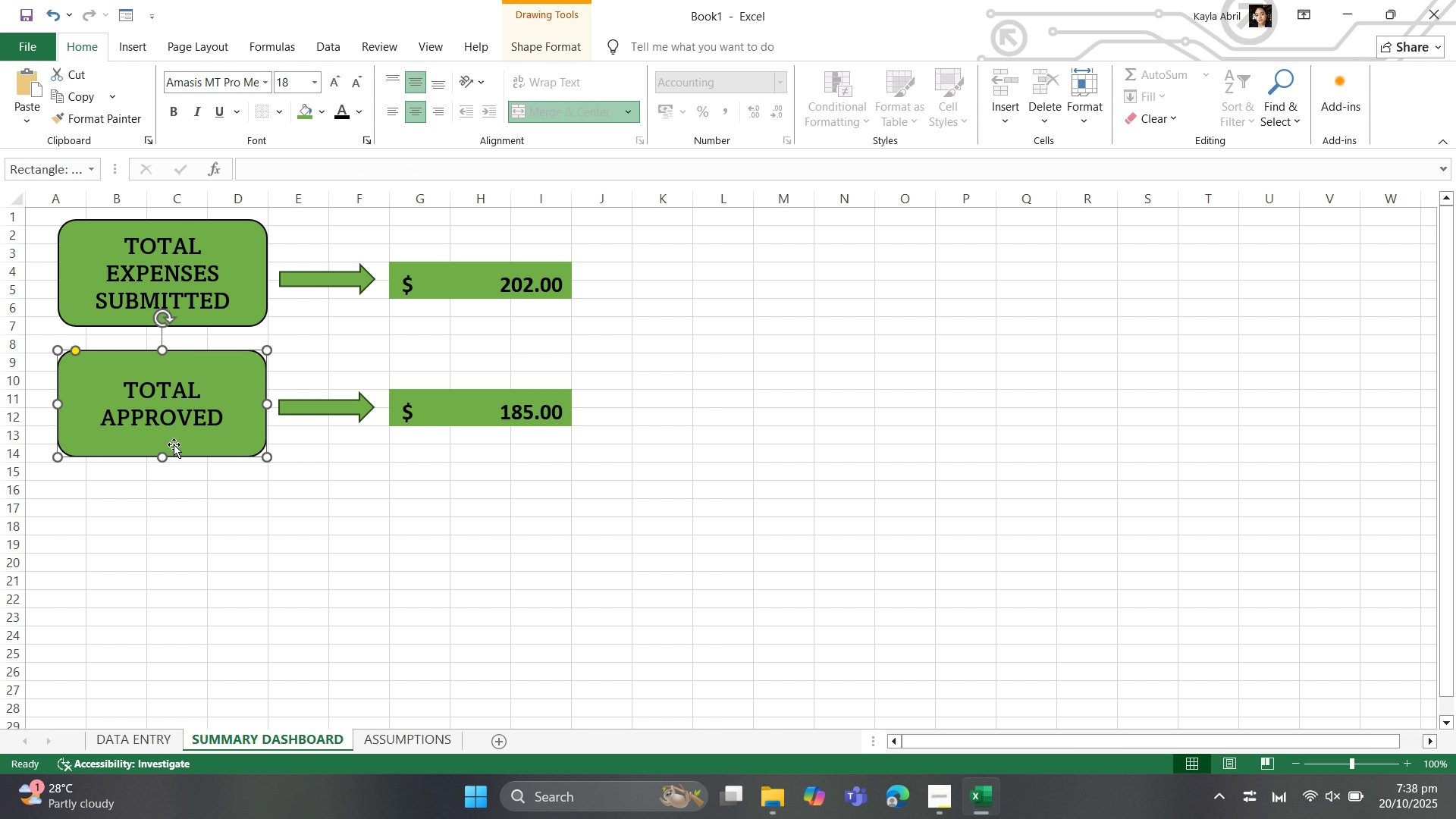 
key(Control+C)
 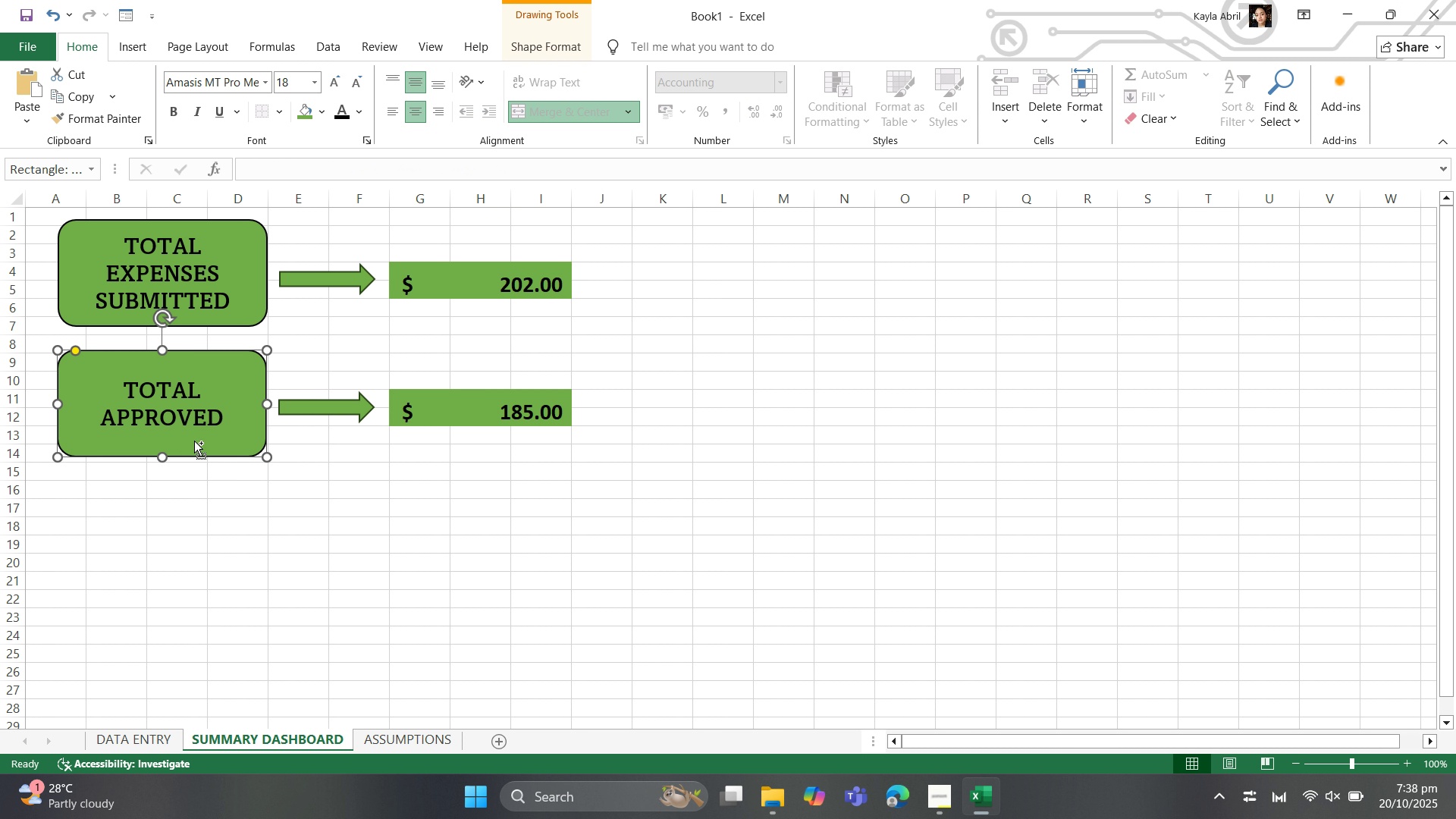 
key(Control+V)
 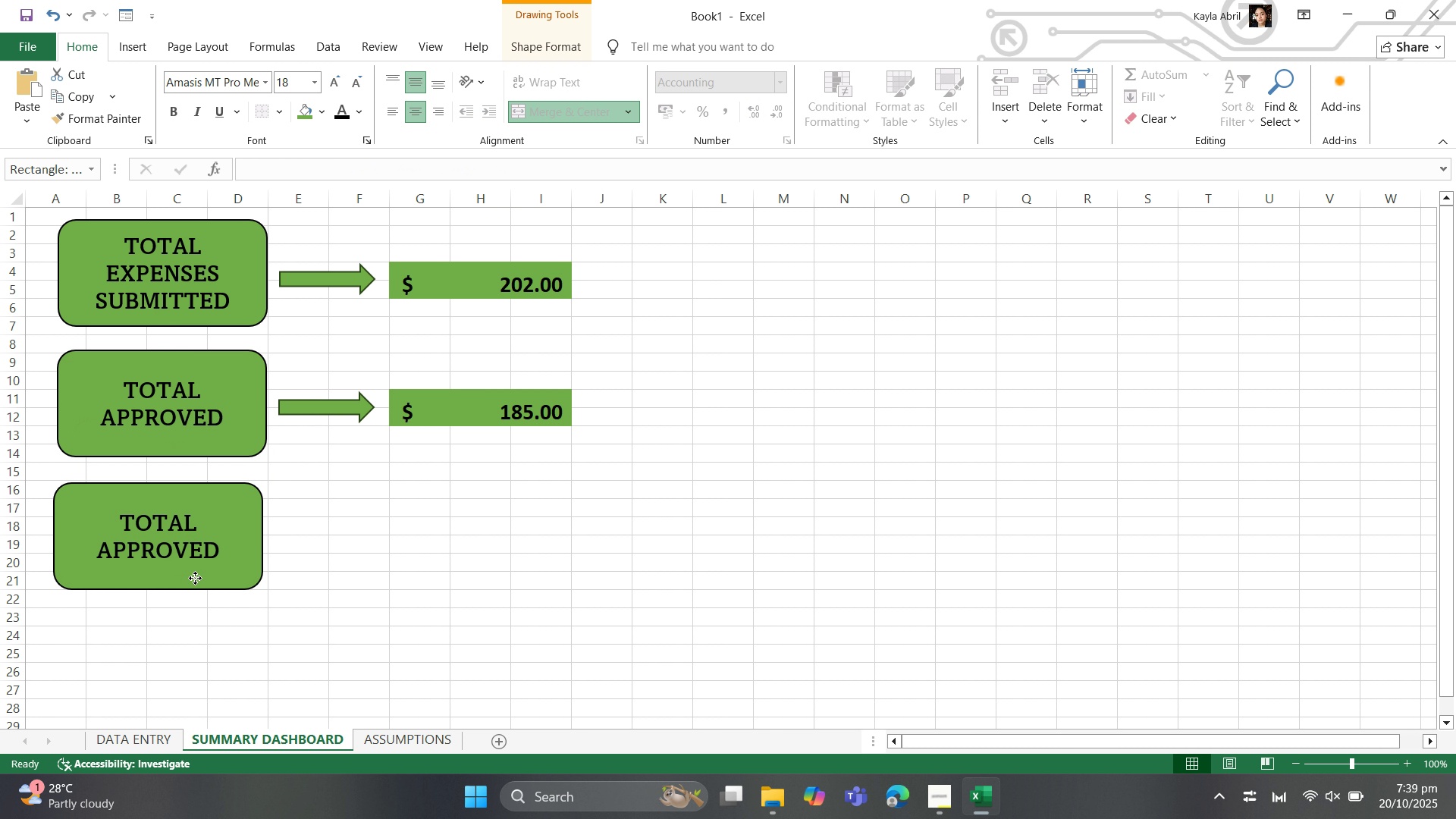 
wait(10.76)
 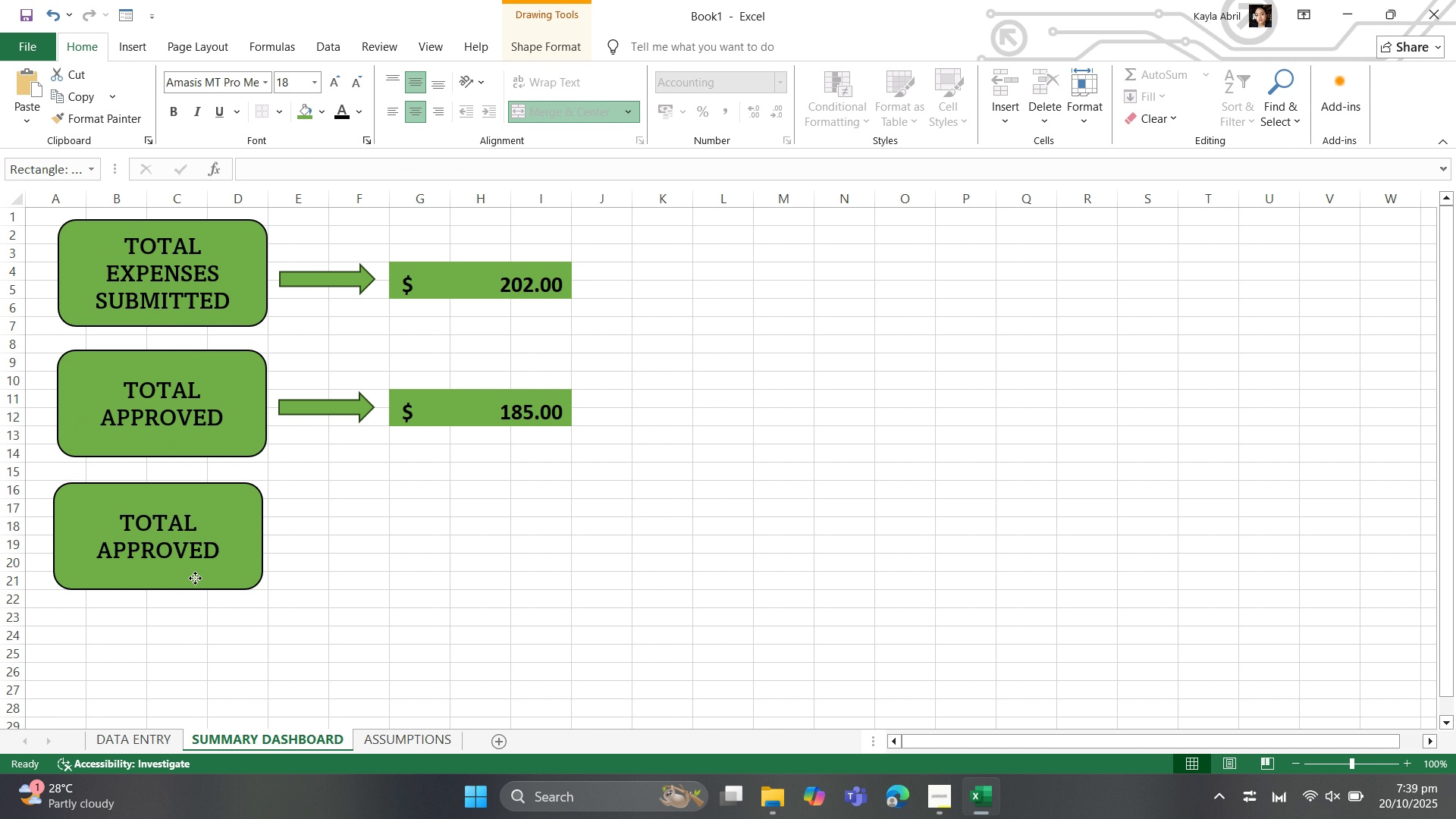 
left_click([201, 537])
 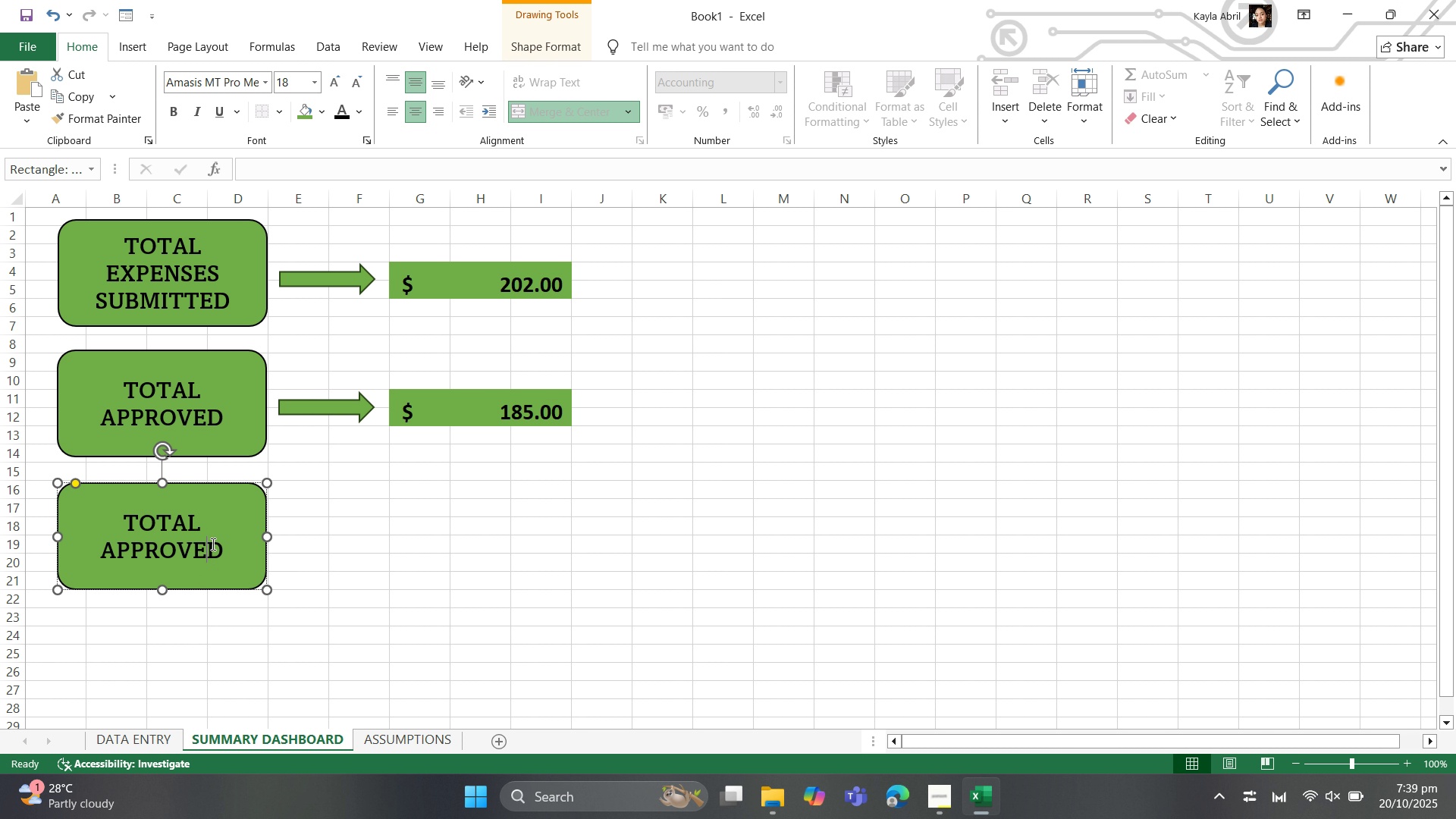 
left_click([210, 507])
 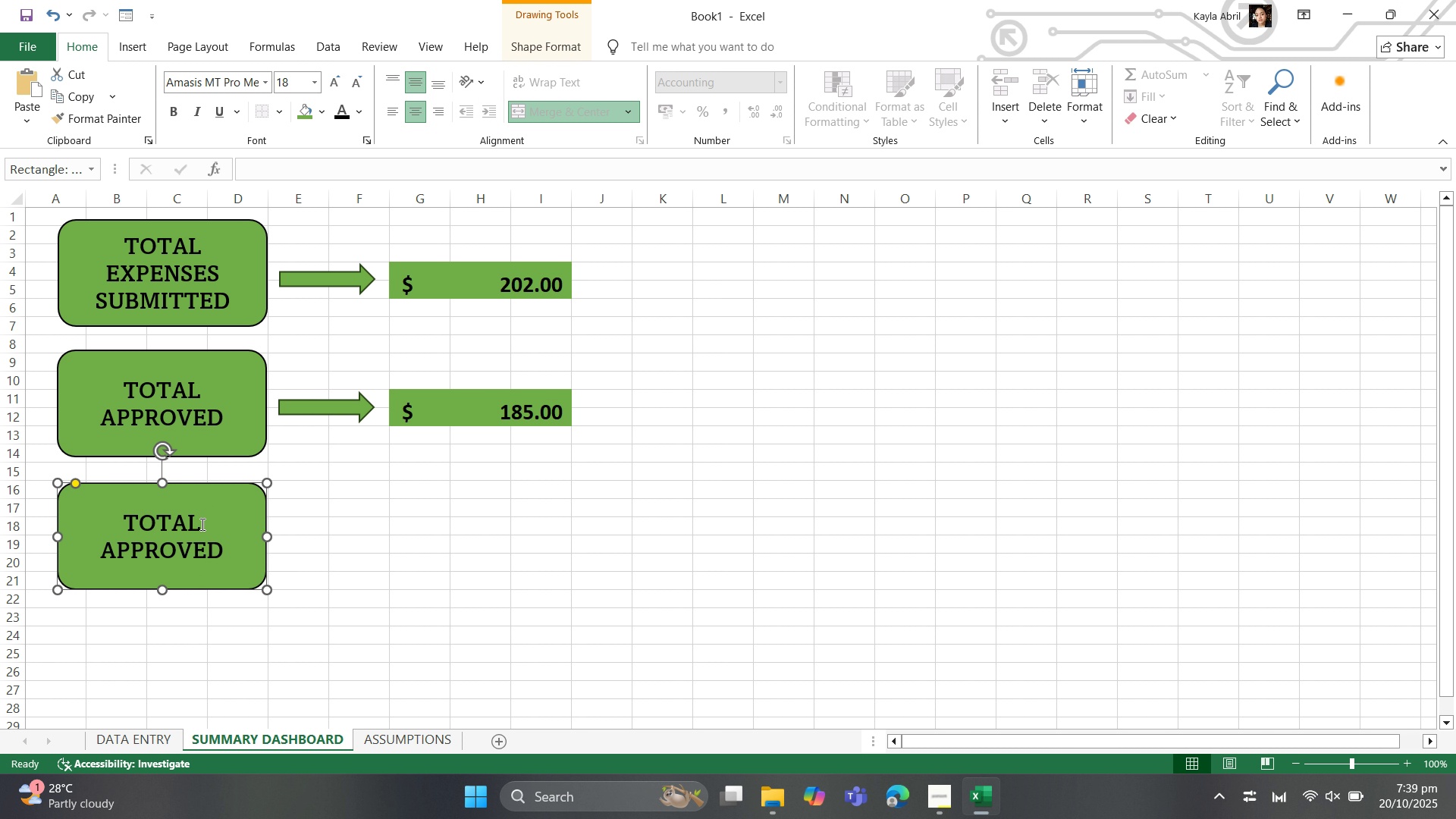 
left_click([201, 524])
 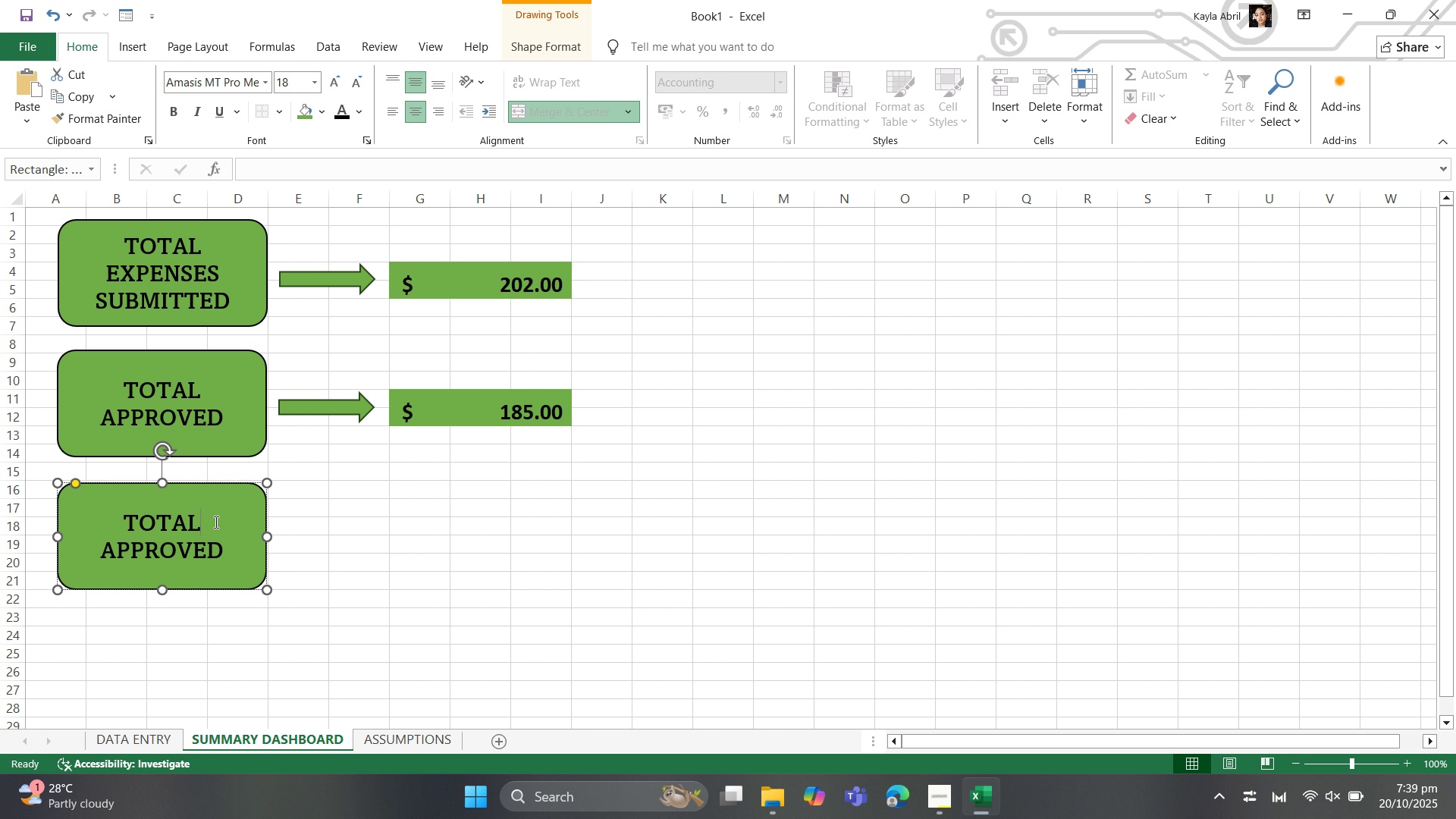 
type( NOT)
 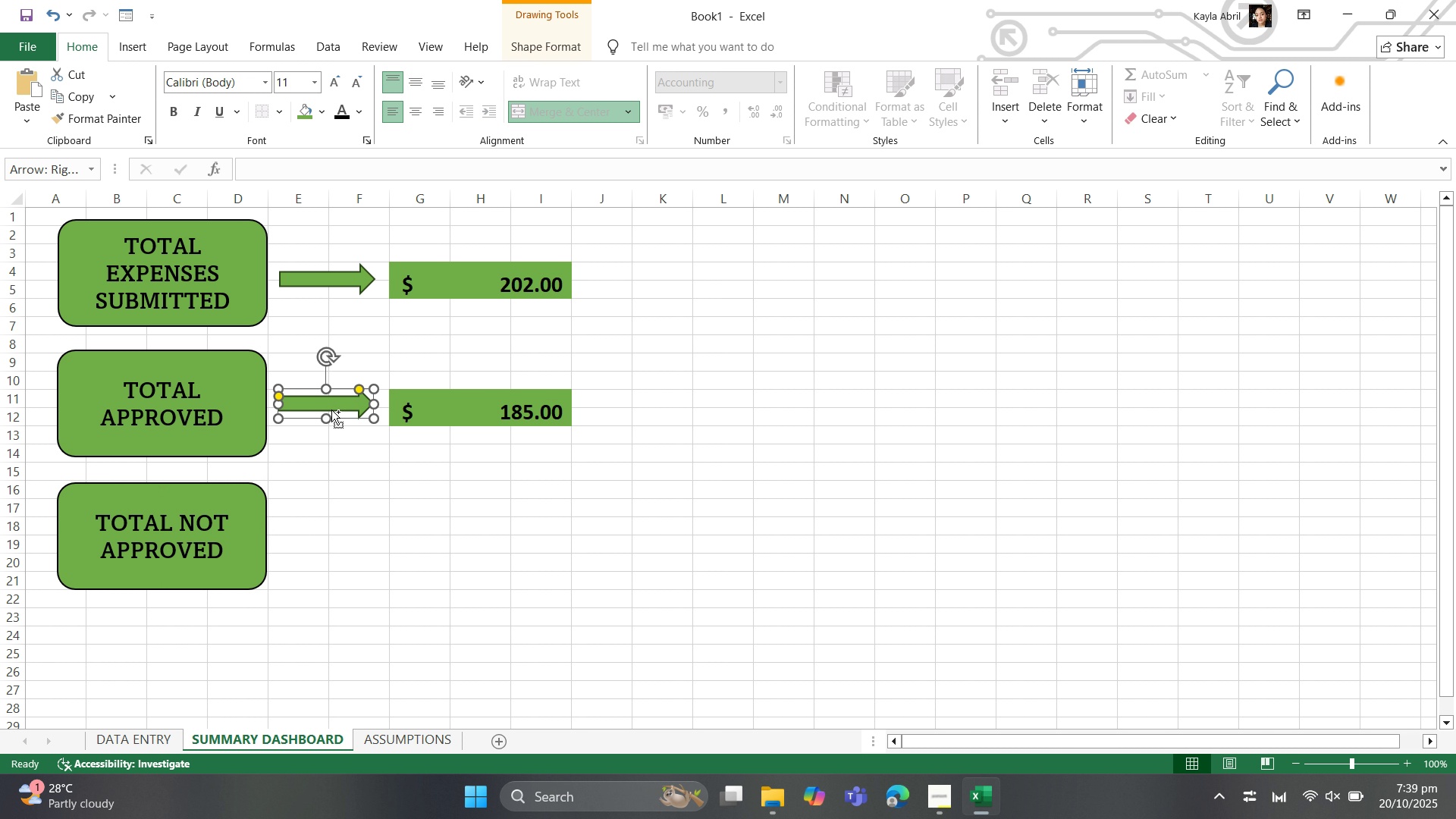 
wait(5.12)
 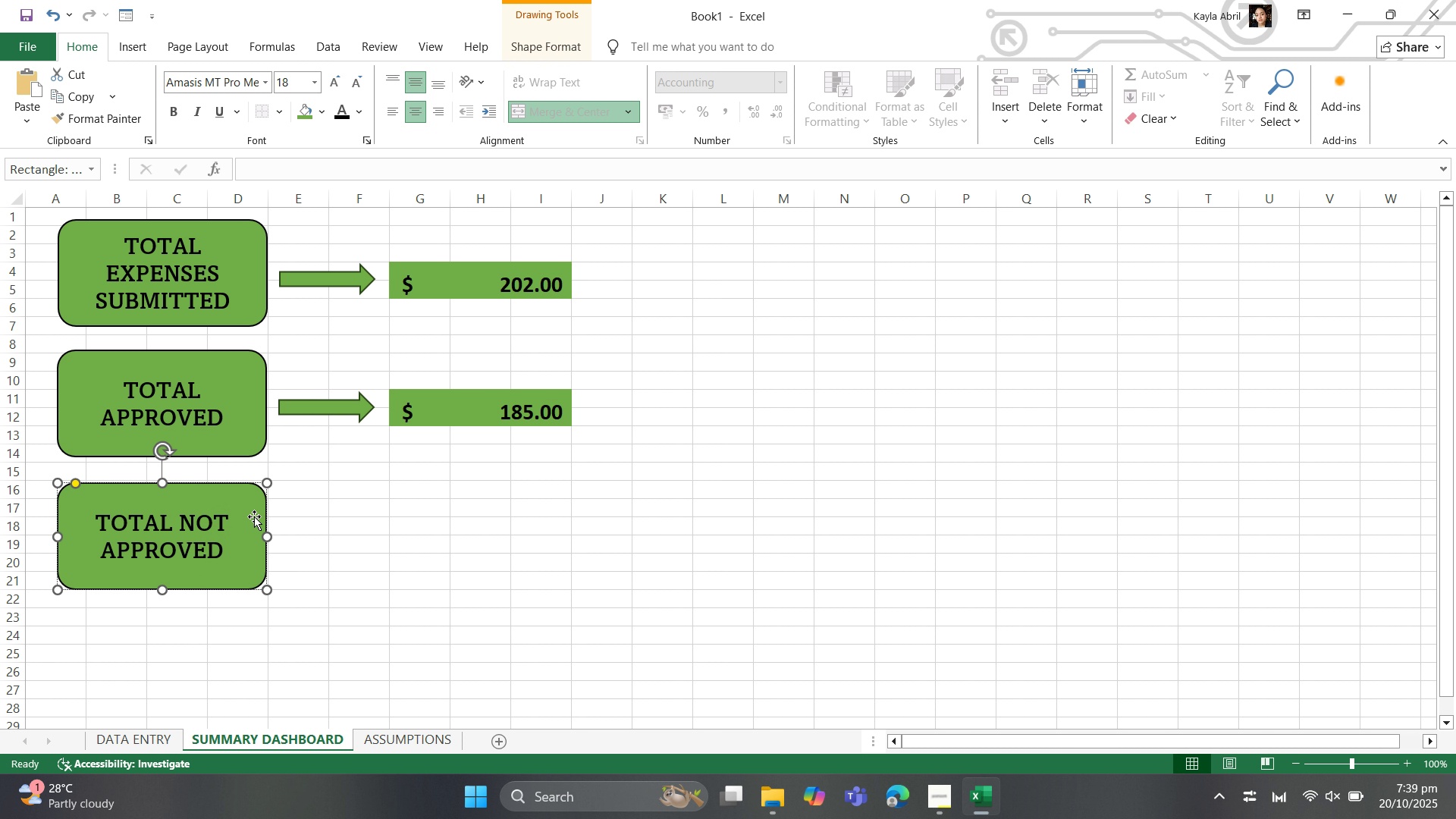 
key(Control+Z)
 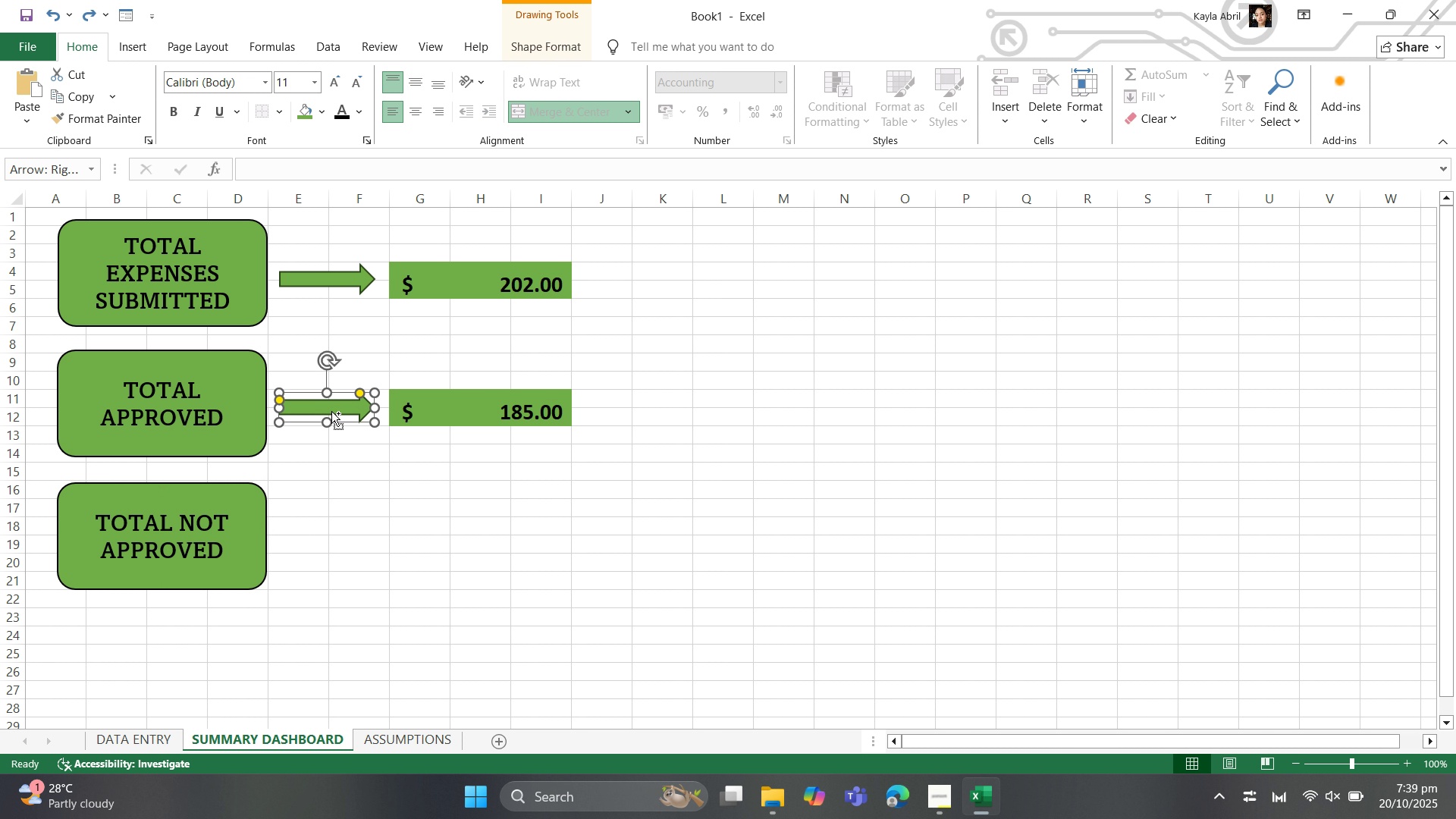 
key(Control+C)
 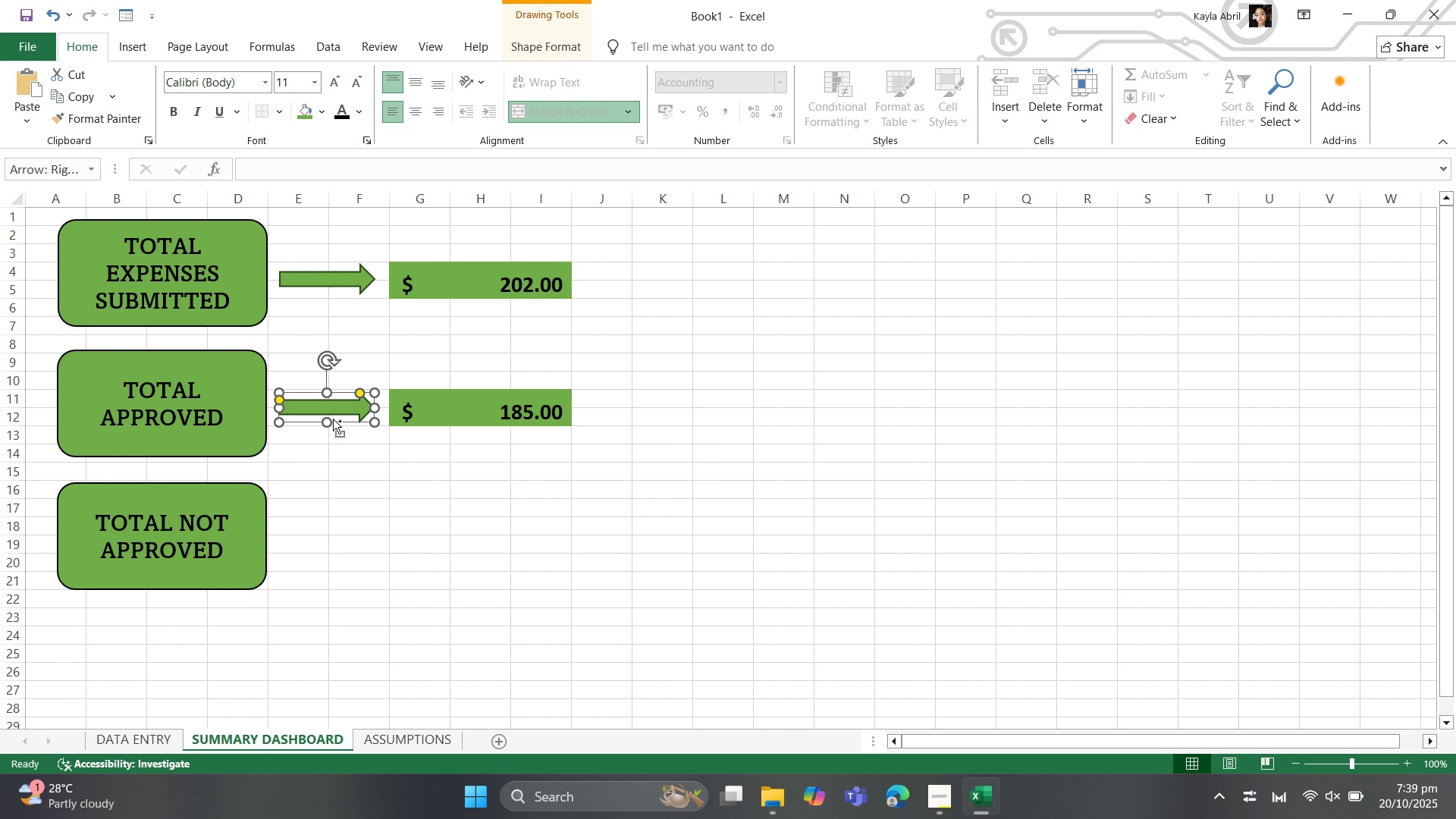 
key(Control+V)
 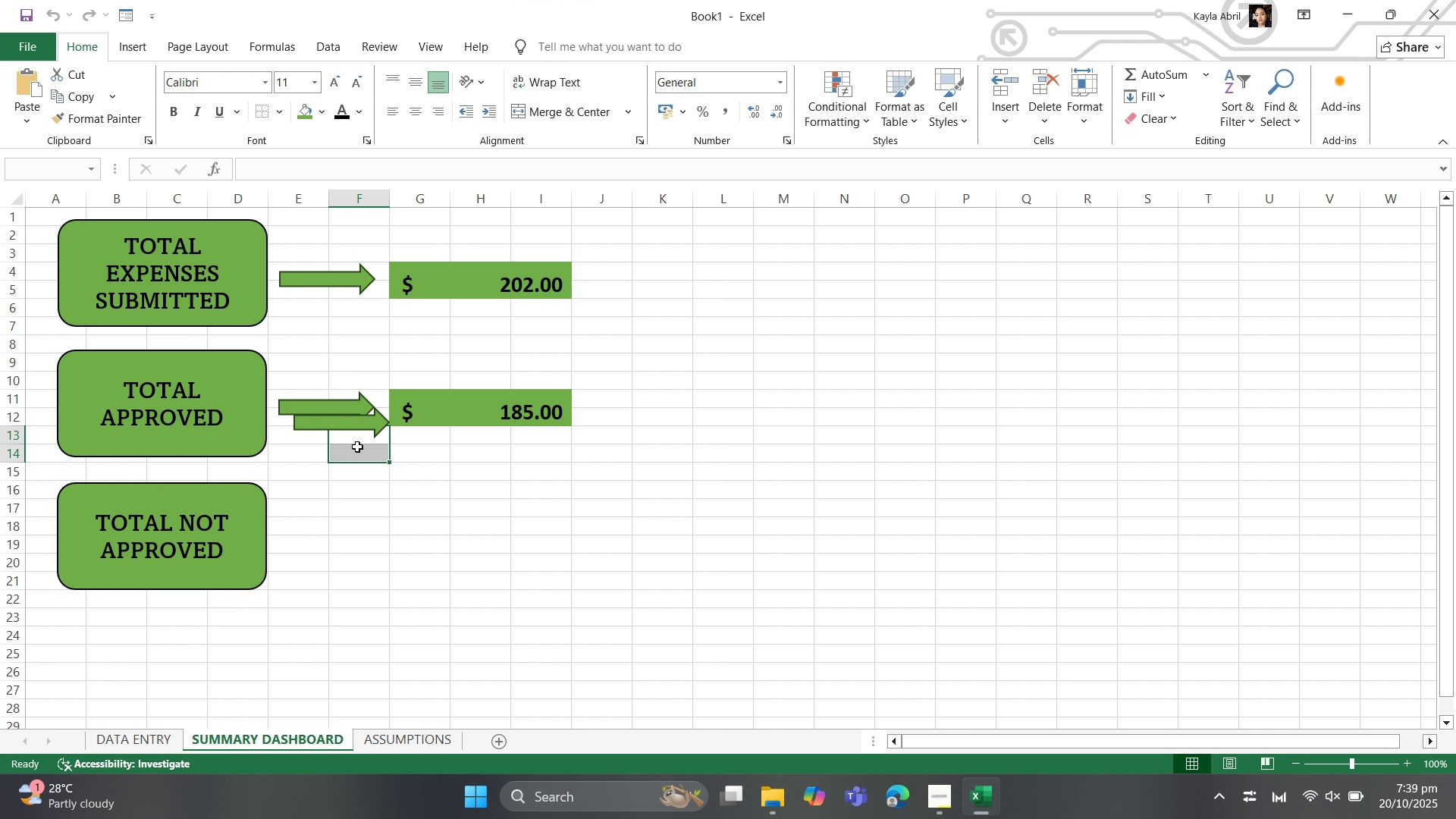 
left_click([364, 429])
 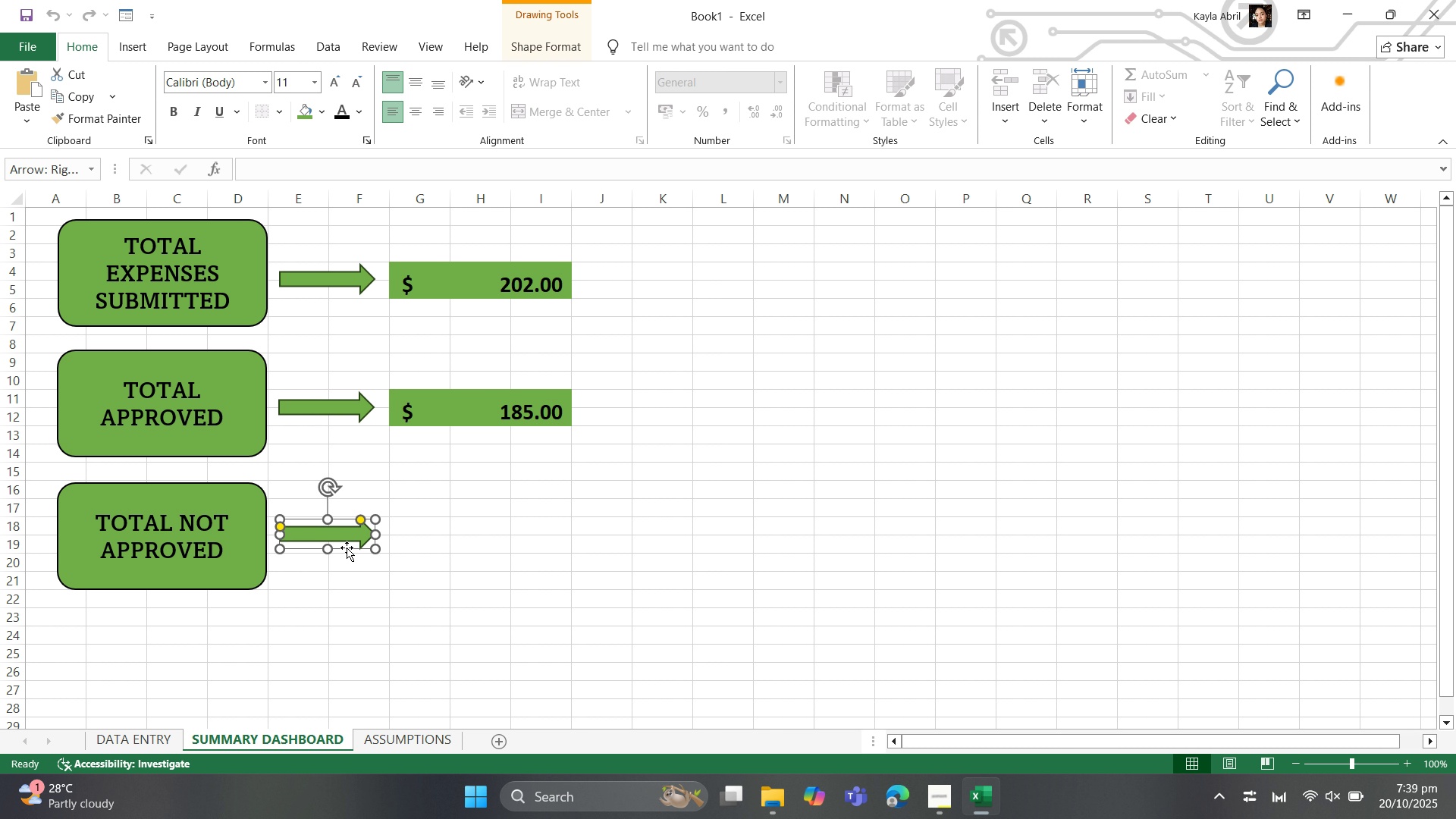 
wait(15.57)
 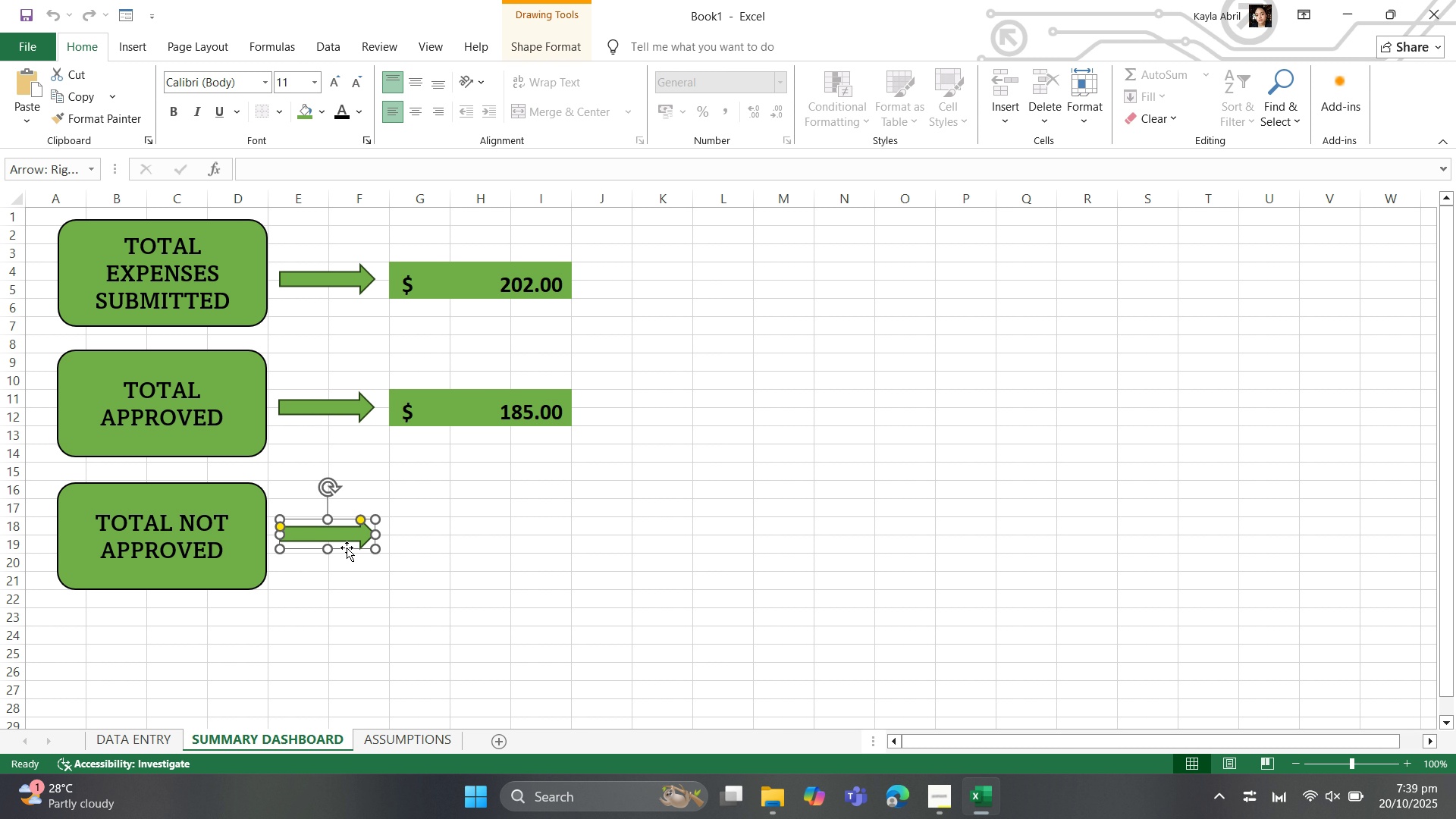 
left_click([576, 110])
 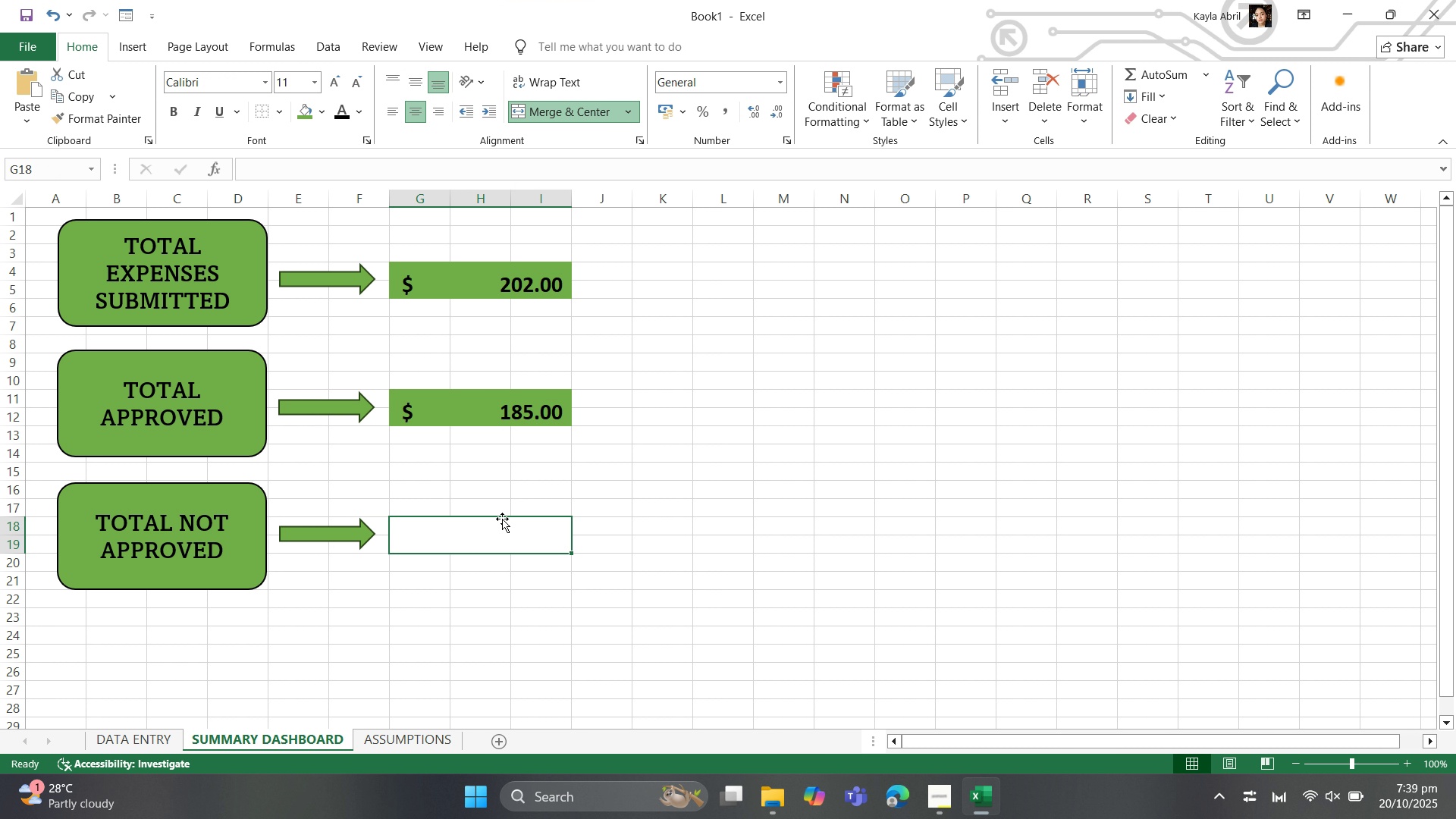 
left_click([500, 529])
 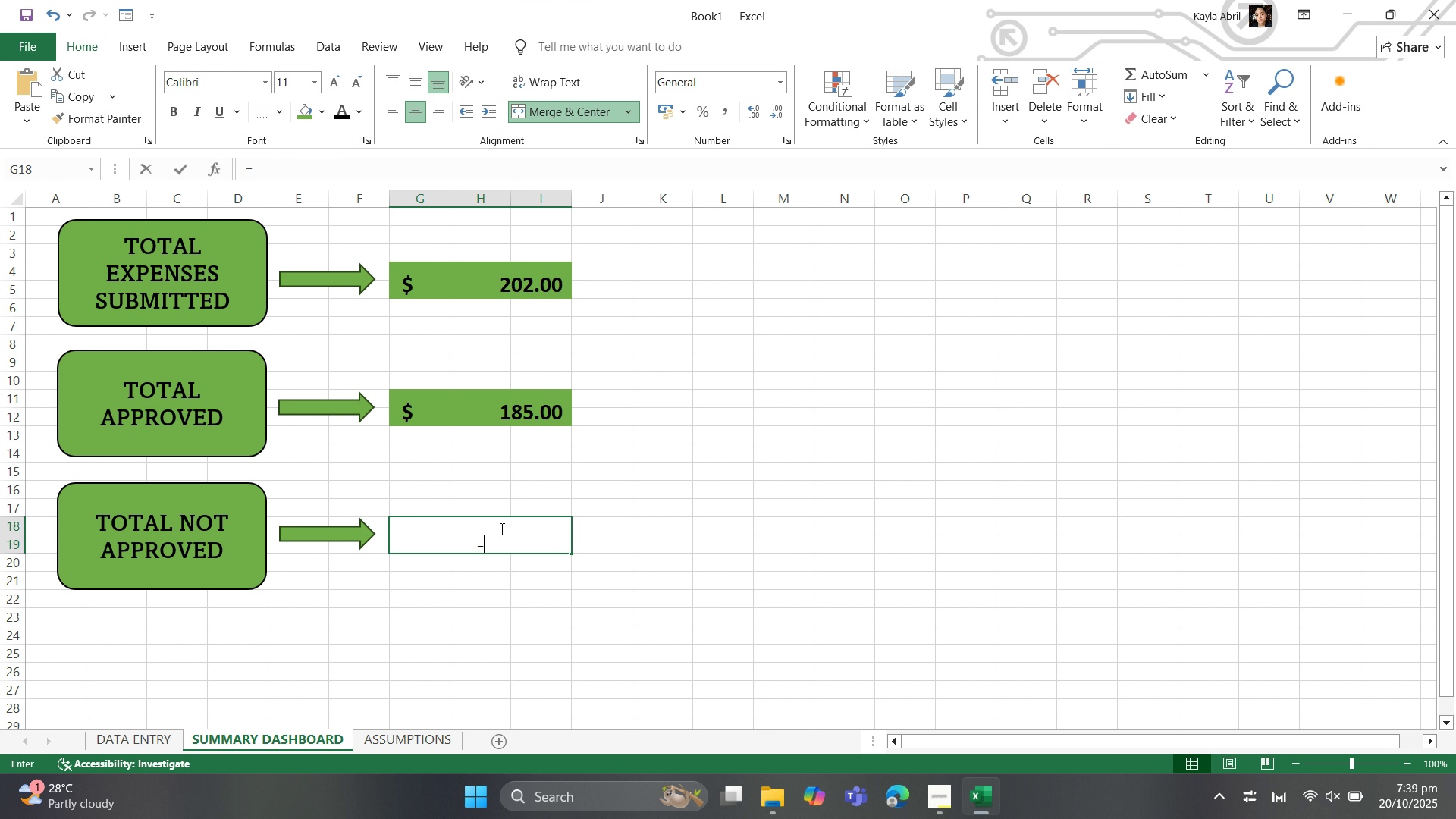 
type(=SUMIF()
 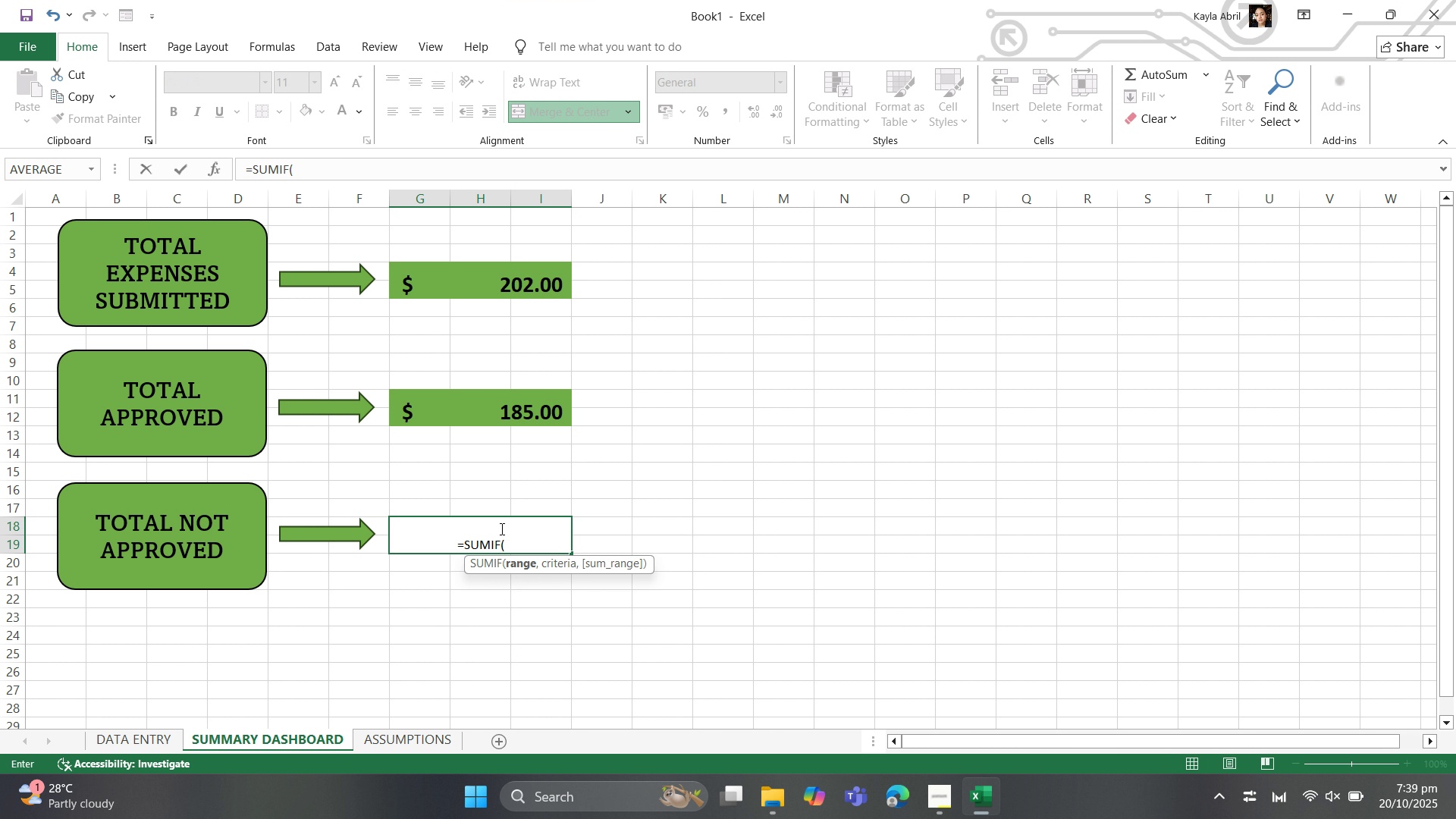 
left_click([930, 198])
 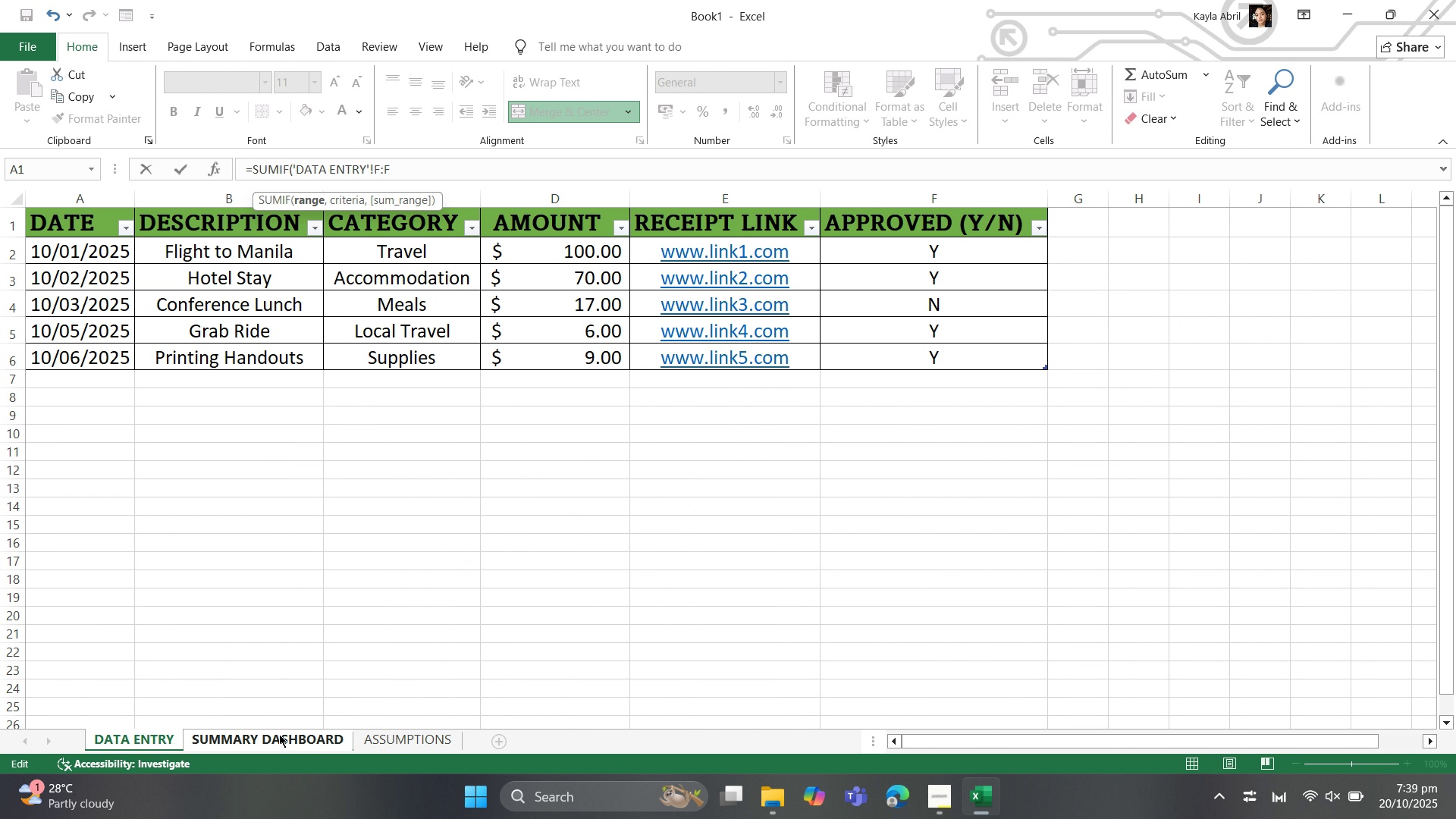 
wait(6.15)
 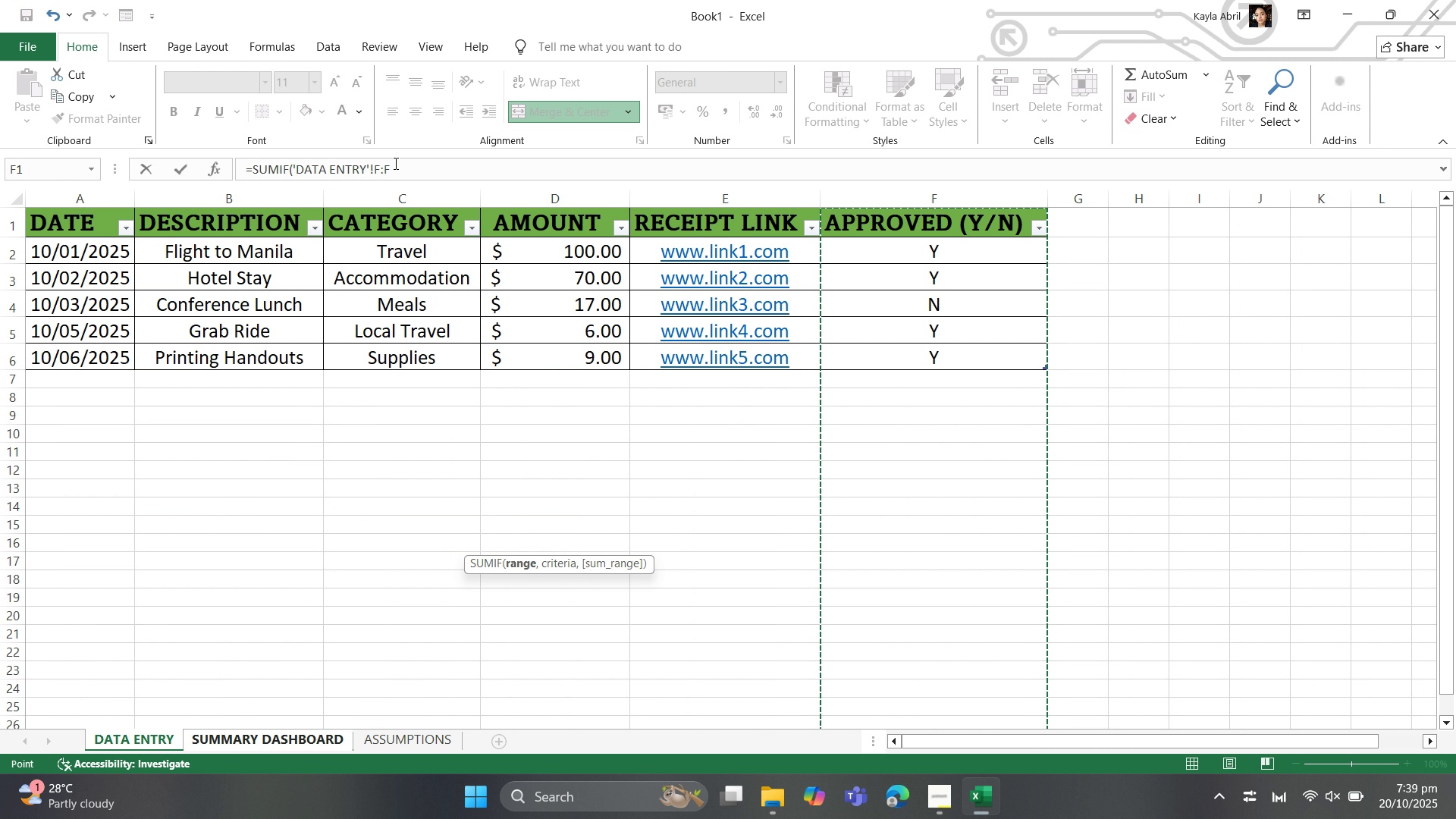 
left_click([278, 733])
 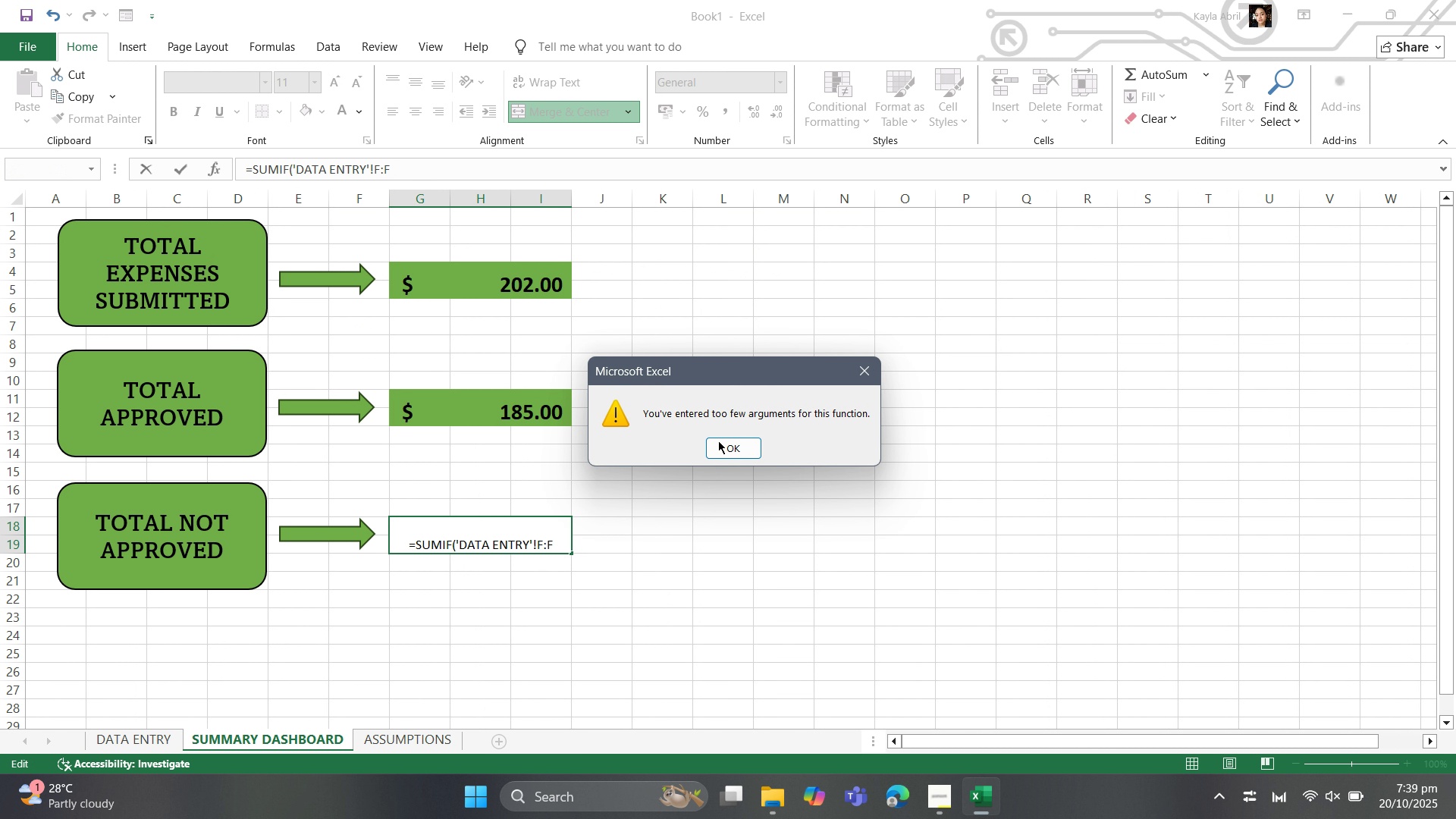 
left_click([722, 442])
 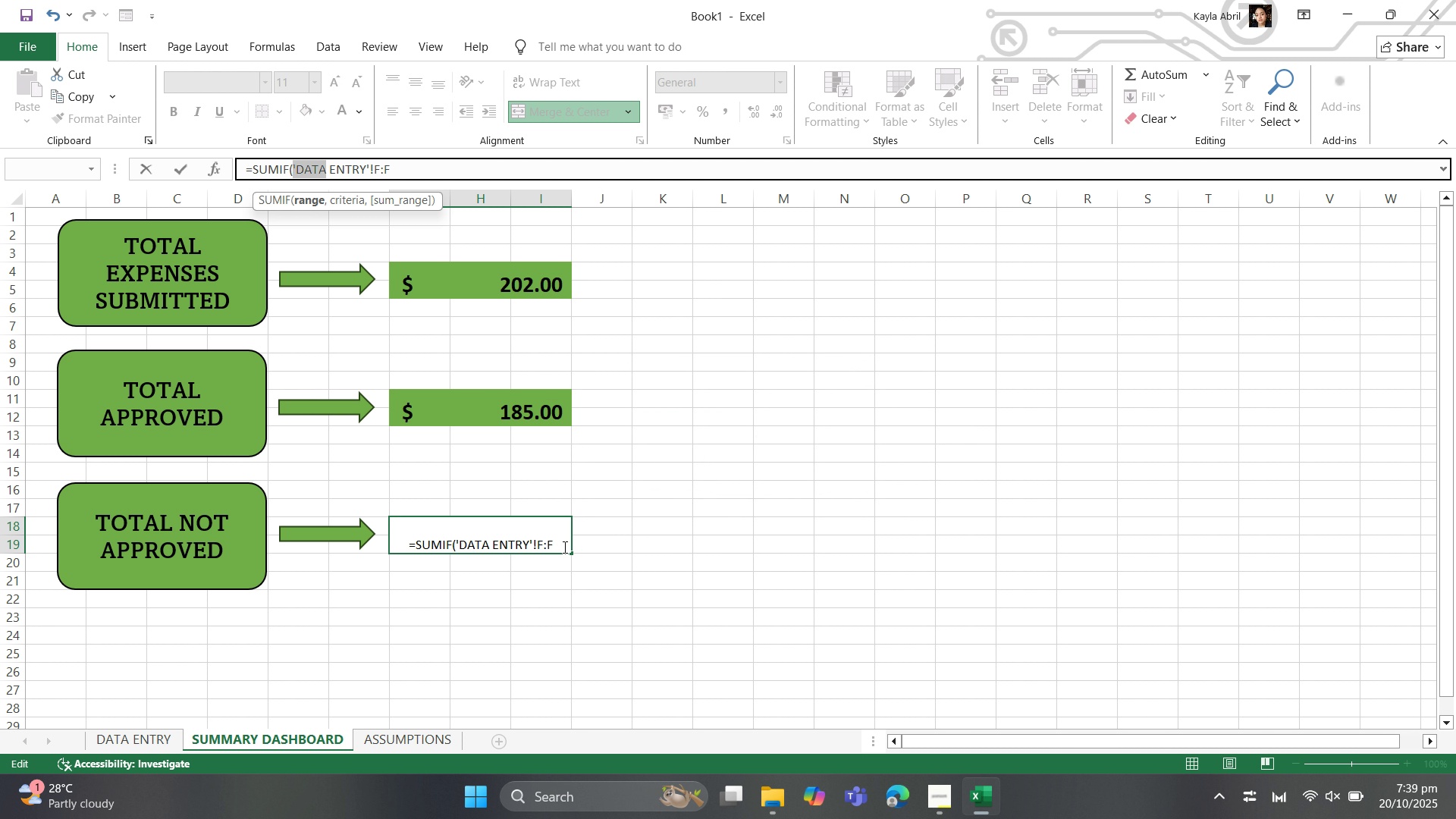 
left_click([560, 547])
 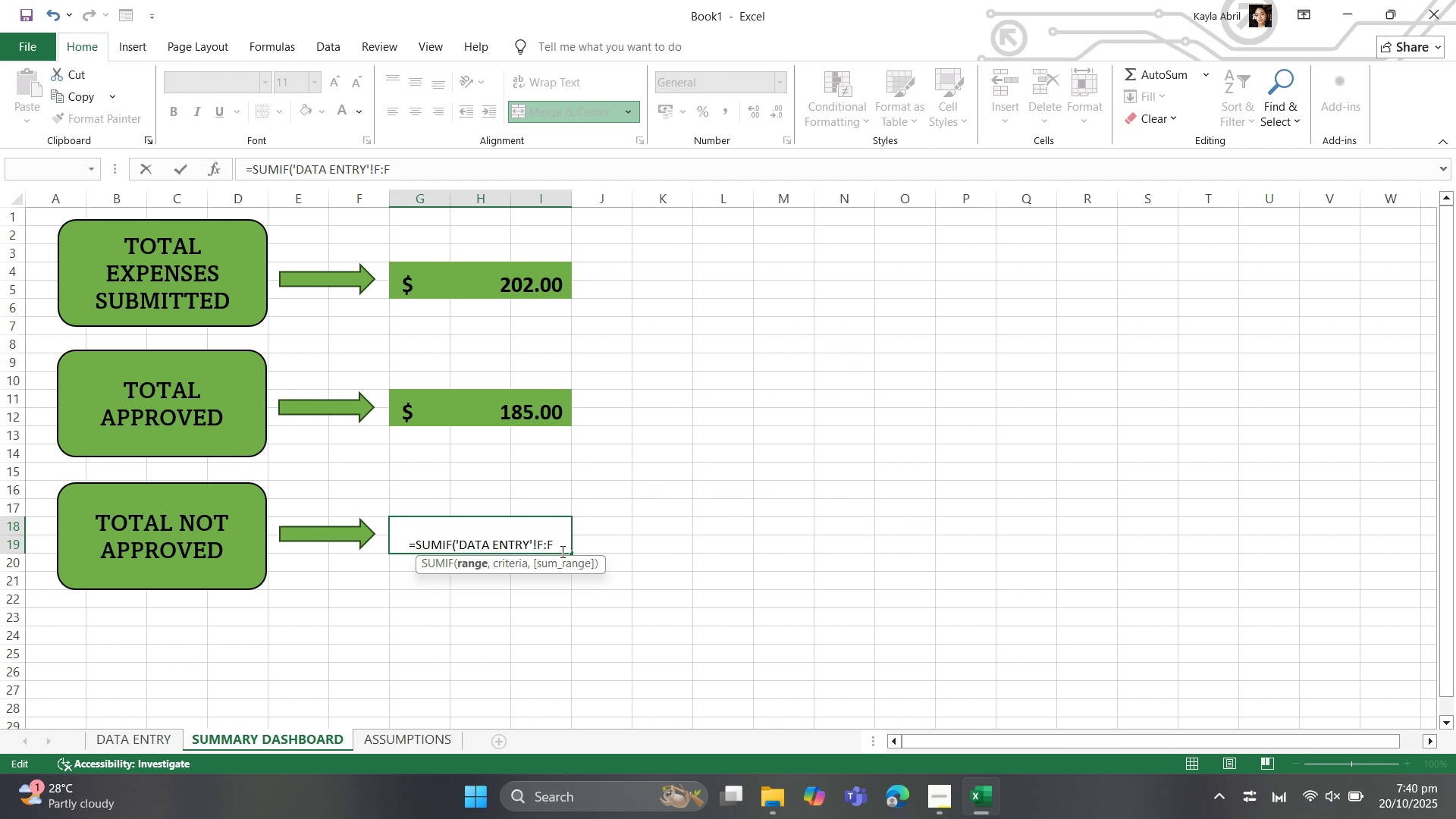 
key(Comma)
 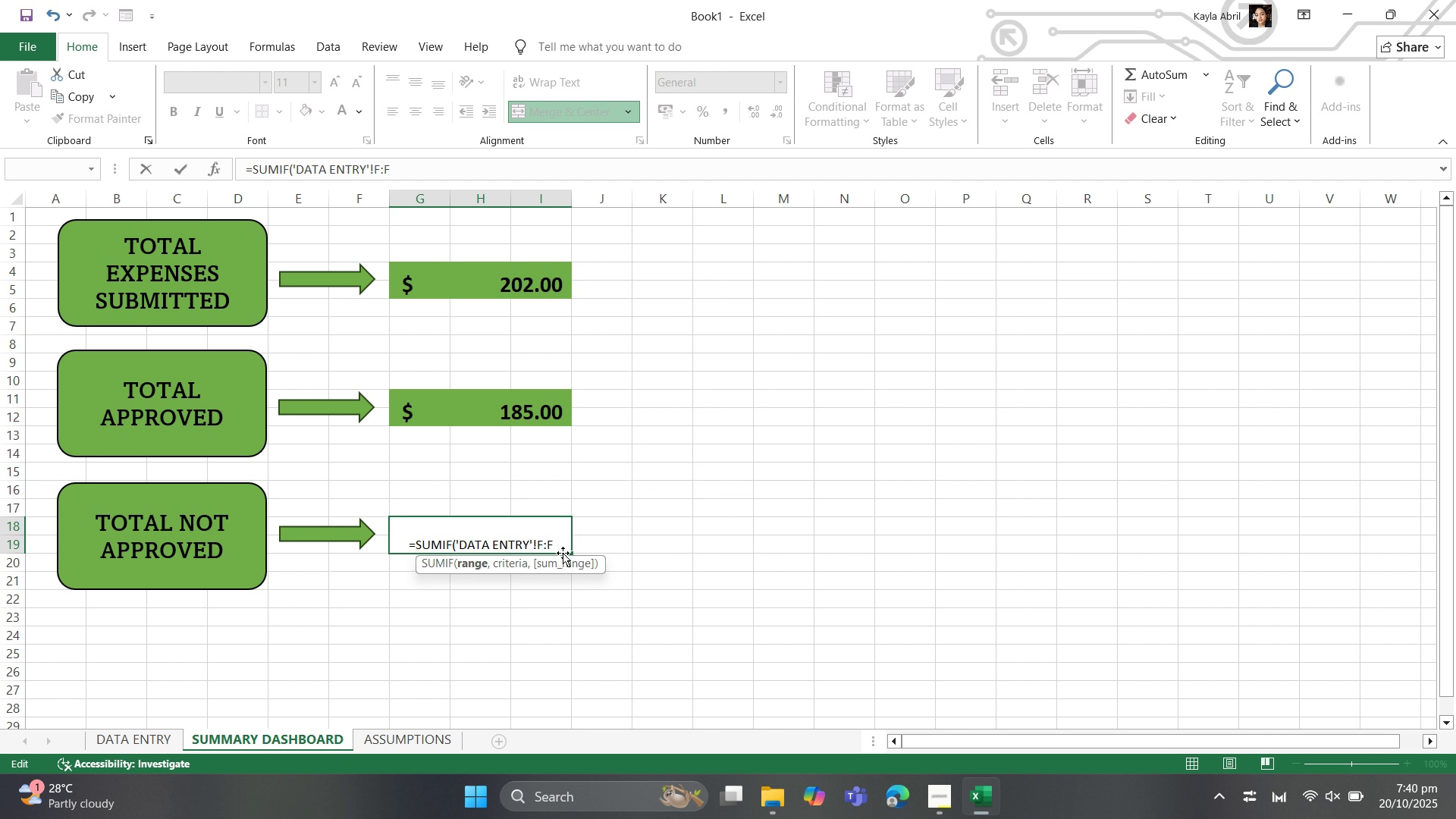 
key(Space)
 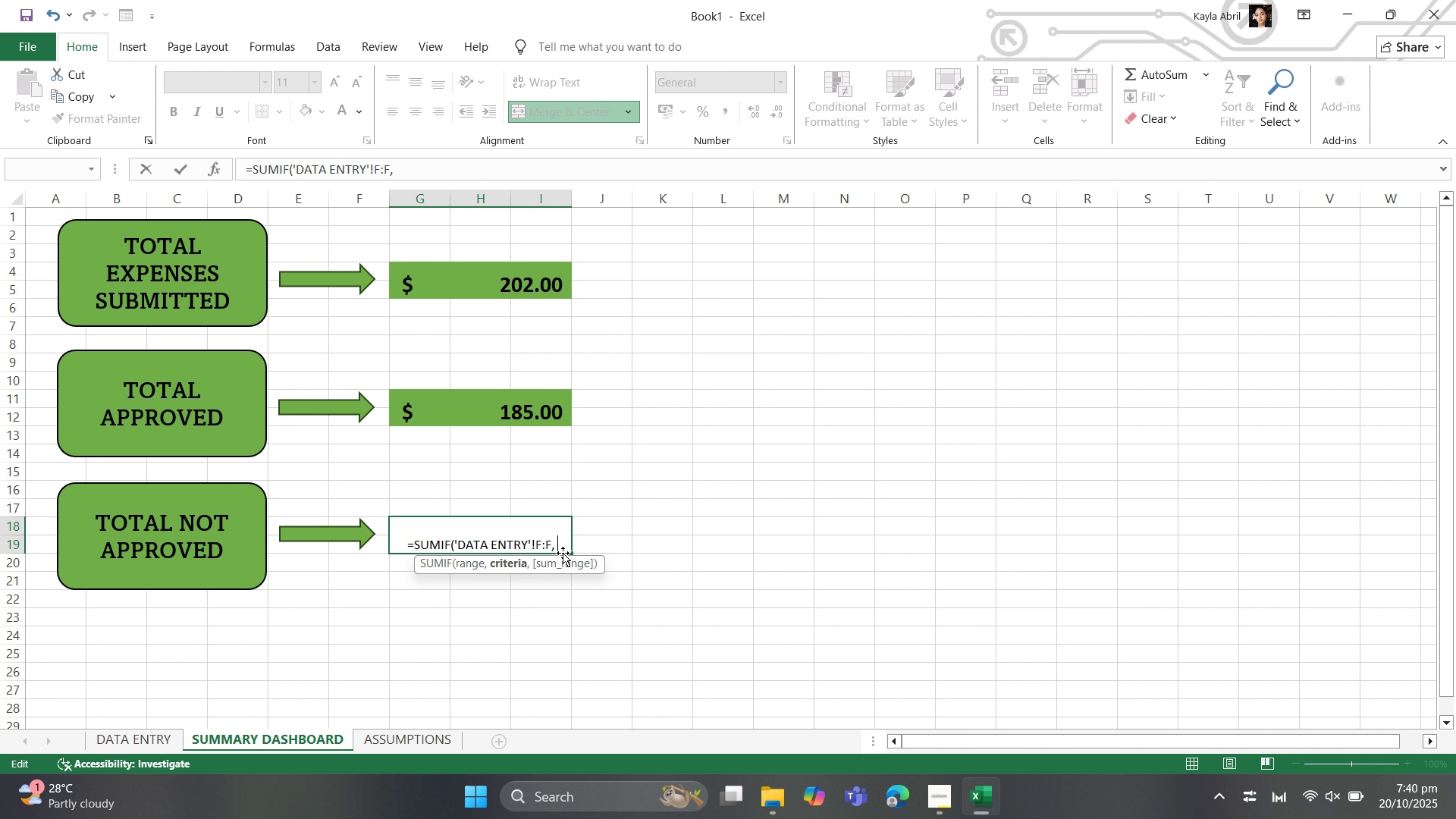 
key(Shift+ShiftLeft)
 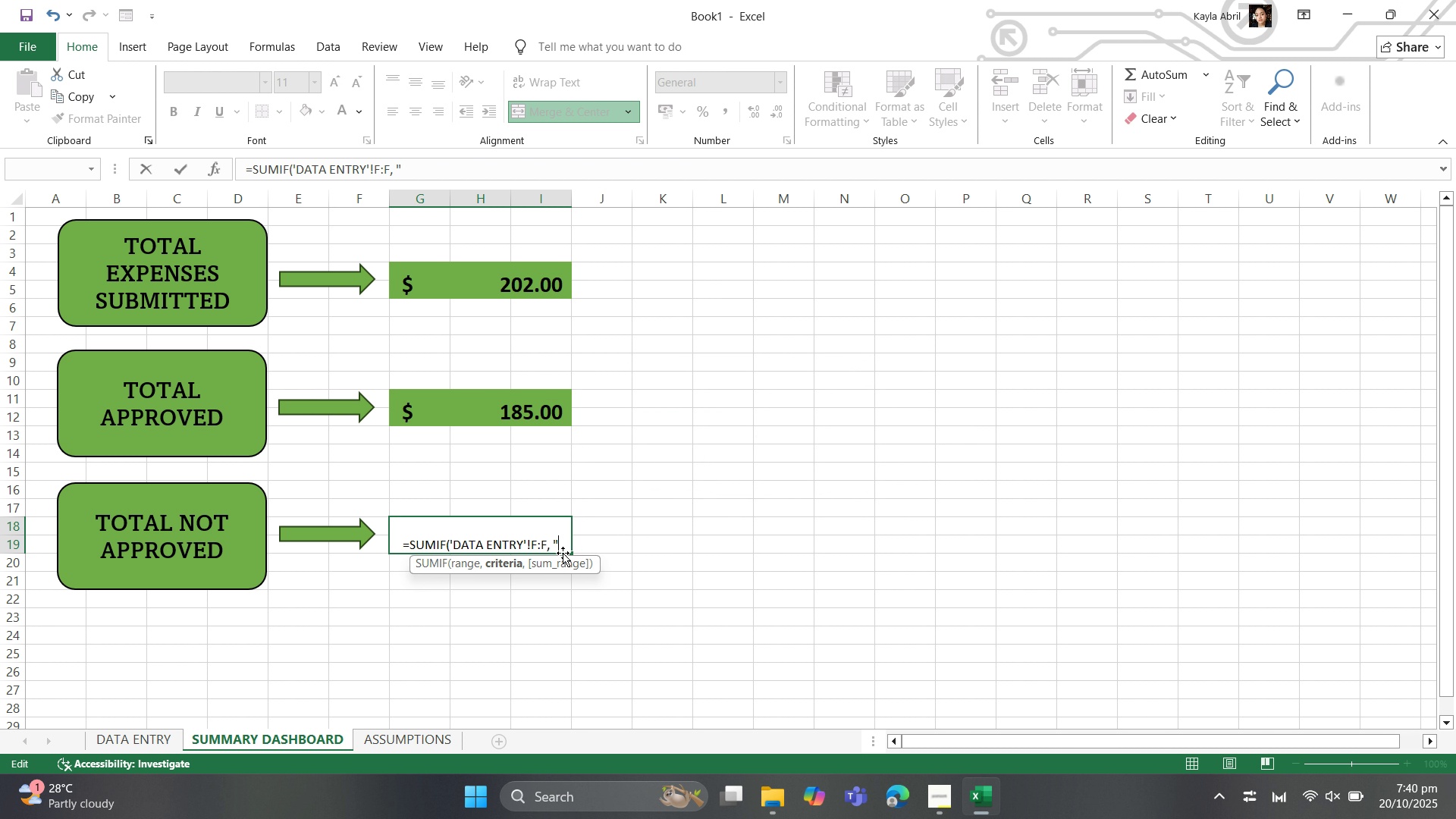 
key(Shift+Quote)
 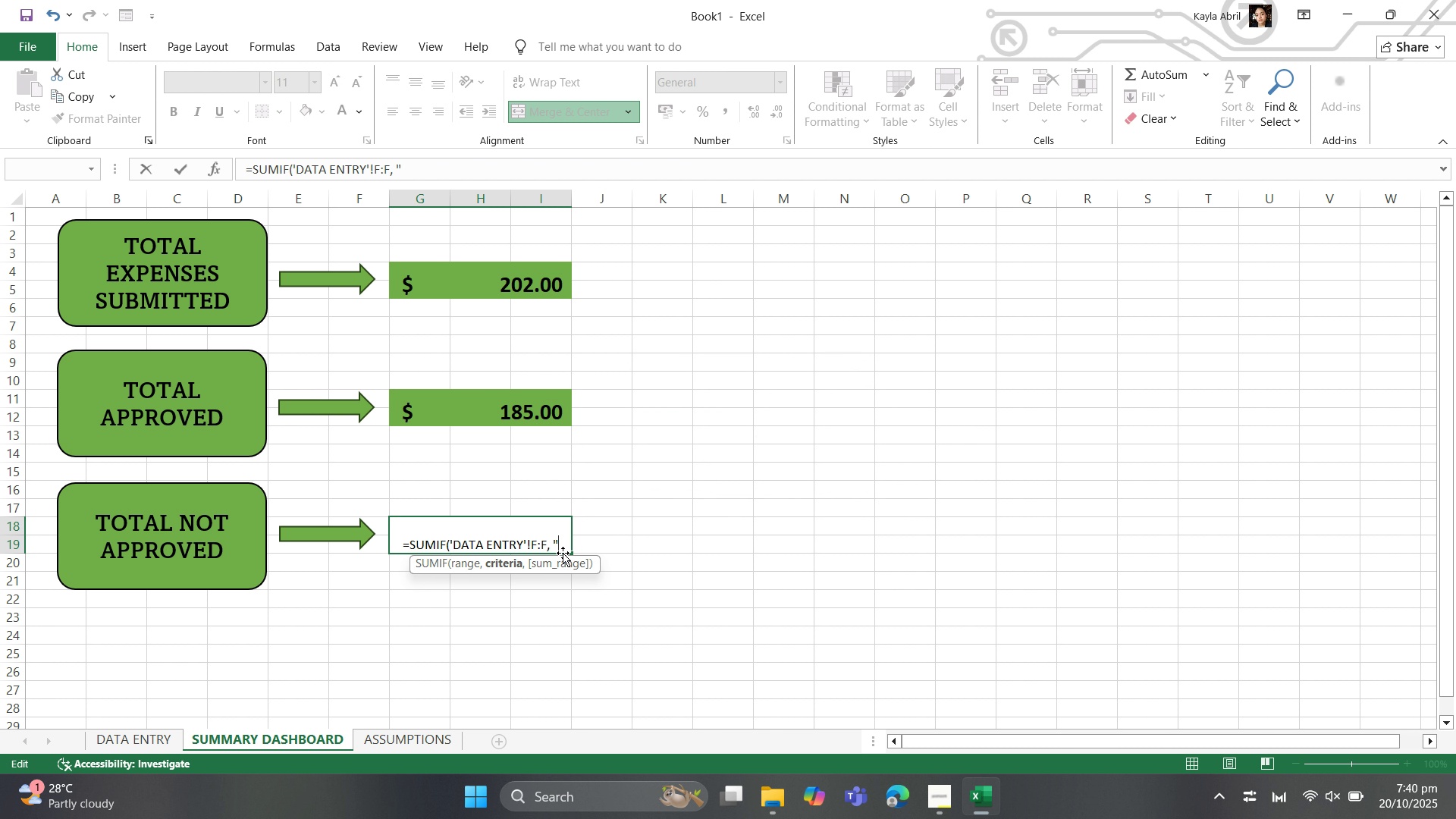 
key(N)
 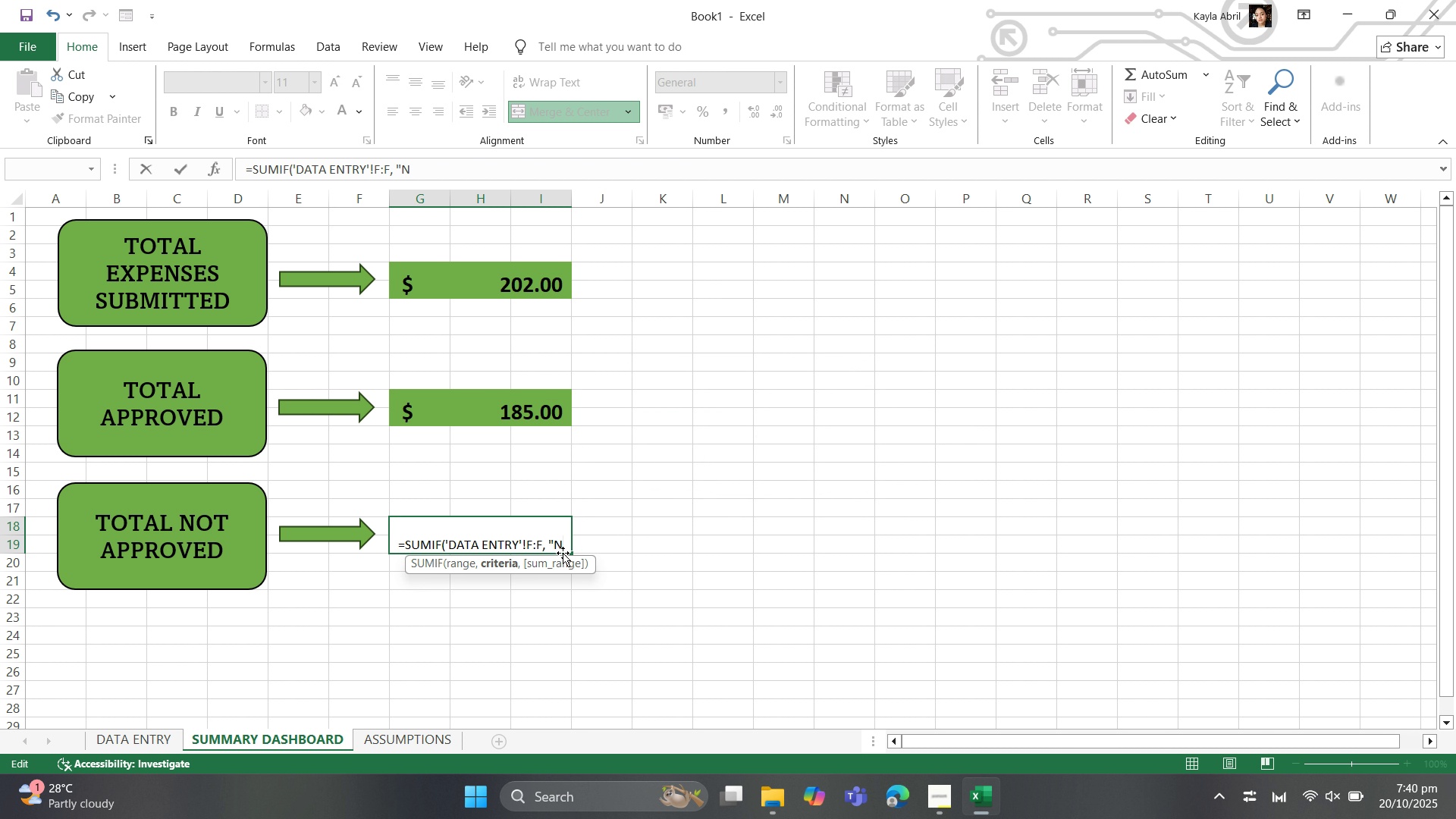 
key(Shift+Quote)
 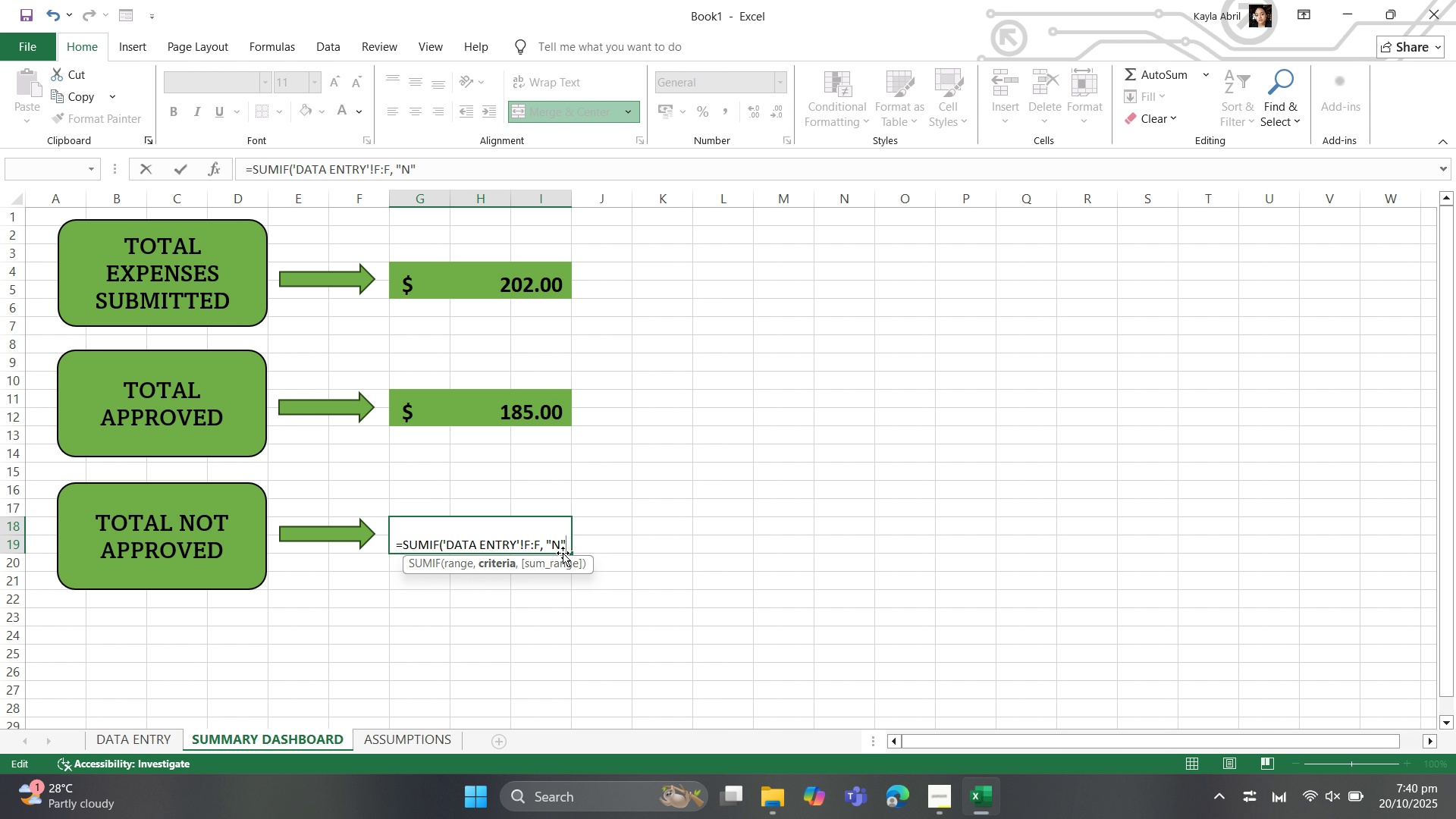 
key(Comma)
 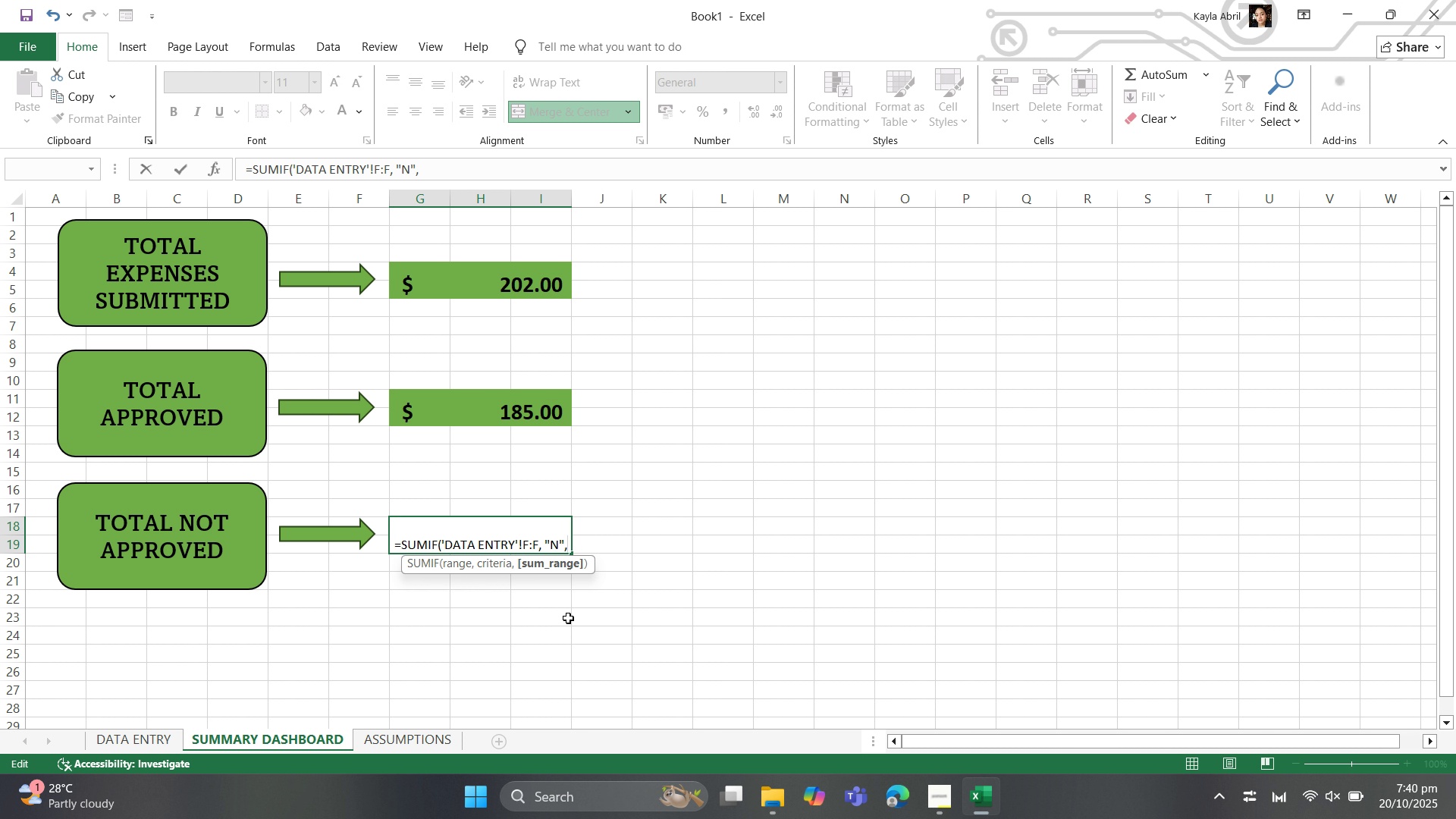 
wait(6.89)
 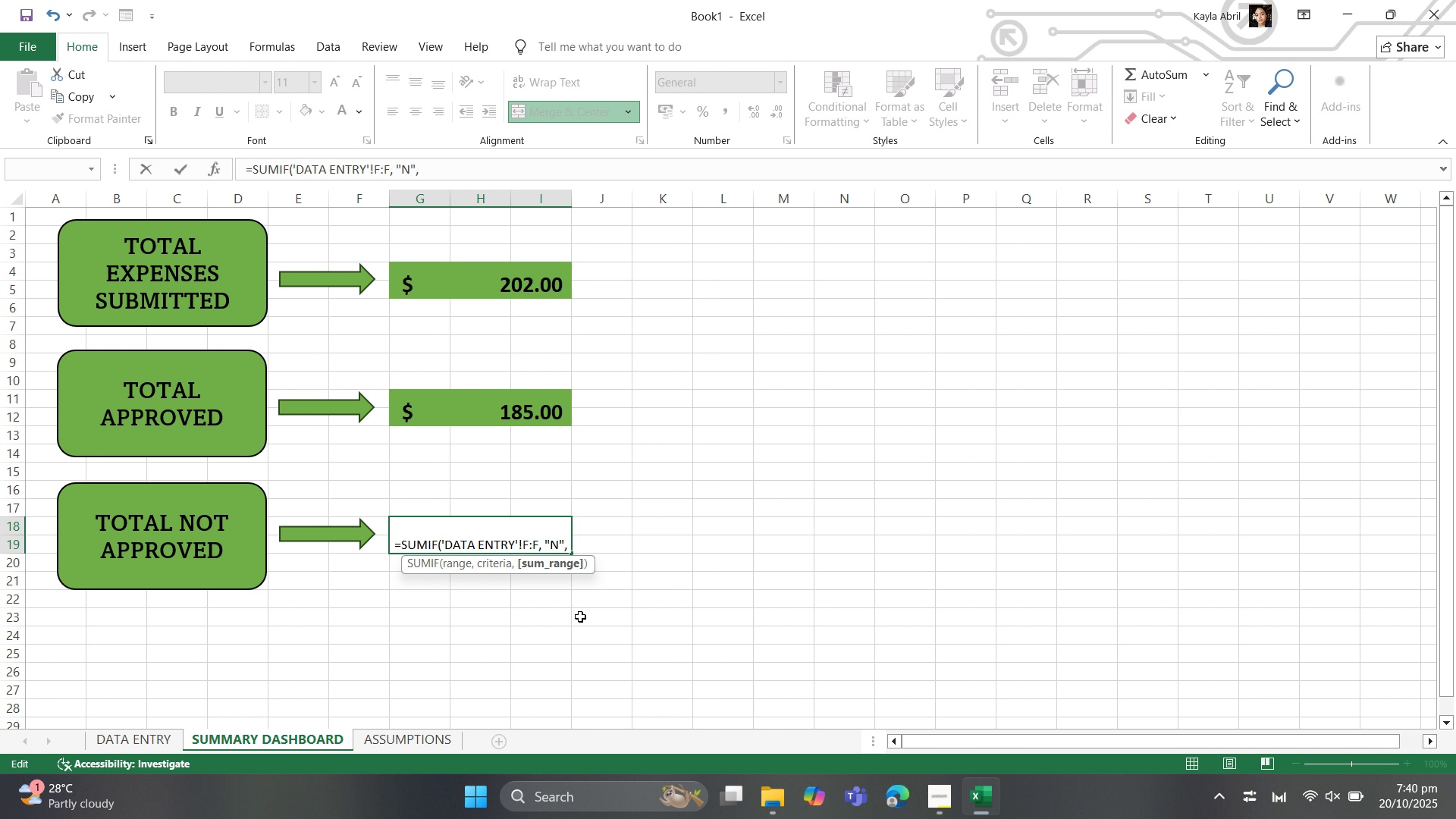 
left_click([168, 735])
 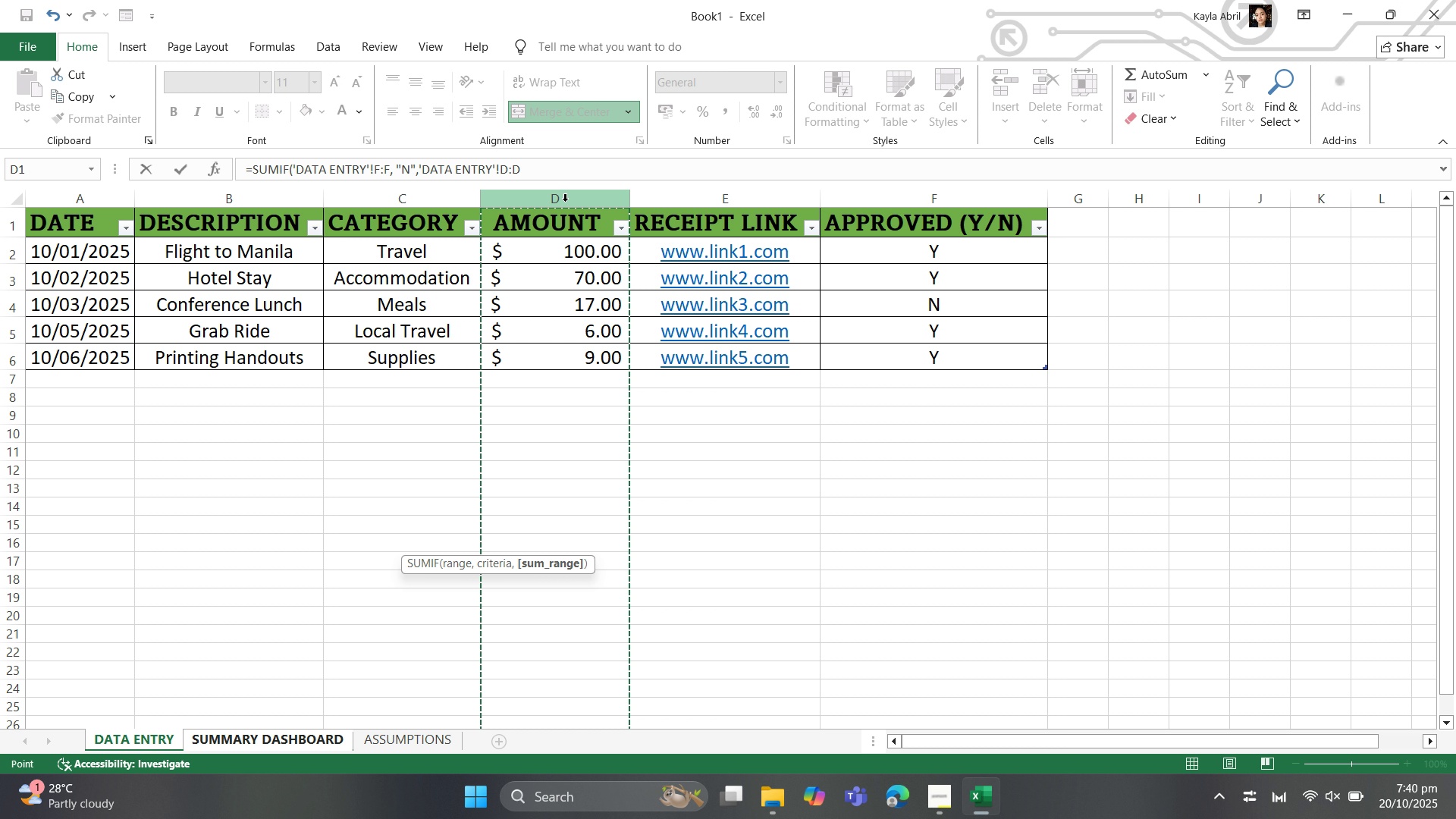 
left_click([543, 171])
 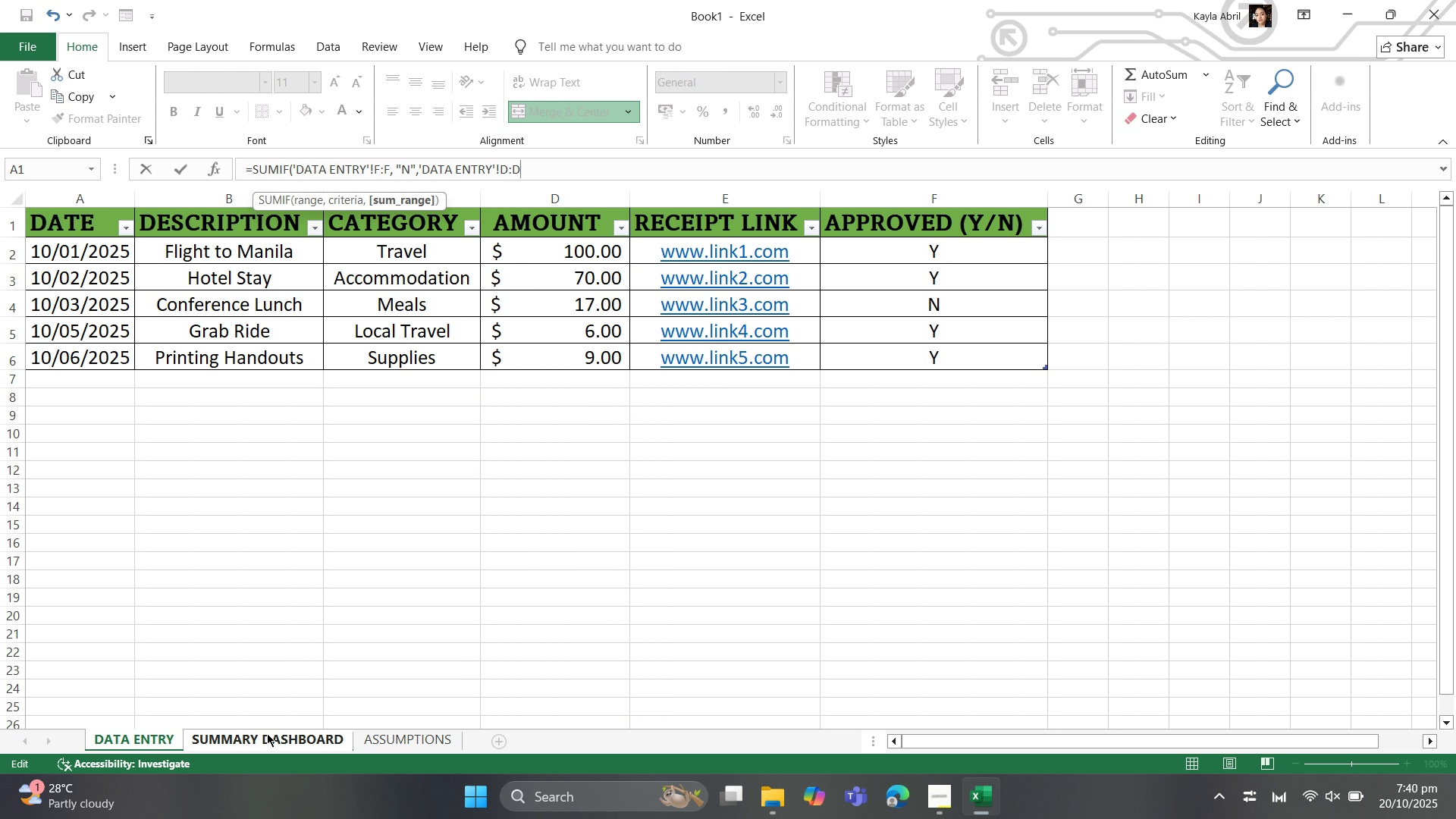 
left_click([265, 736])
 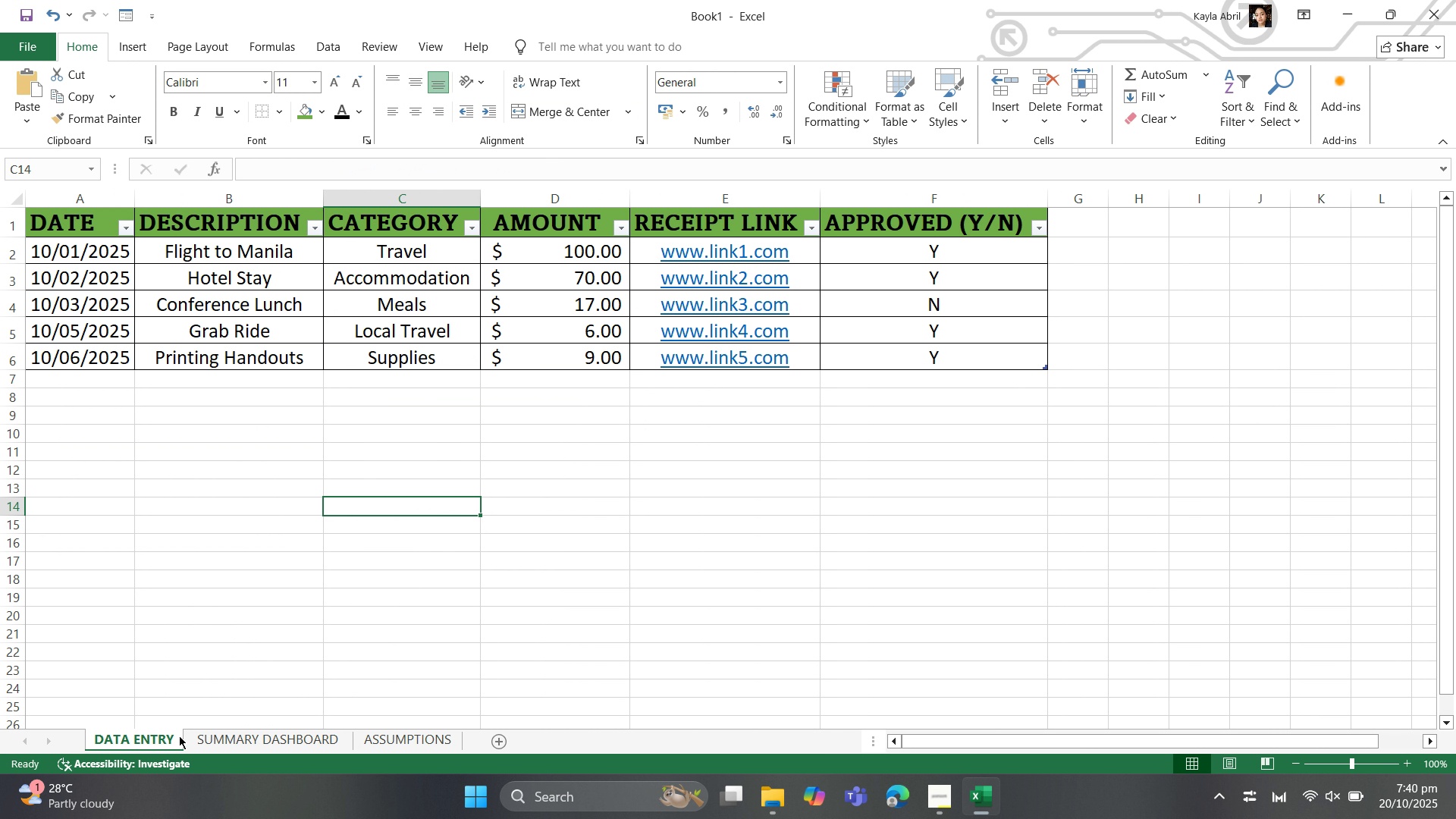 
left_click([253, 735])
 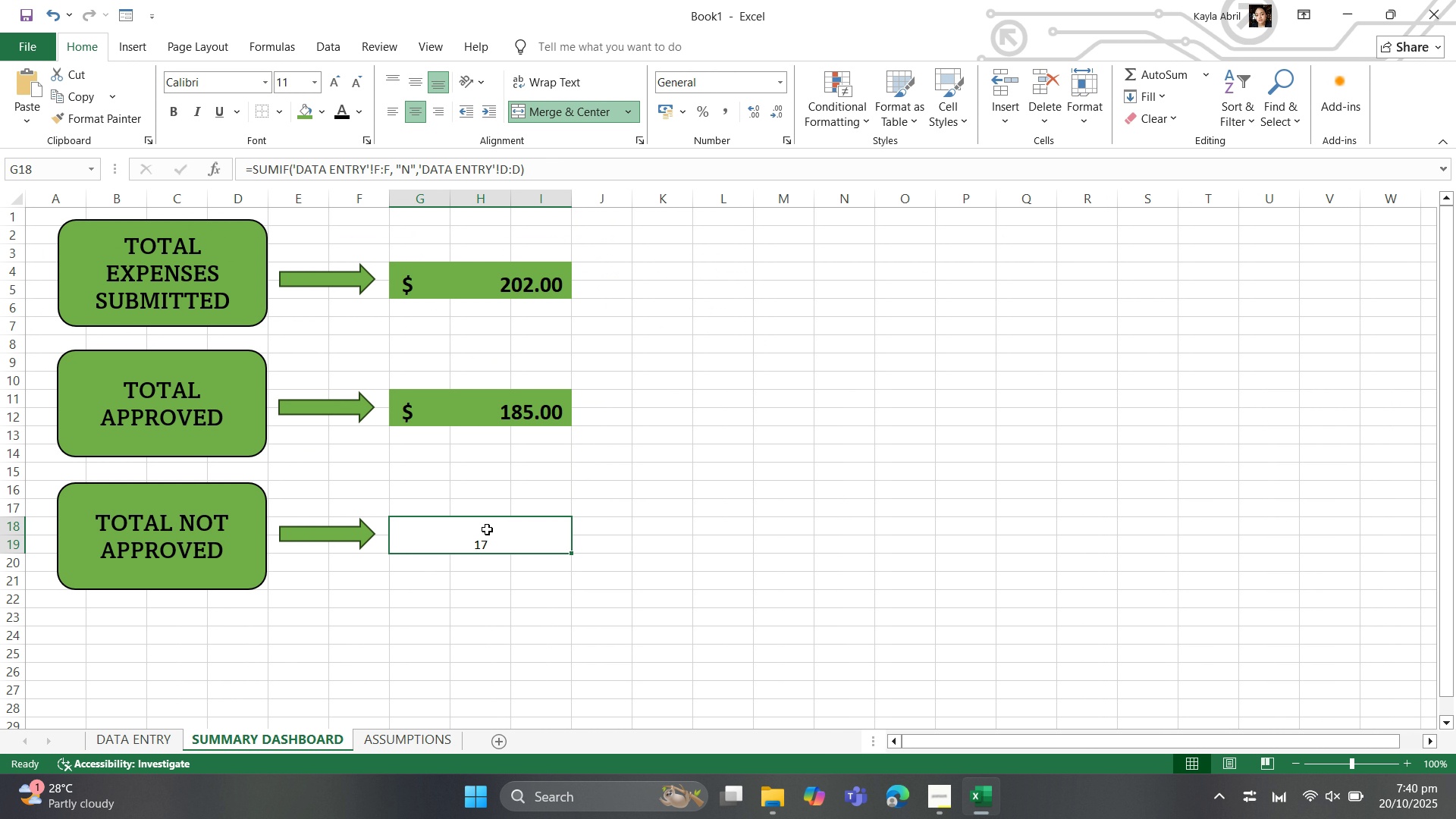 
left_click([487, 529])
 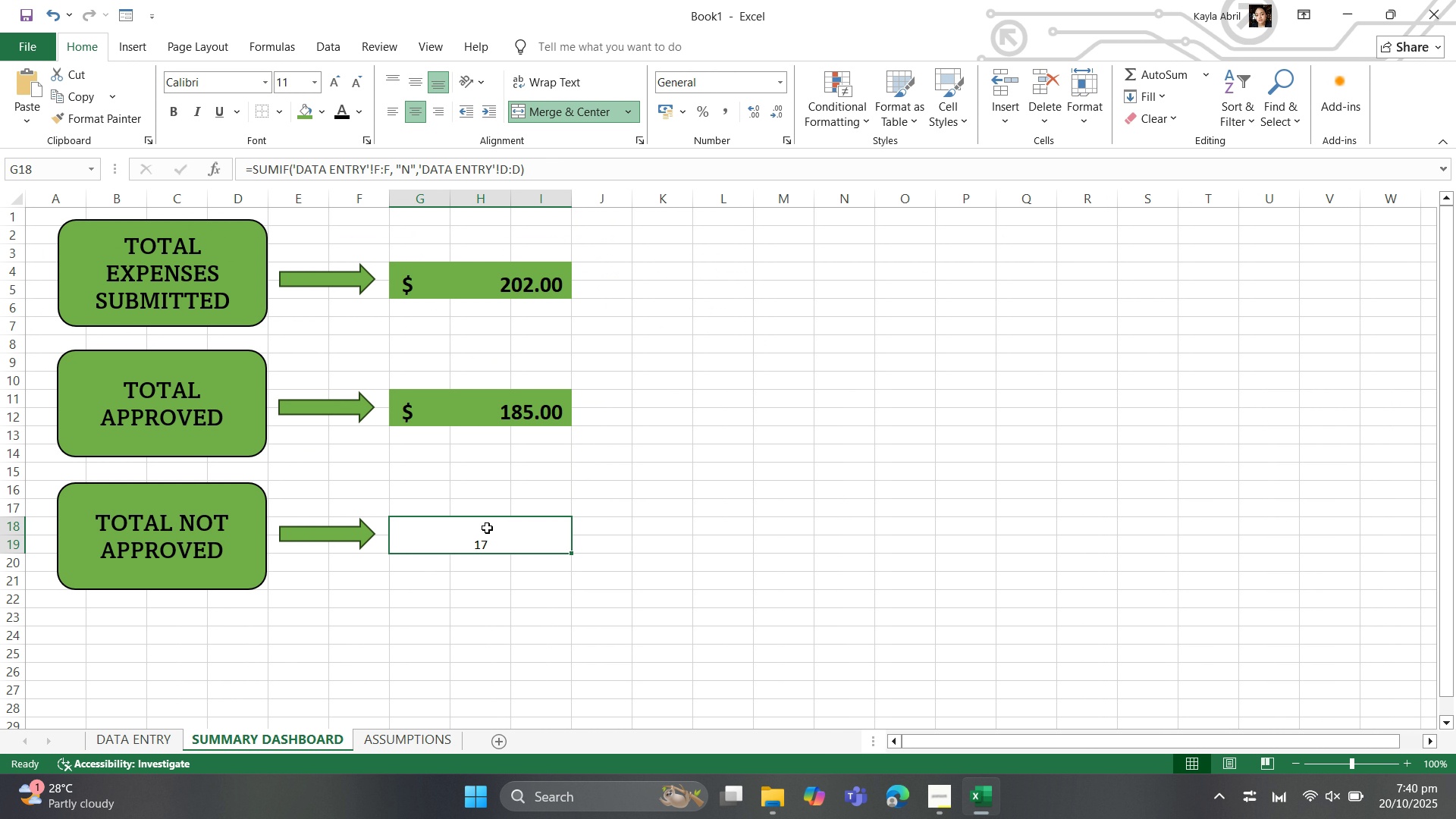 
right_click([487, 528])
 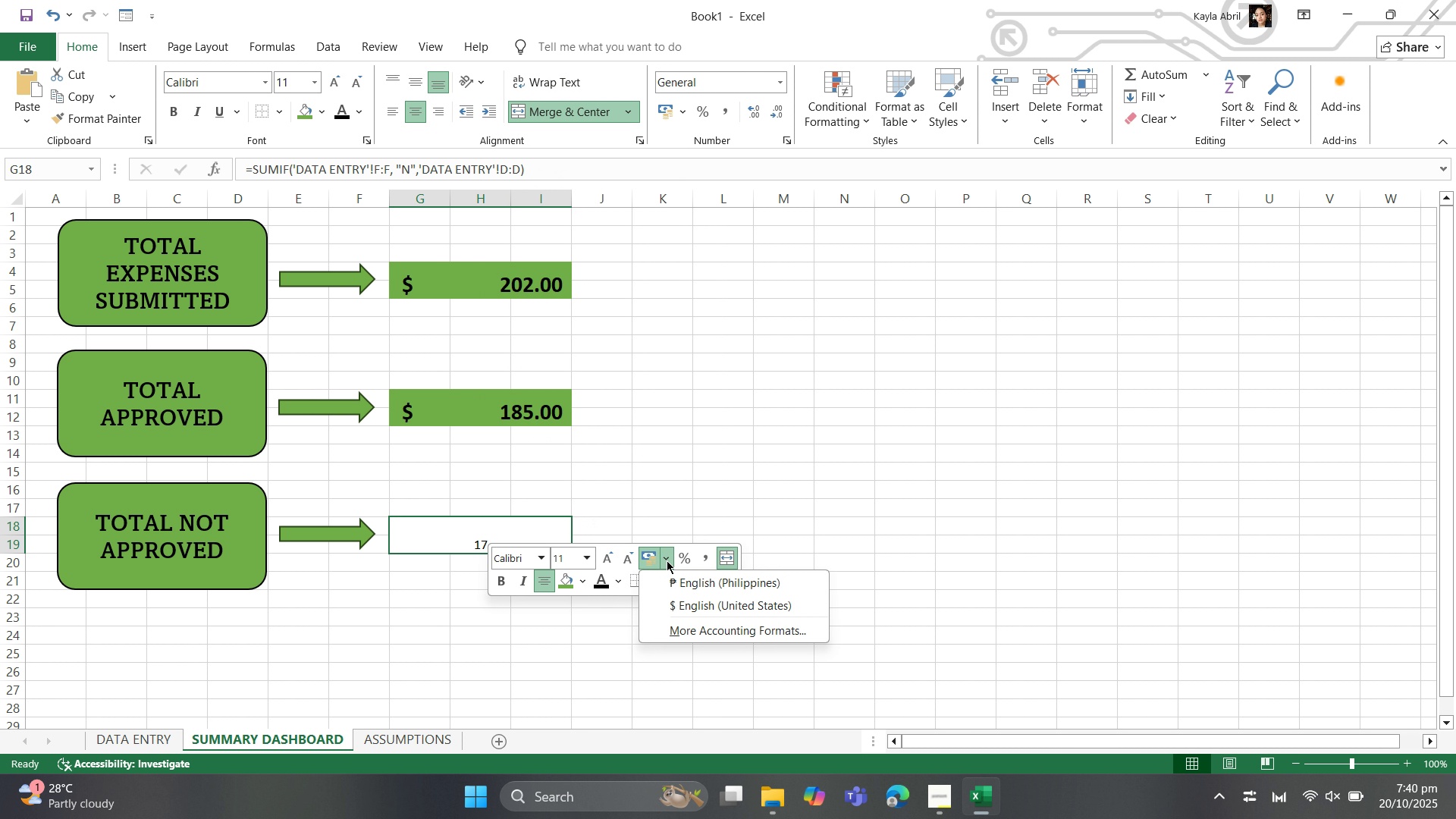 
left_click([689, 598])
 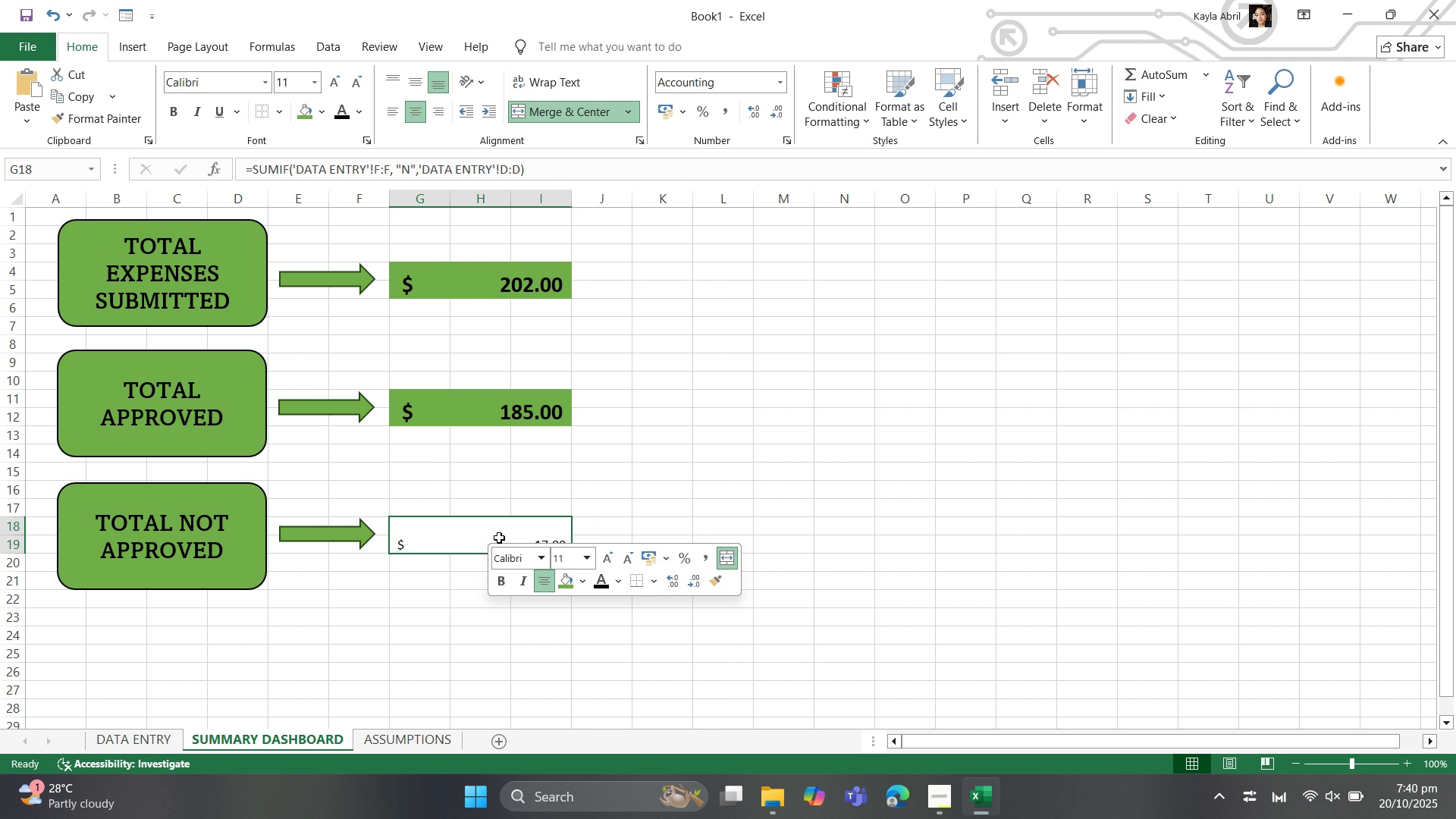 
left_click([495, 538])
 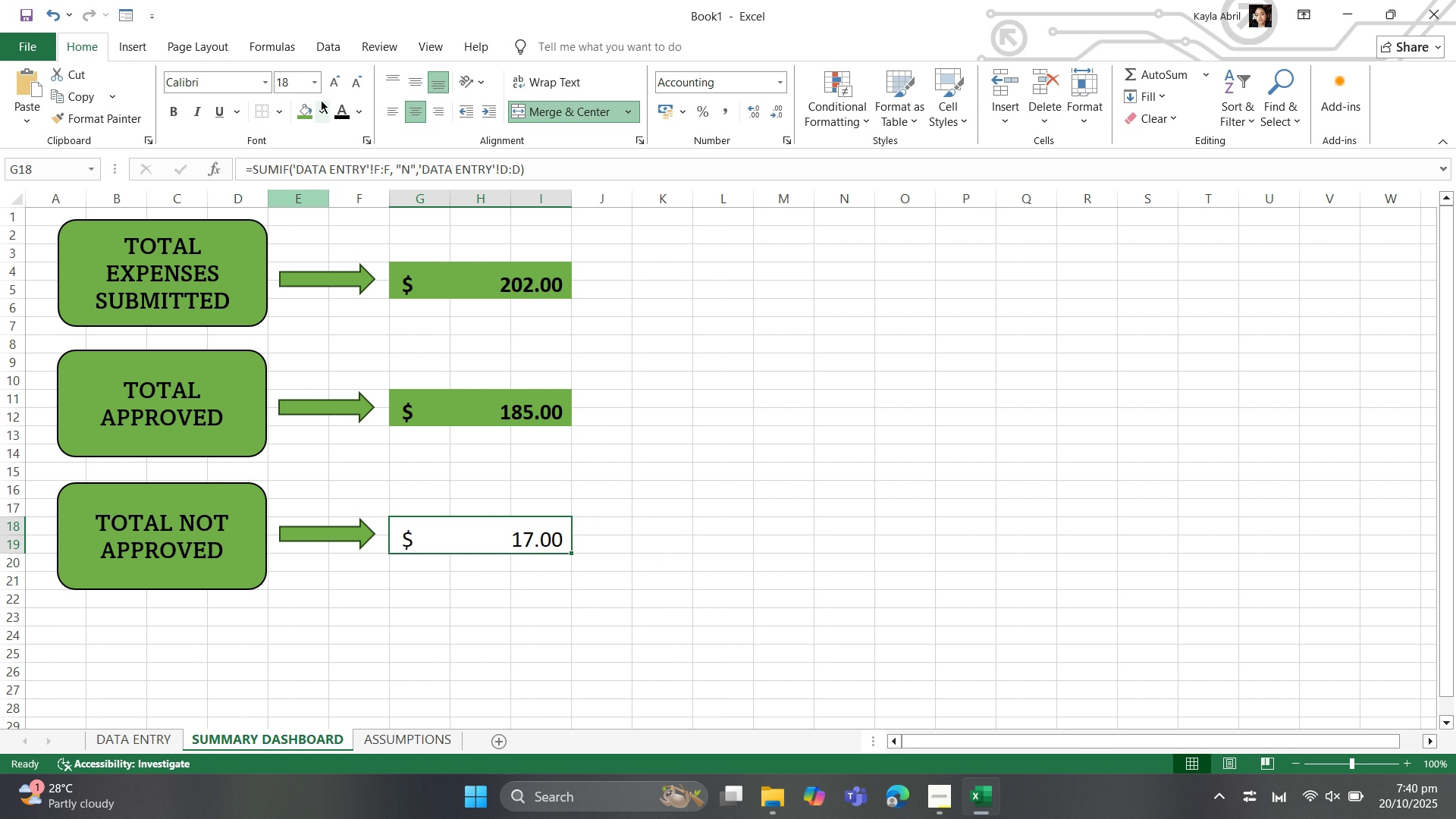 
left_click([306, 113])
 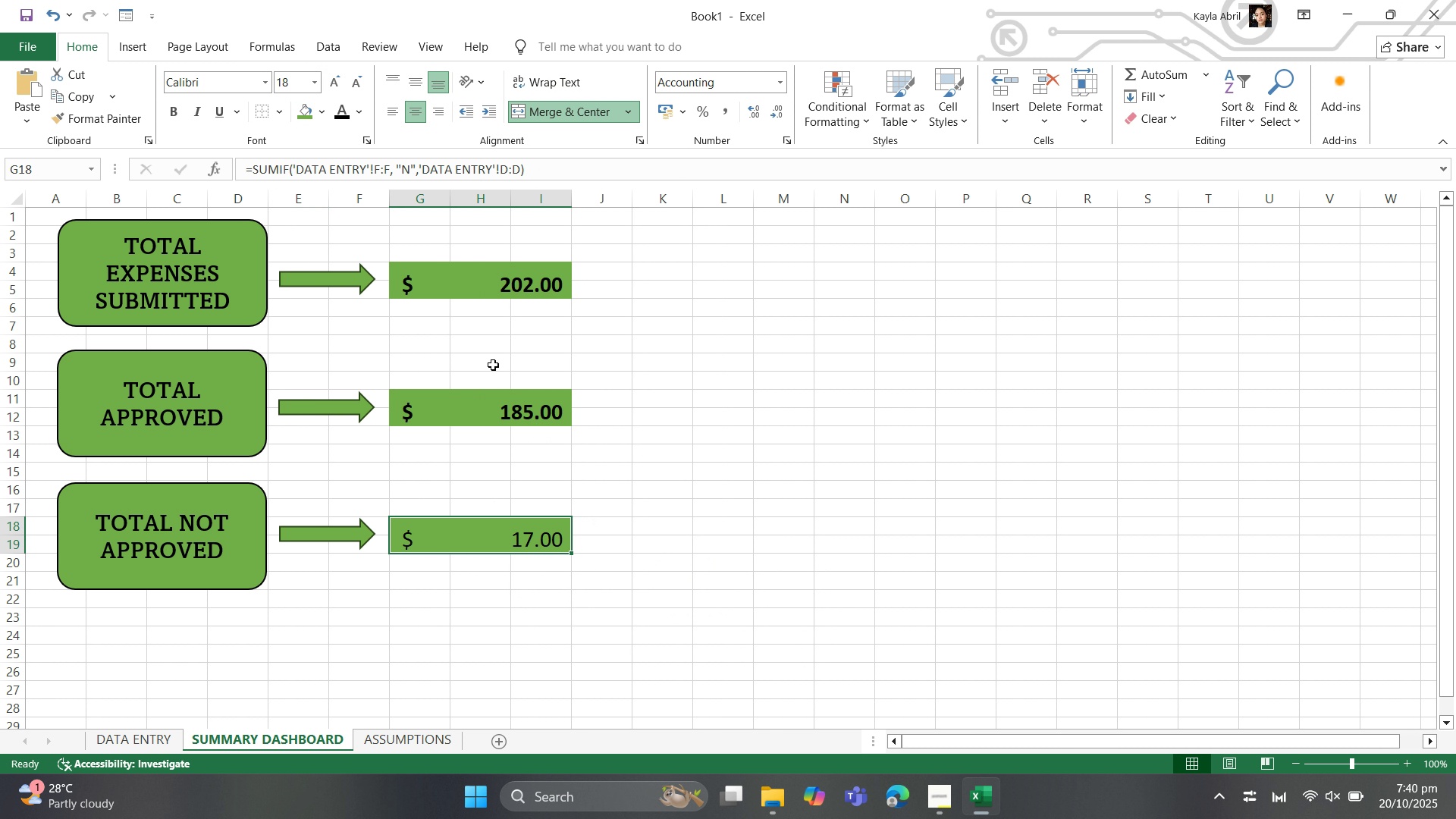 
key(Control+B)
 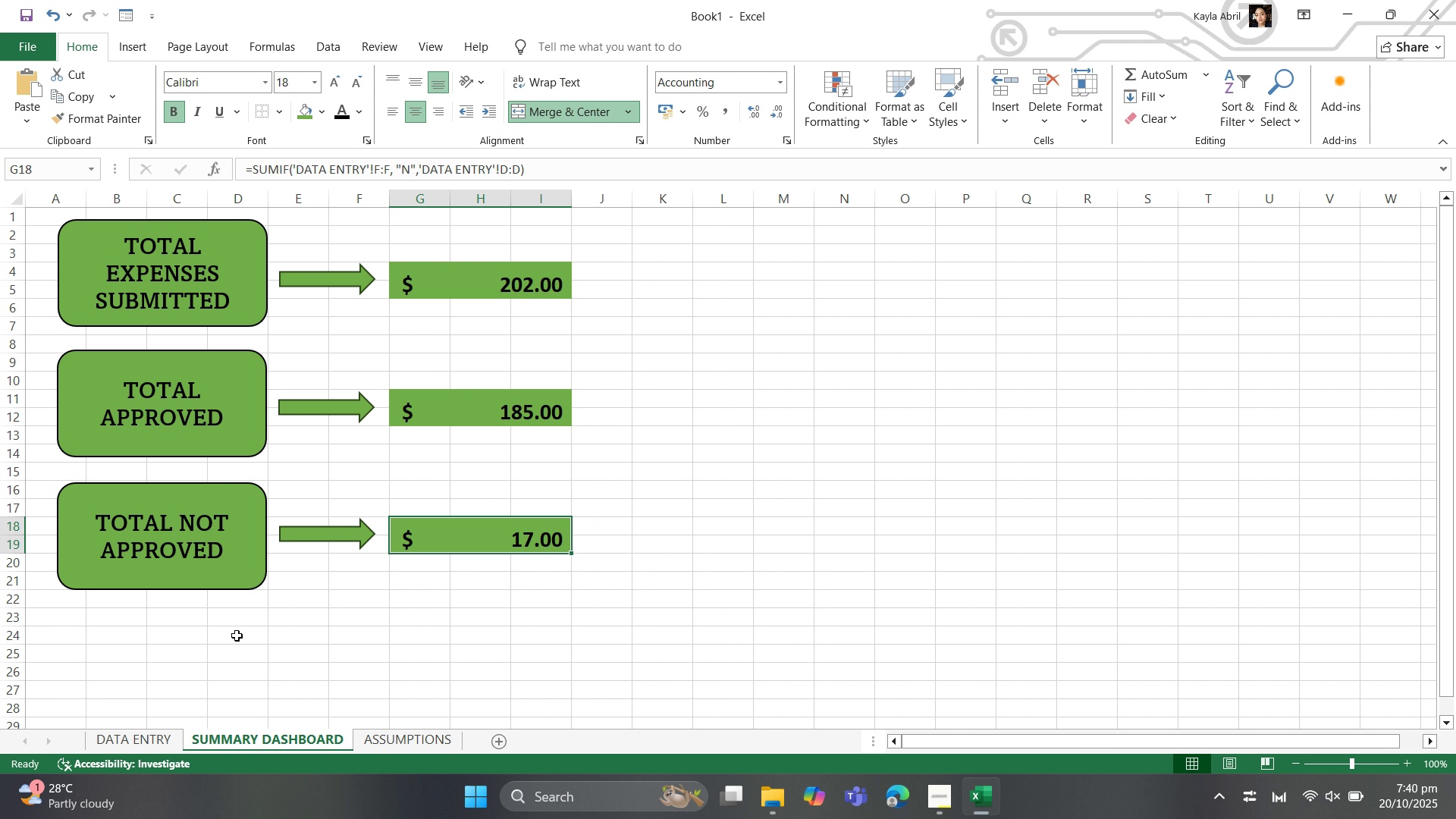 
left_click([224, 571])
 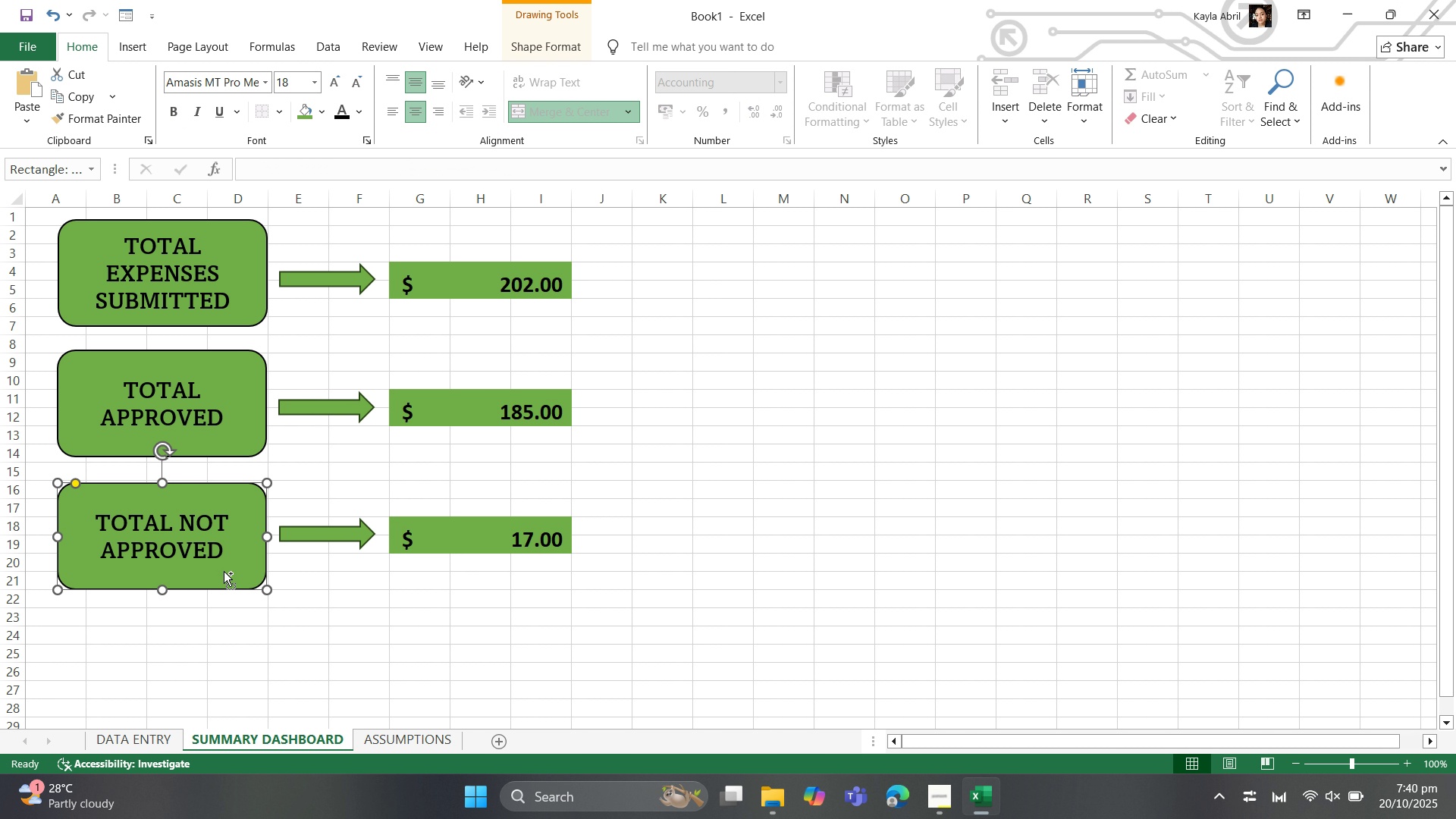 
key(Control+C)
 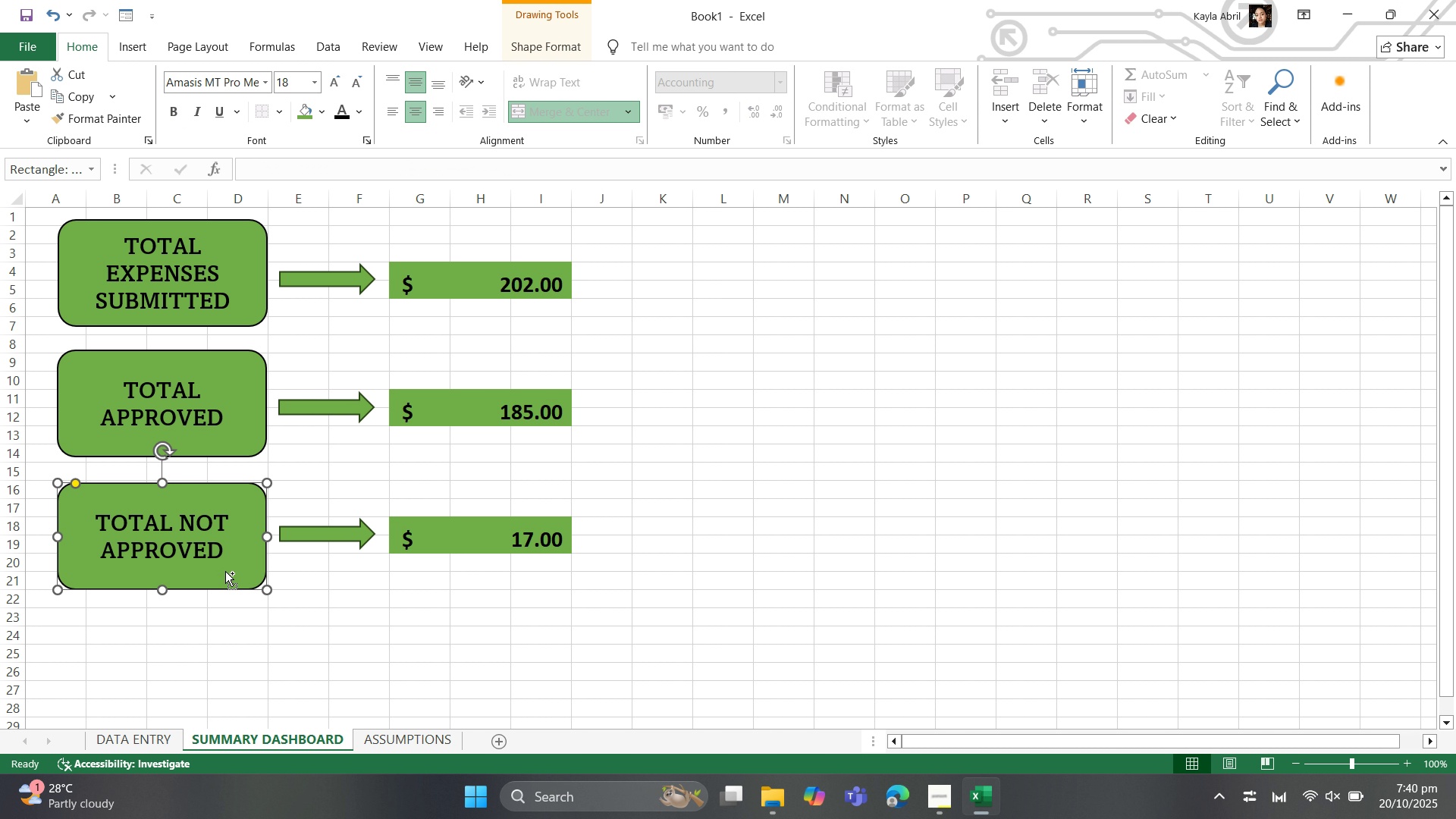 
key(Control+V)
 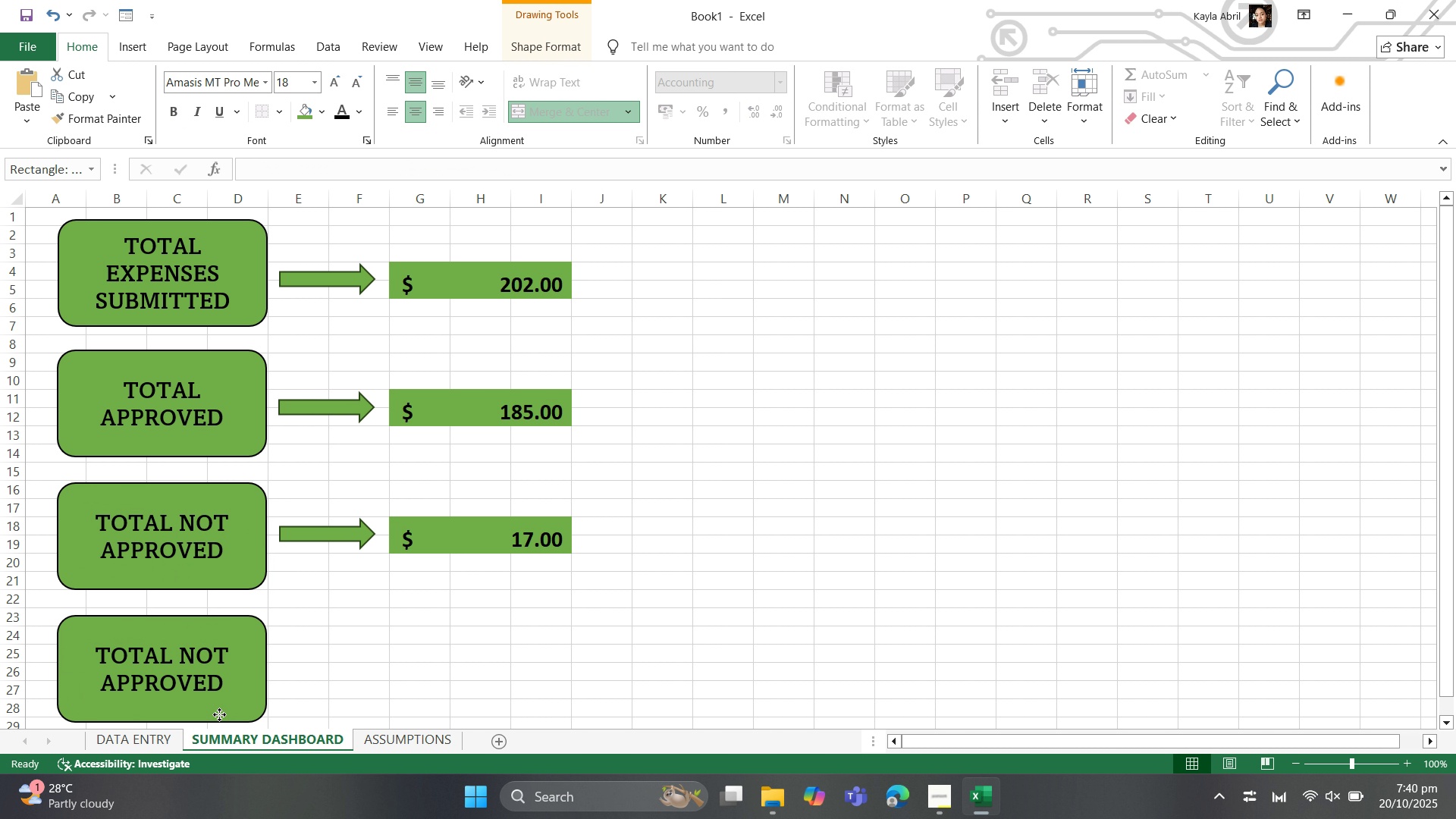 
wait(10.98)
 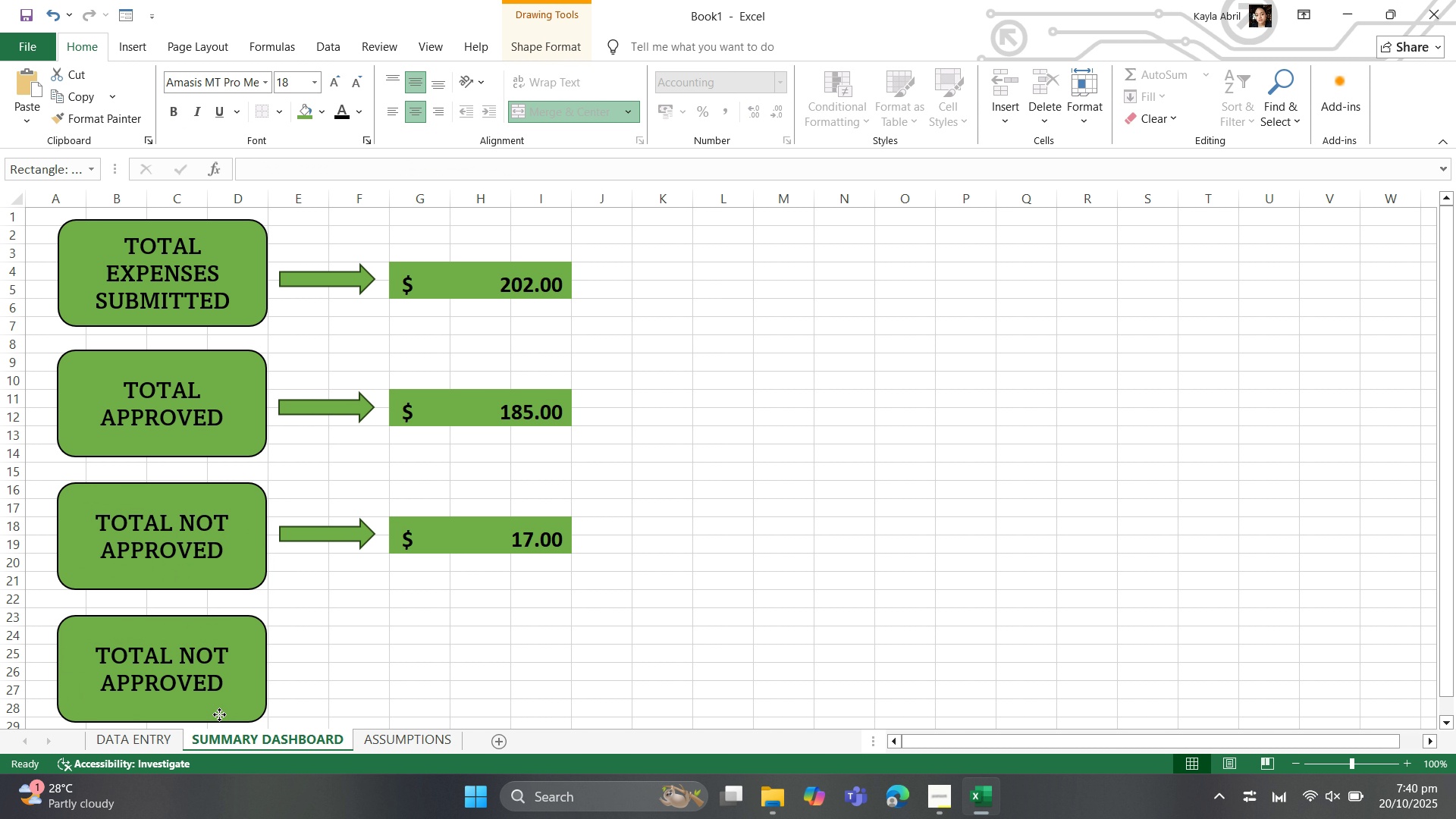 
left_click([224, 665])
 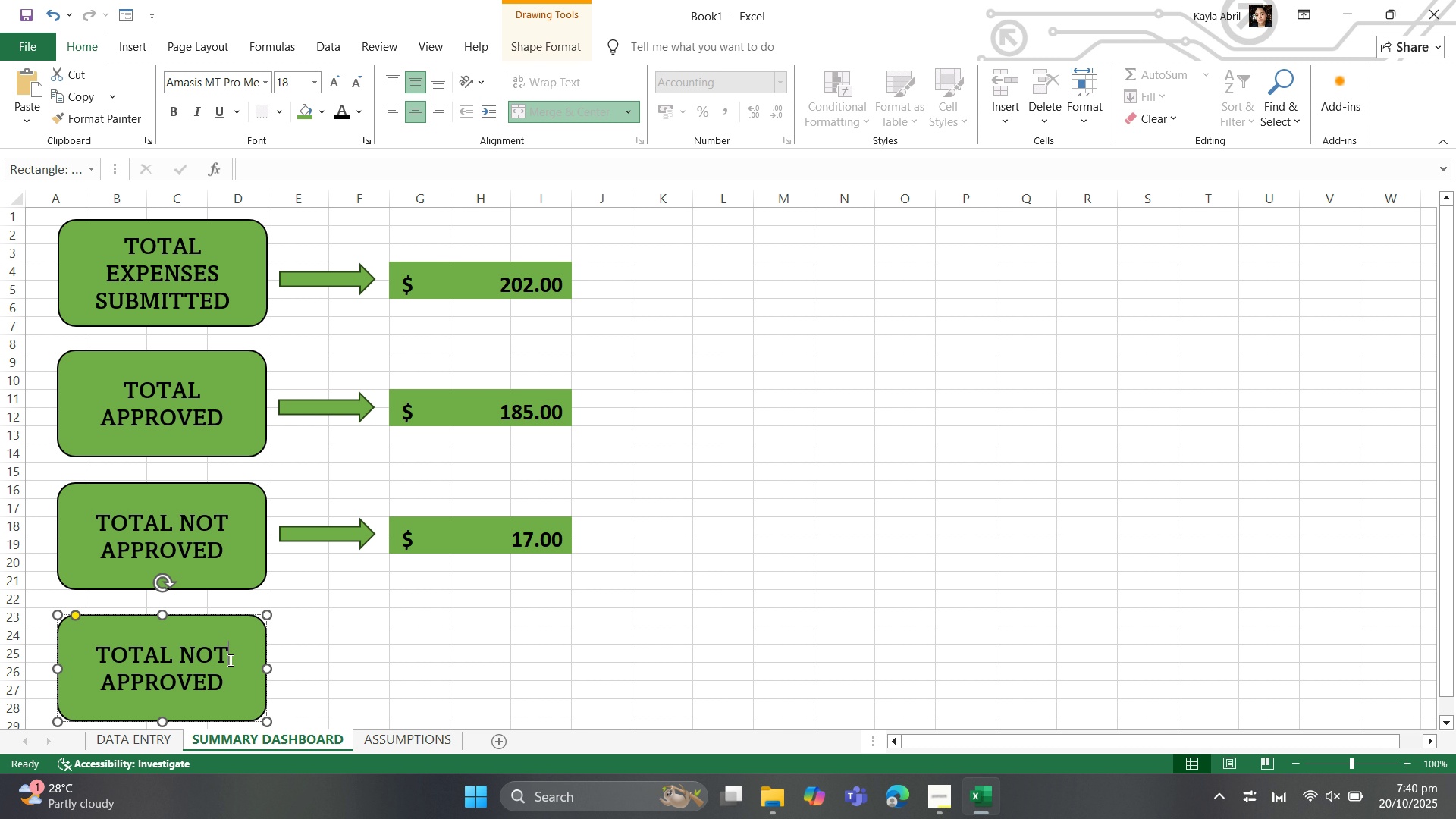 
key(Backspace)
key(Backspace)
key(Backspace)
key(Backspace)
key(Backspace)
key(Backspace)
key(Backspace)
key(Backspace)
key(Backspace)
type(PERCENT)
 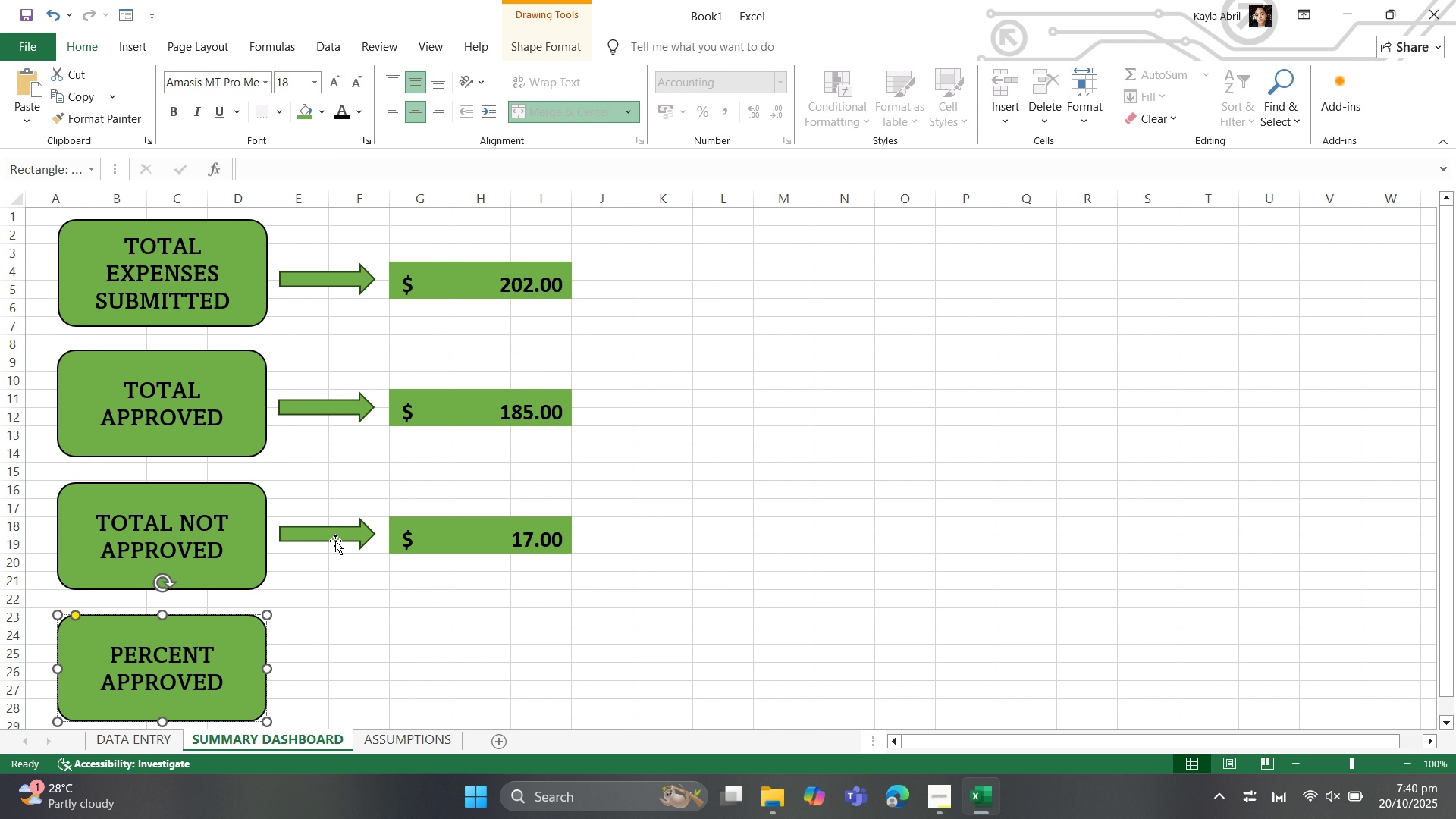 
left_click([335, 536])
 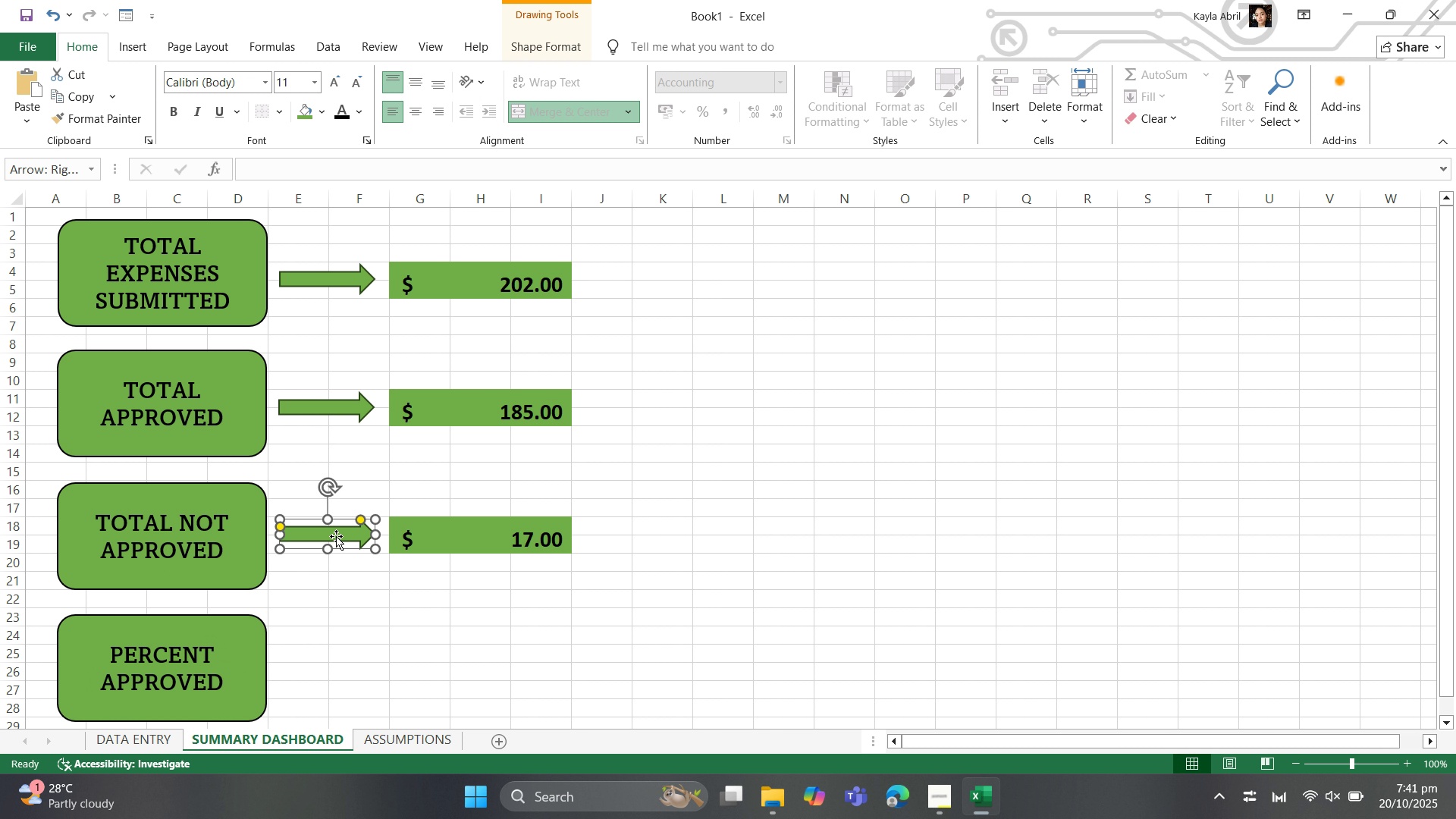 
key(Control+C)
 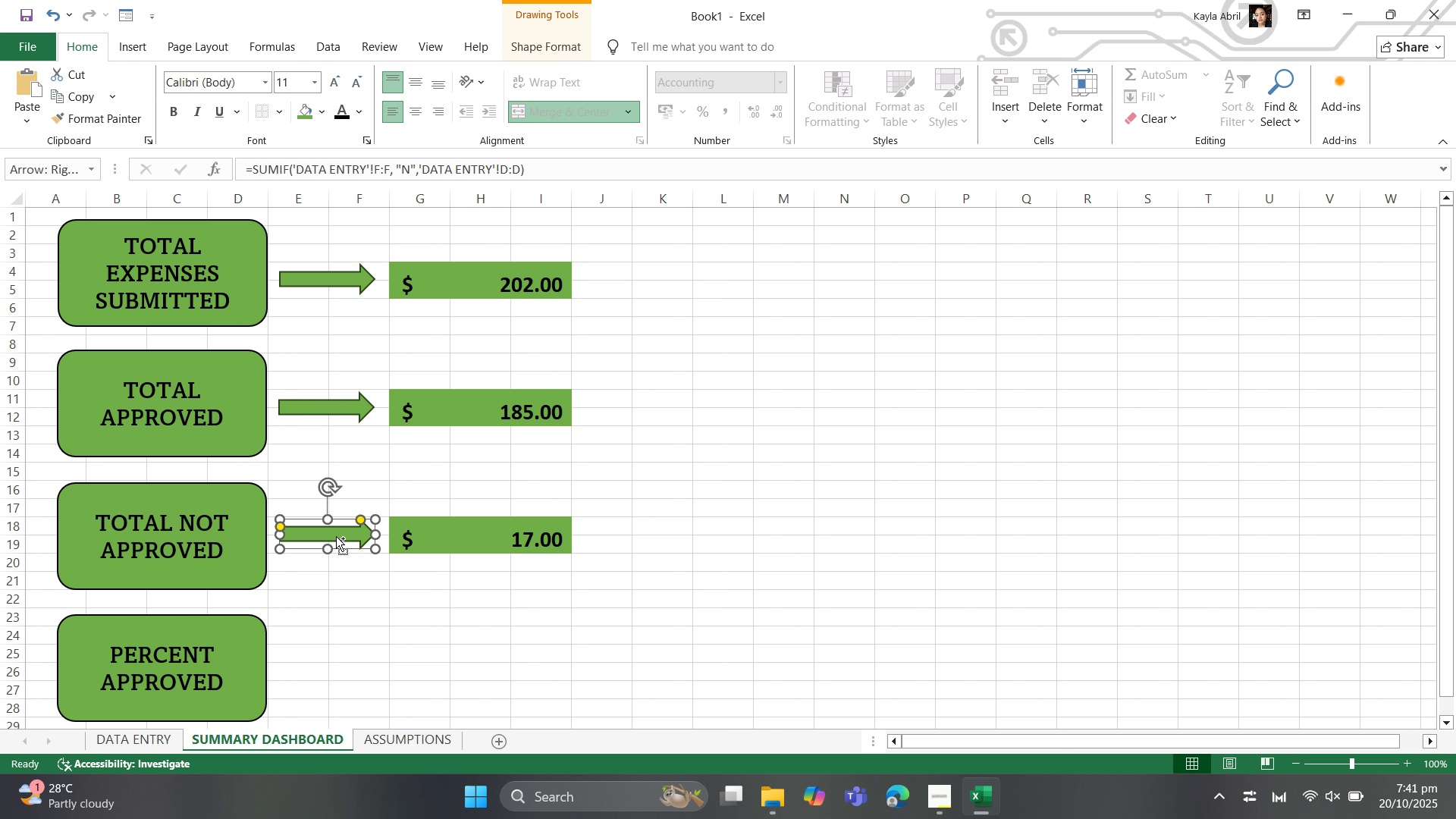 
key(Control+V)
 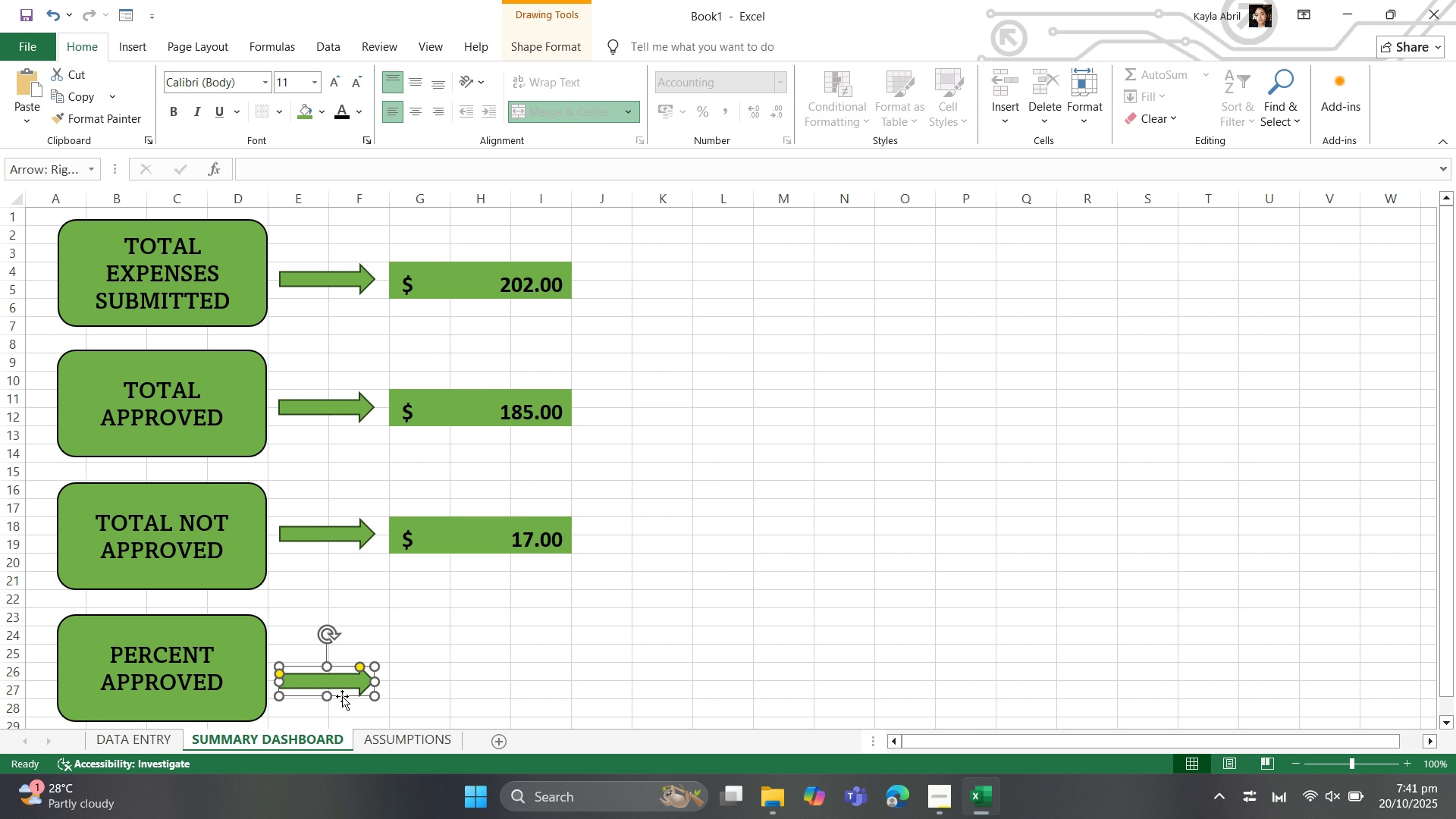 
wait(19.88)
 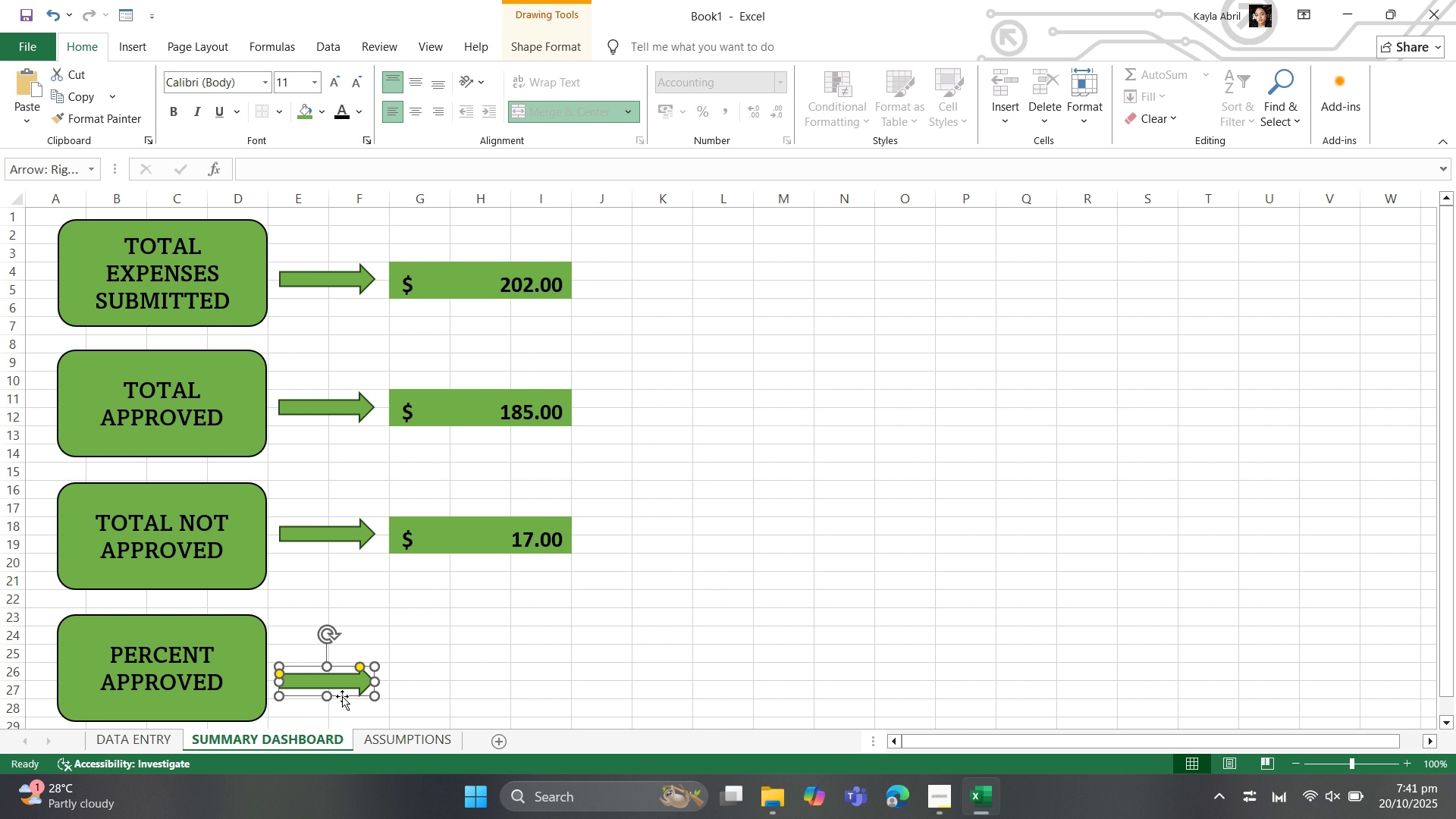 
left_click([583, 116])
 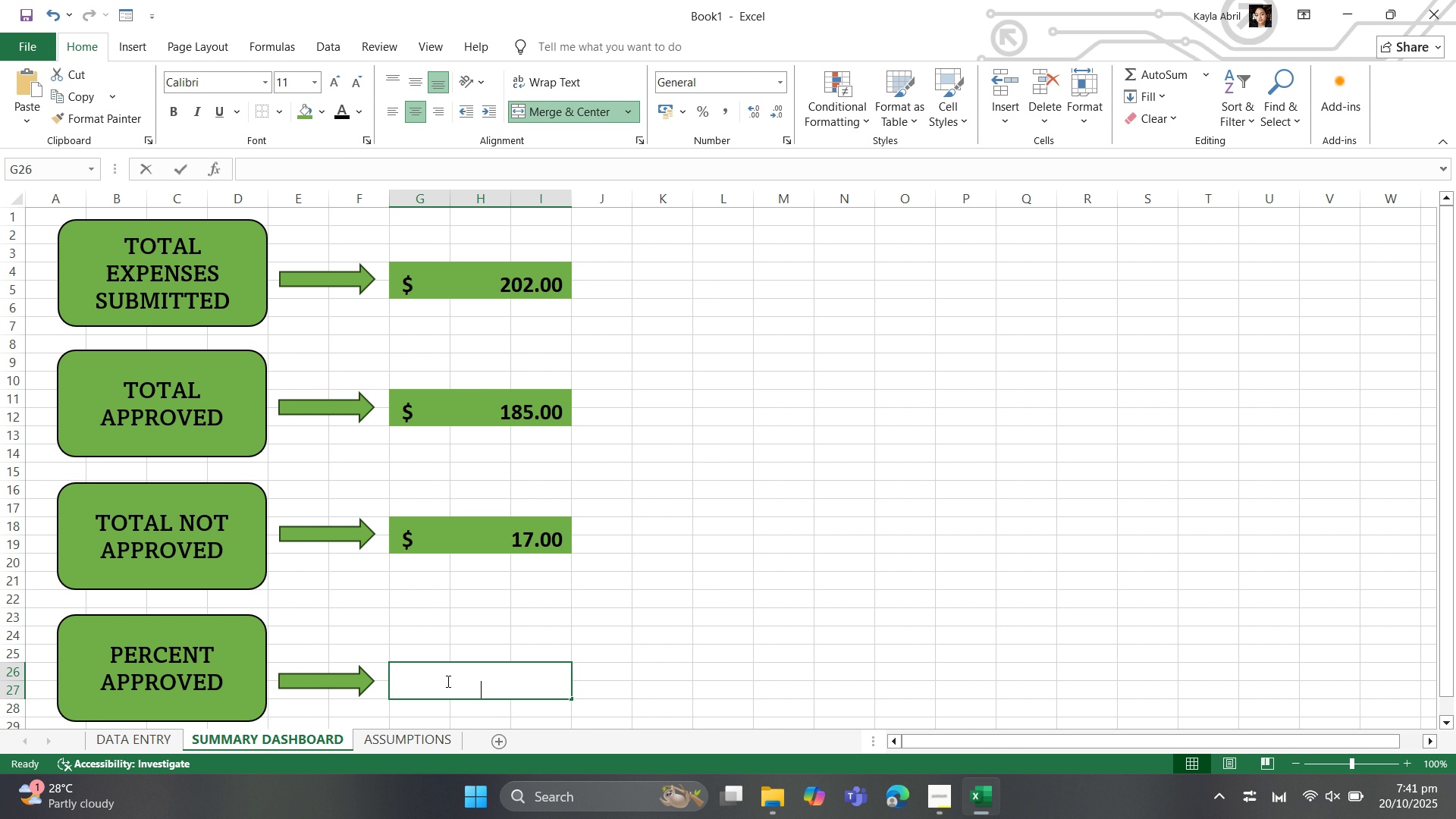 
type(=TOTAL)
 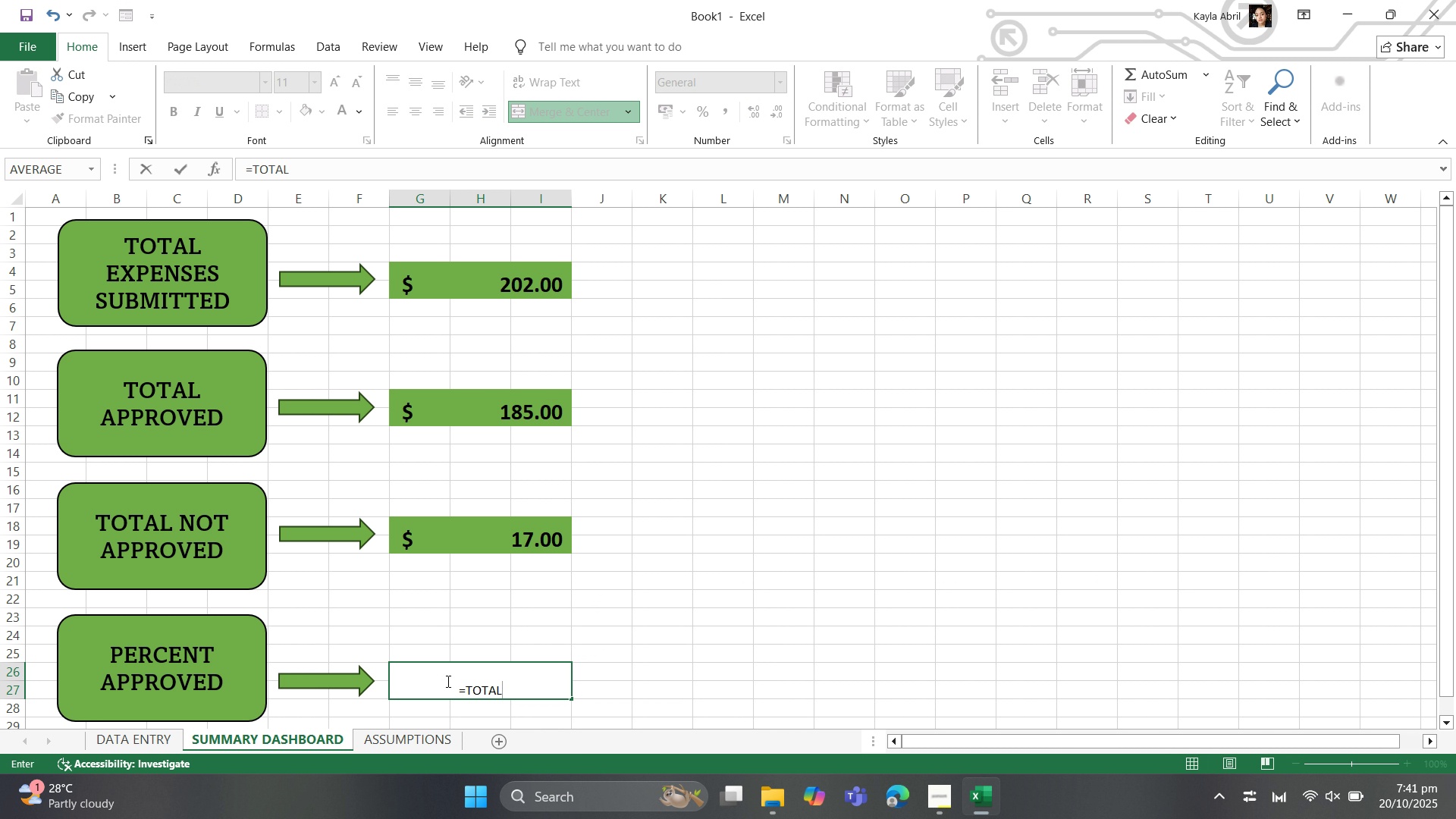 
key(Backspace)
 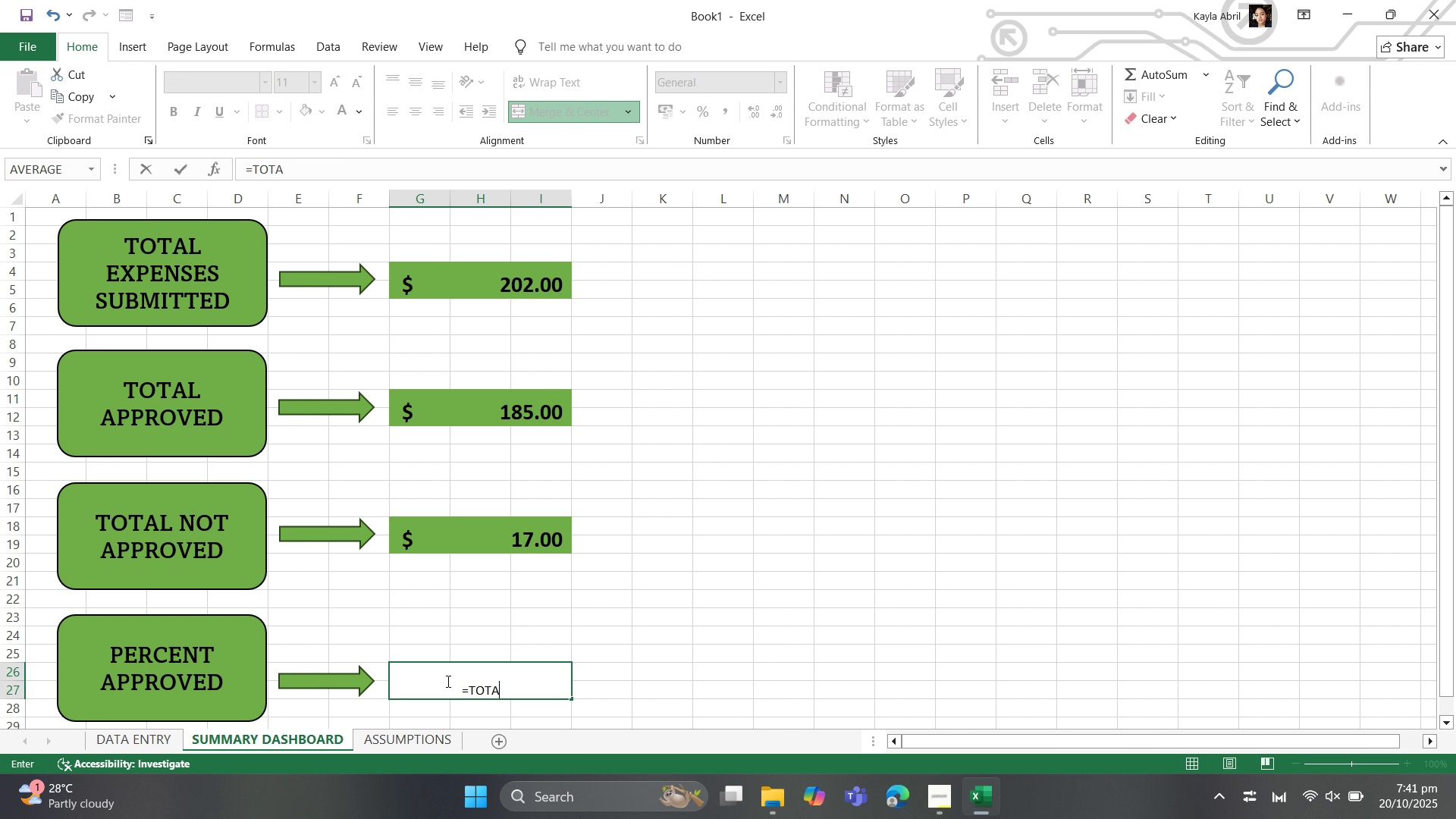 
key(Backspace)
 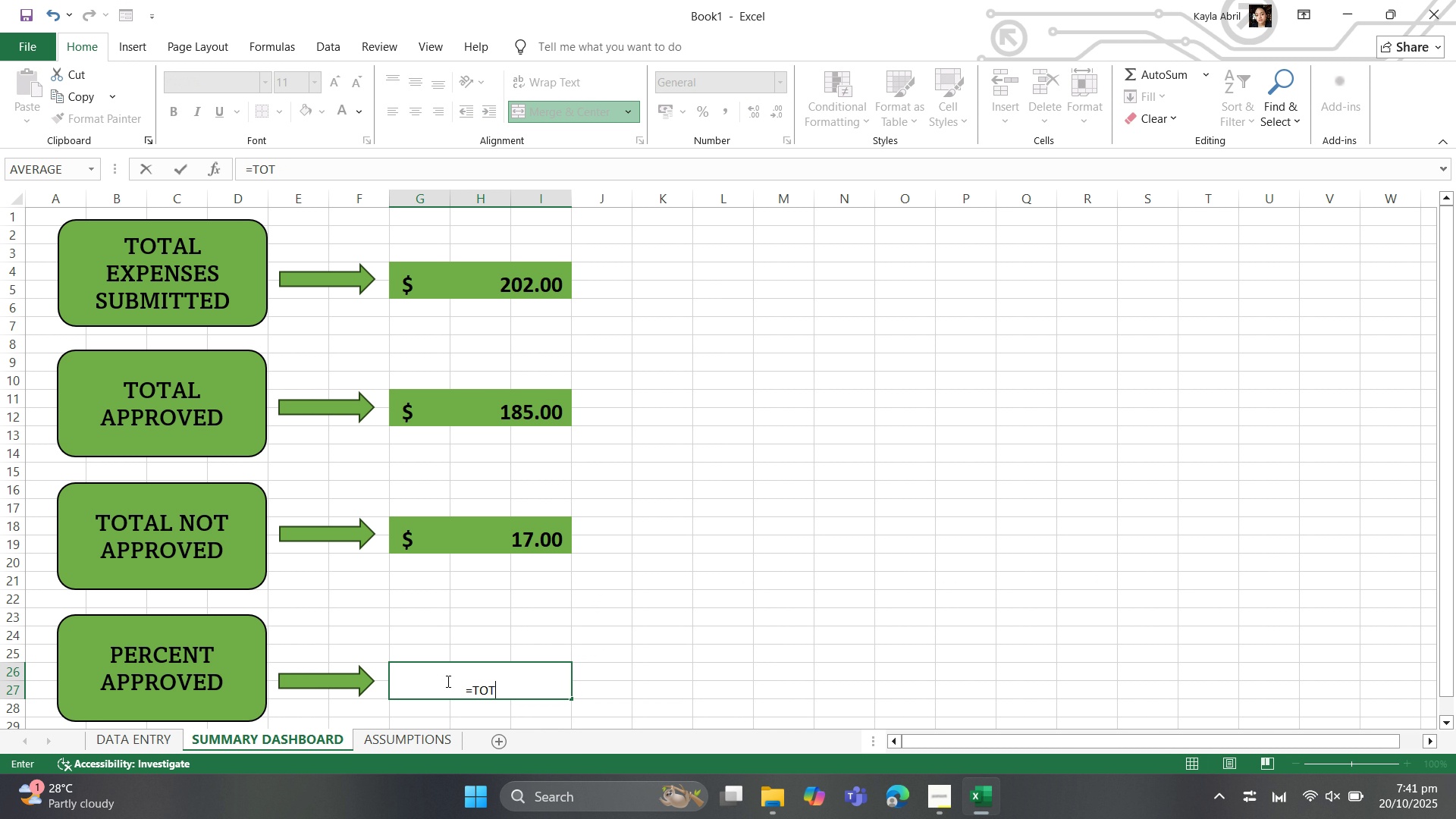 
key(Backspace)
 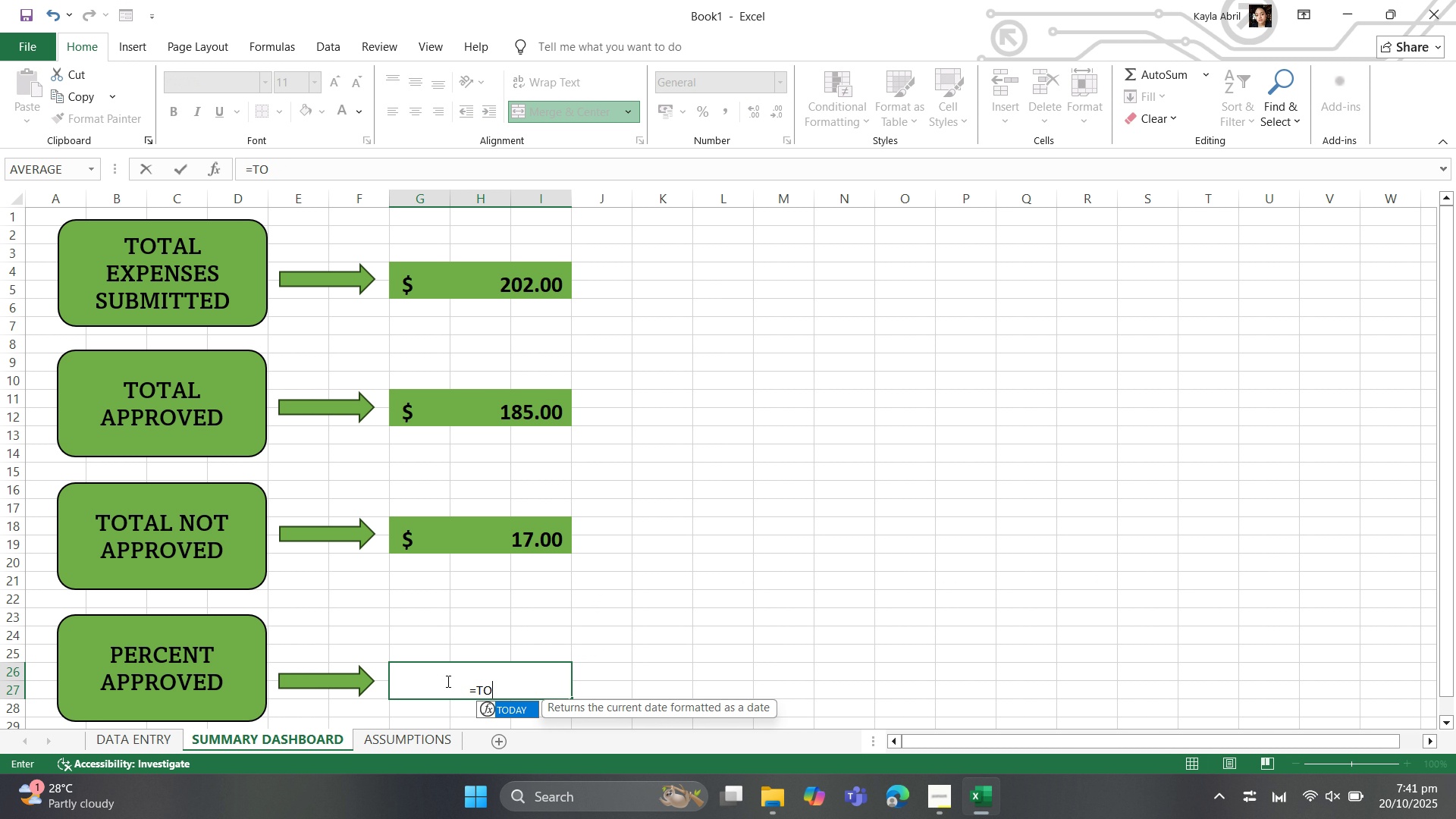 
key(Backspace)
 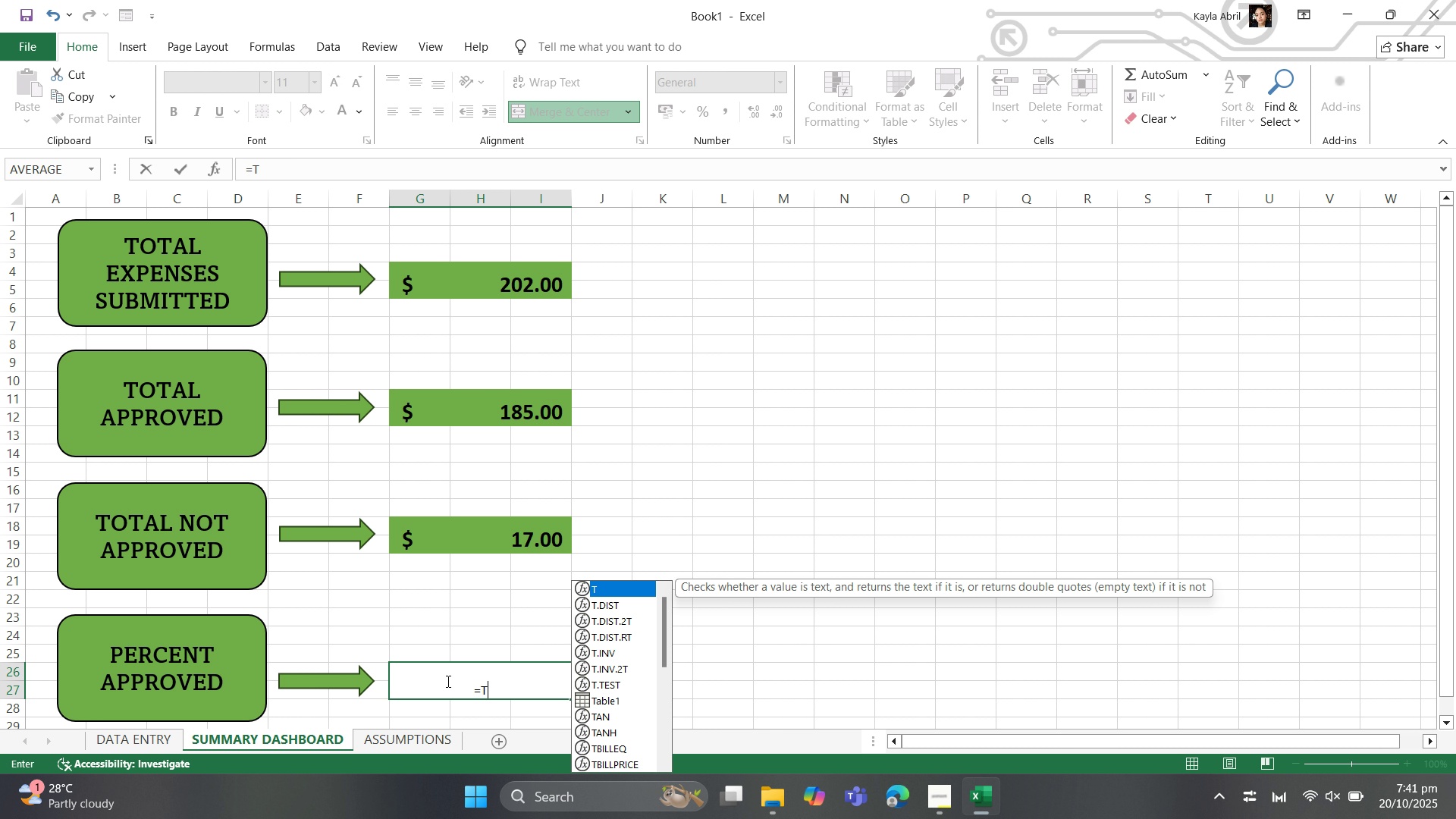 
key(Backspace)
 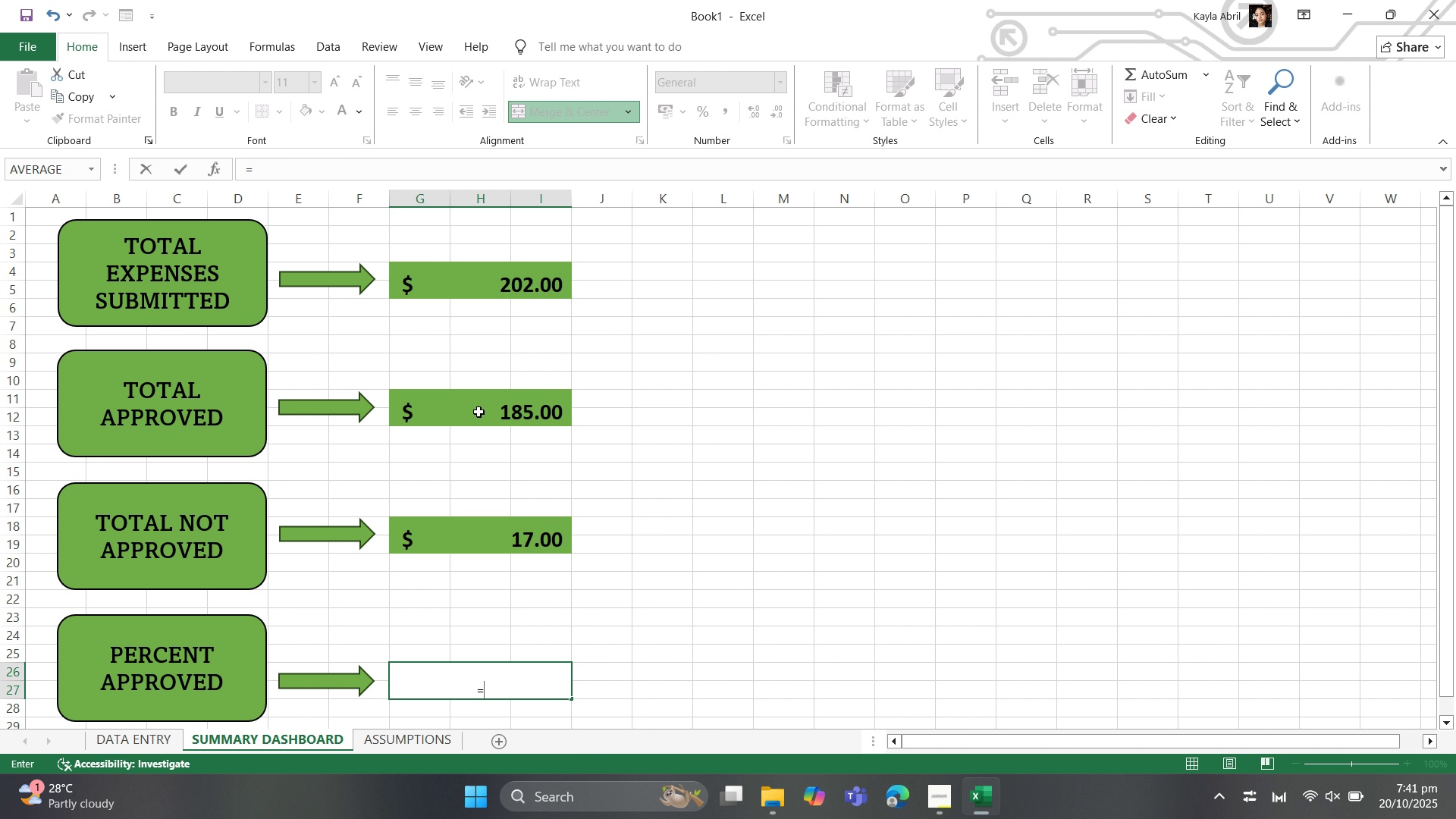 
left_click([479, 412])
 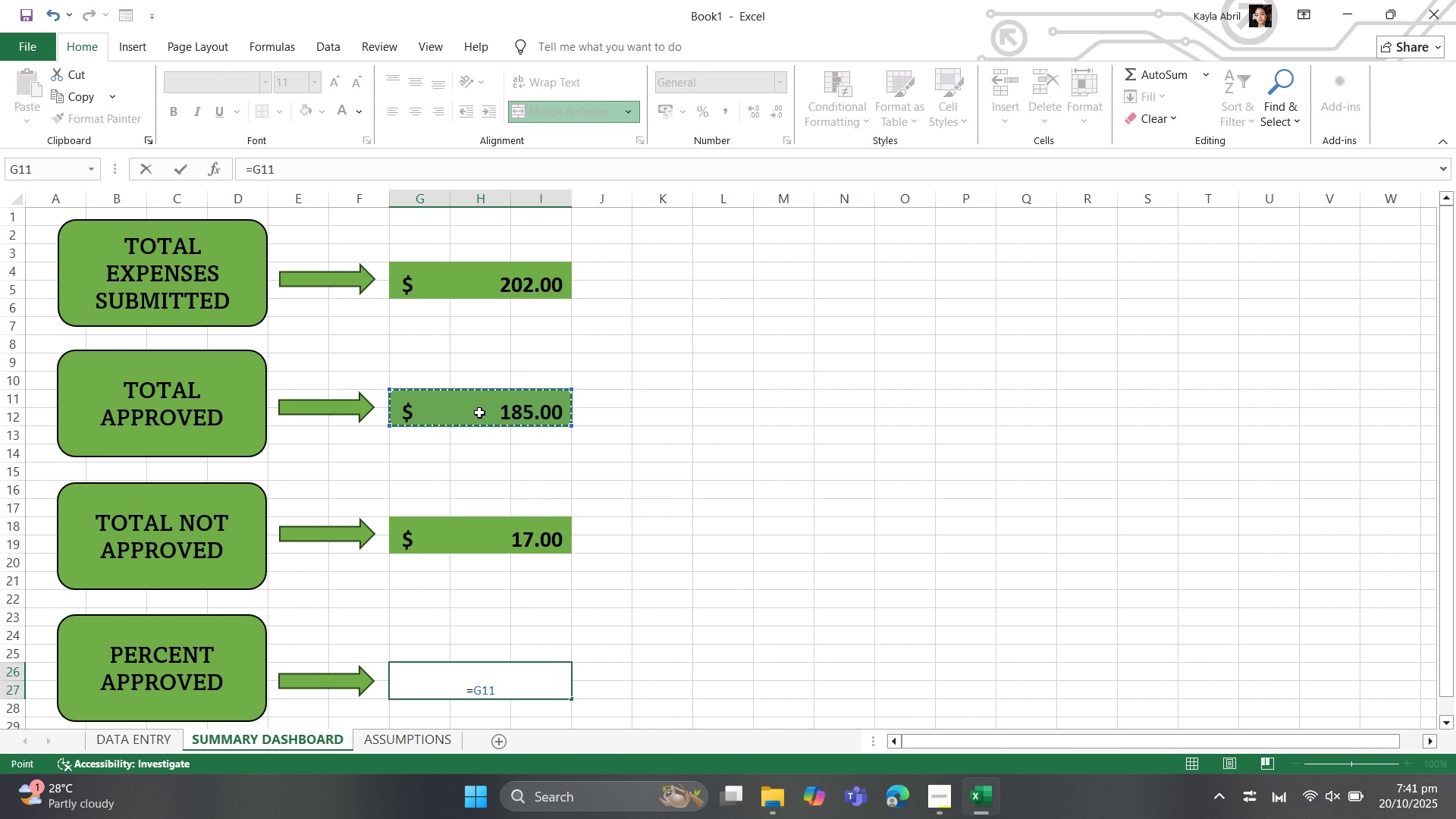 
key(Slash)
 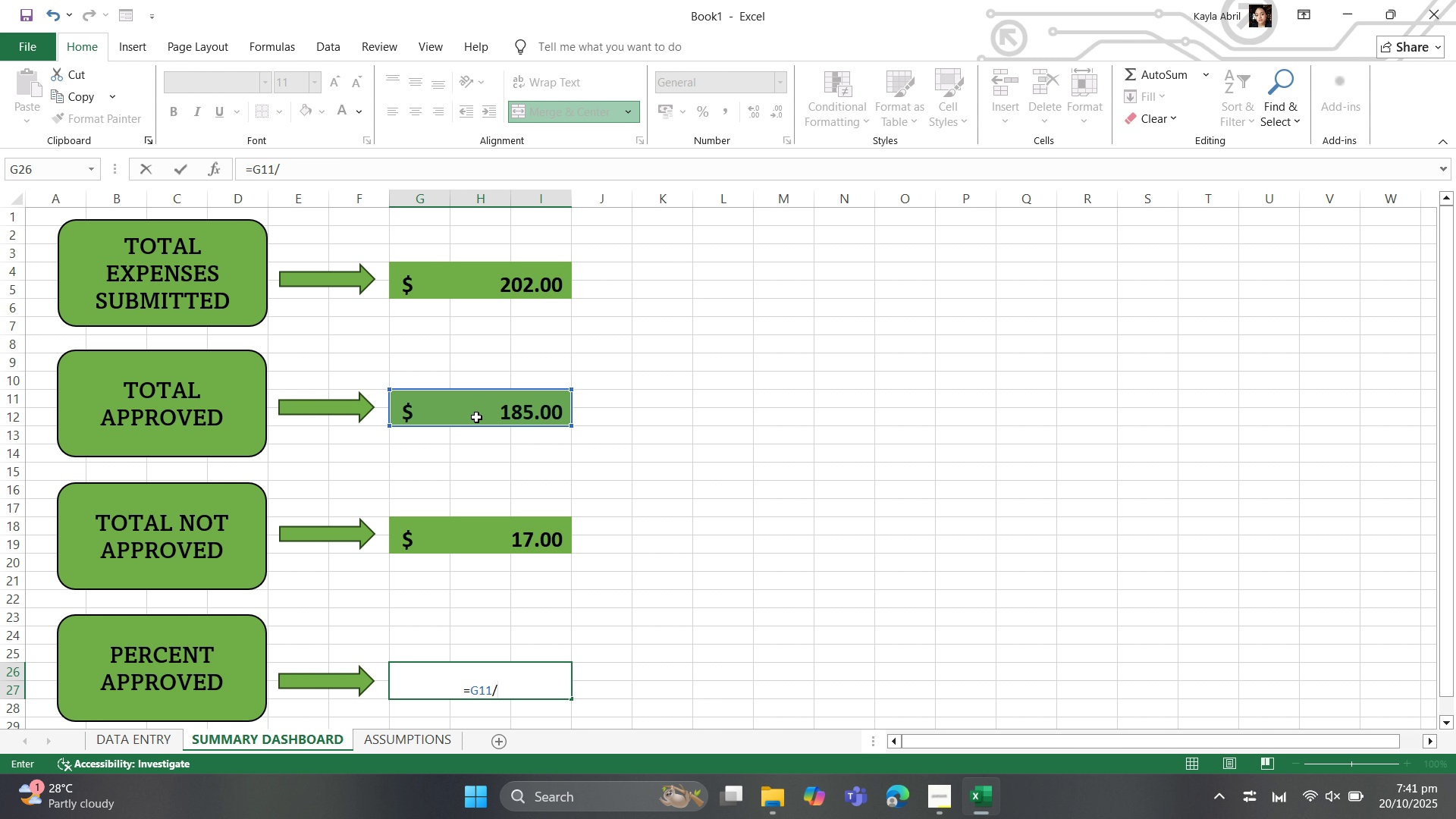 
wait(15.59)
 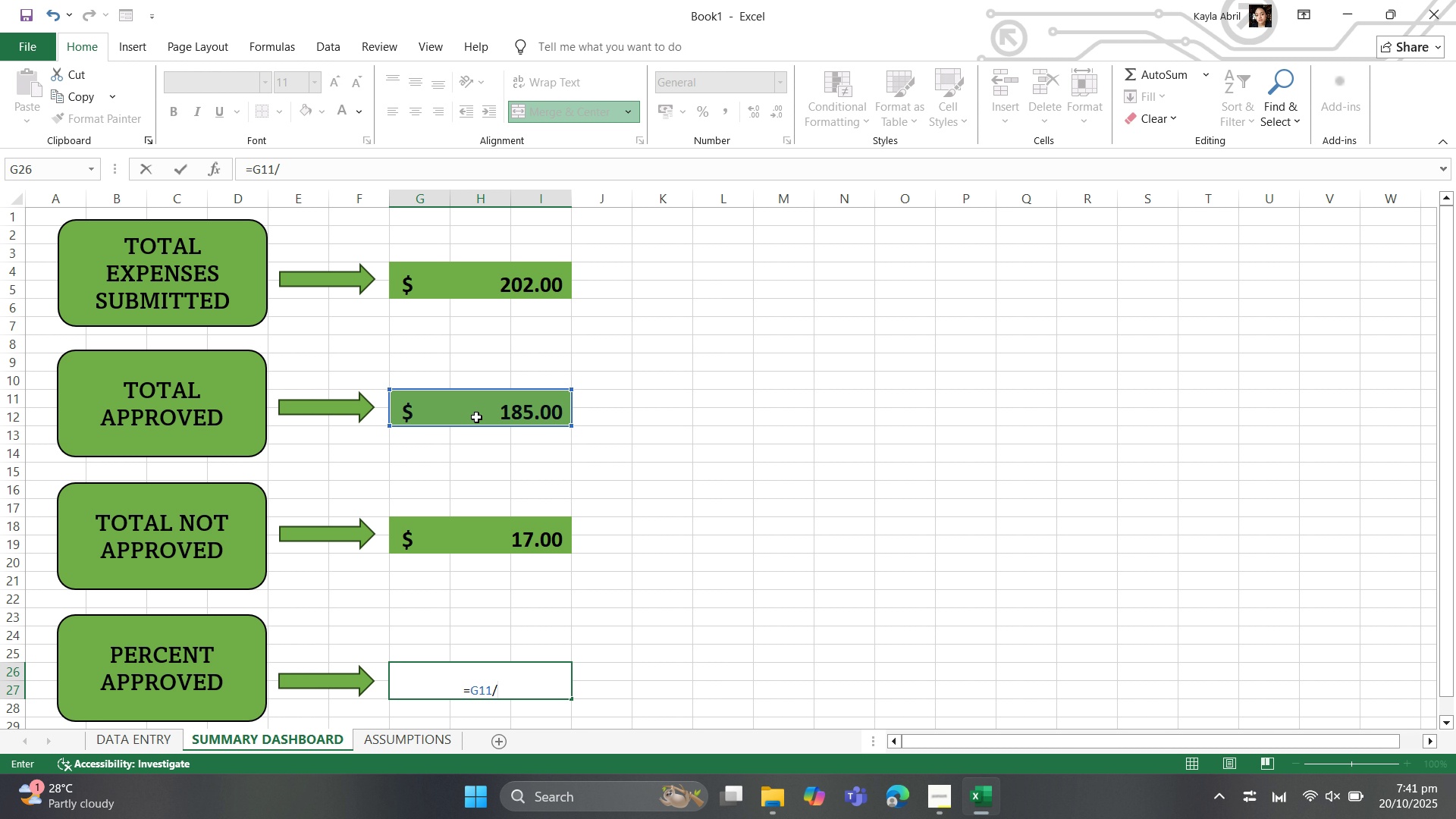 
key(Enter)
 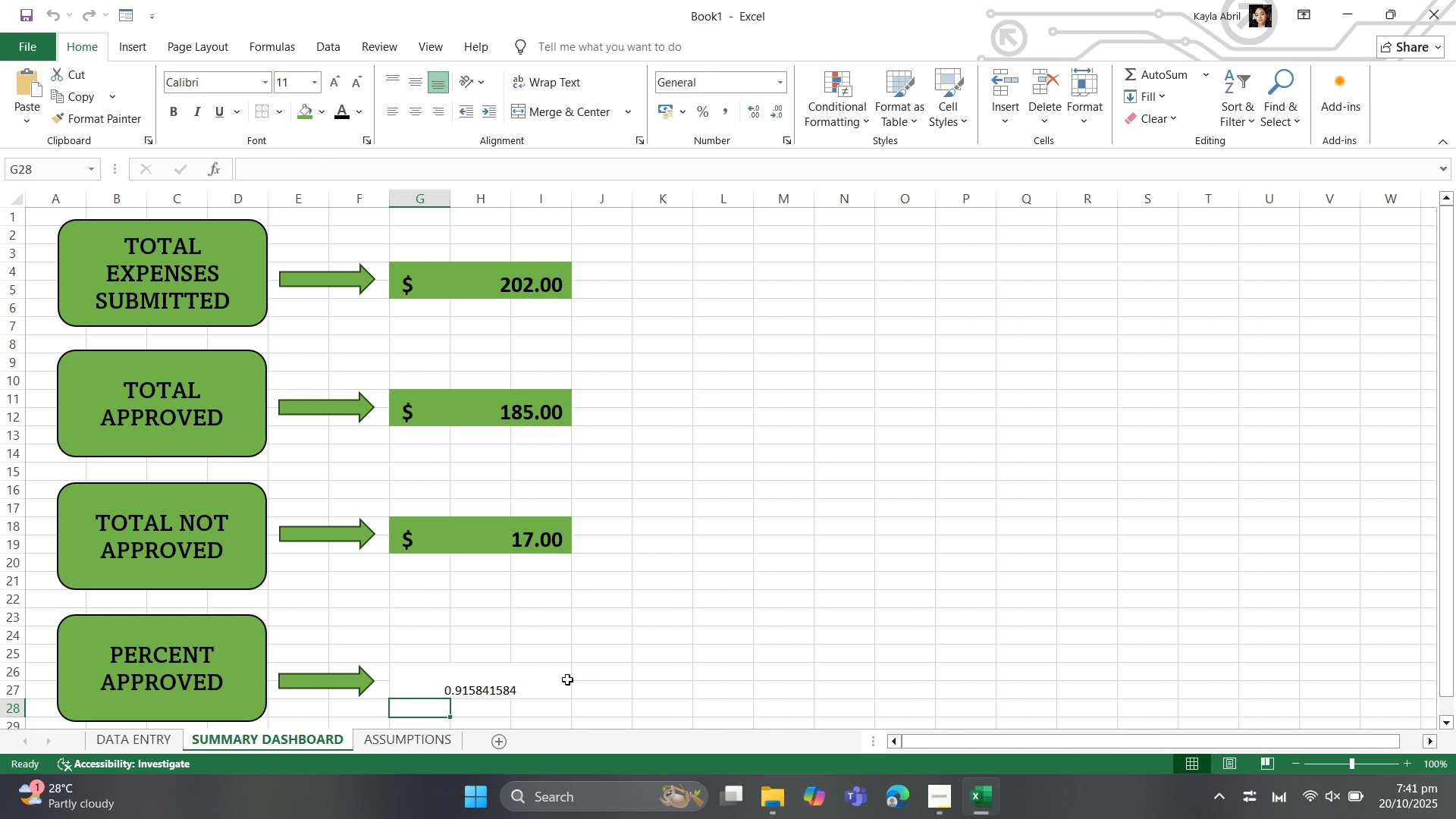 
left_click([516, 683])
 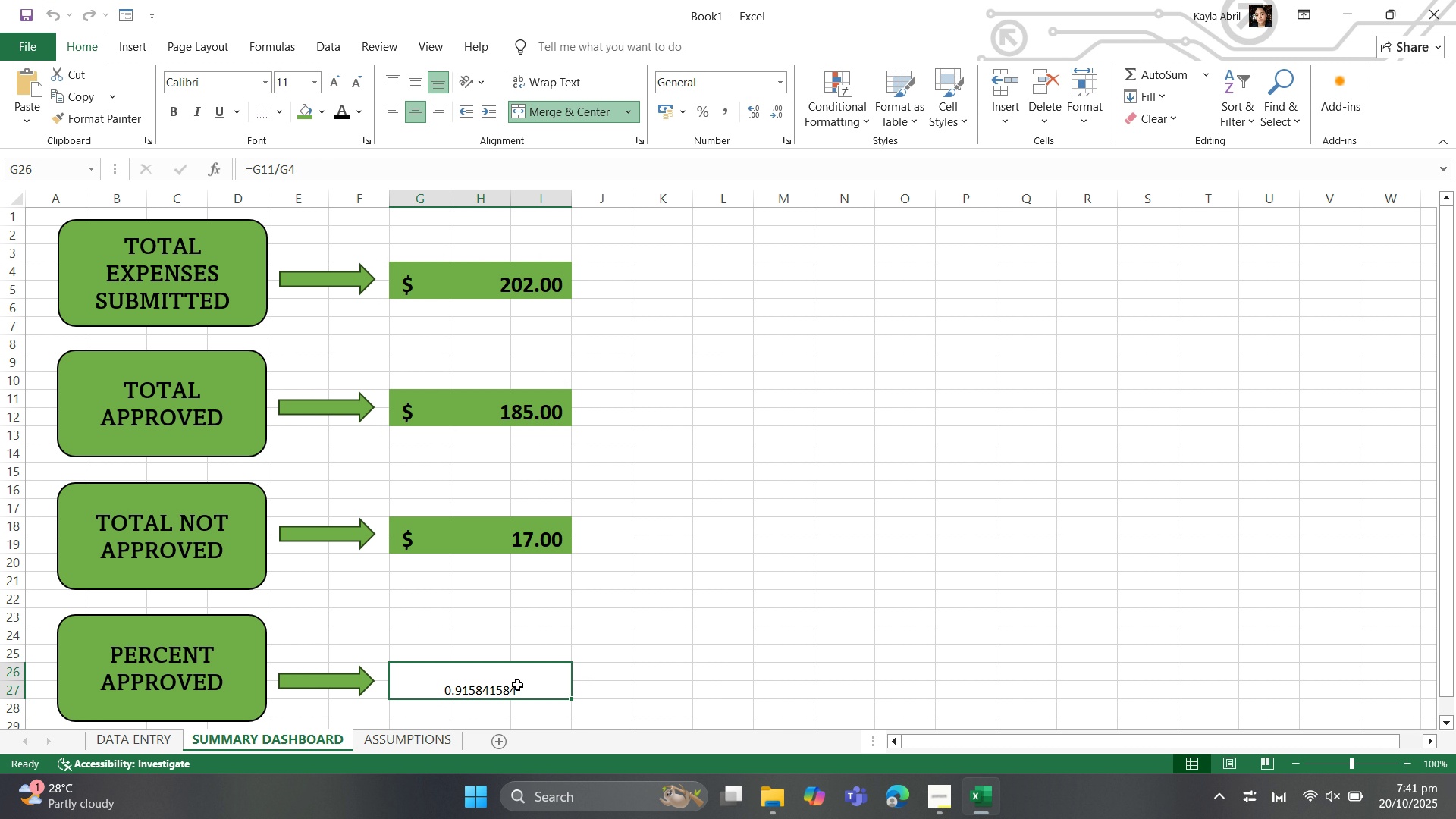 
right_click([517, 685])
 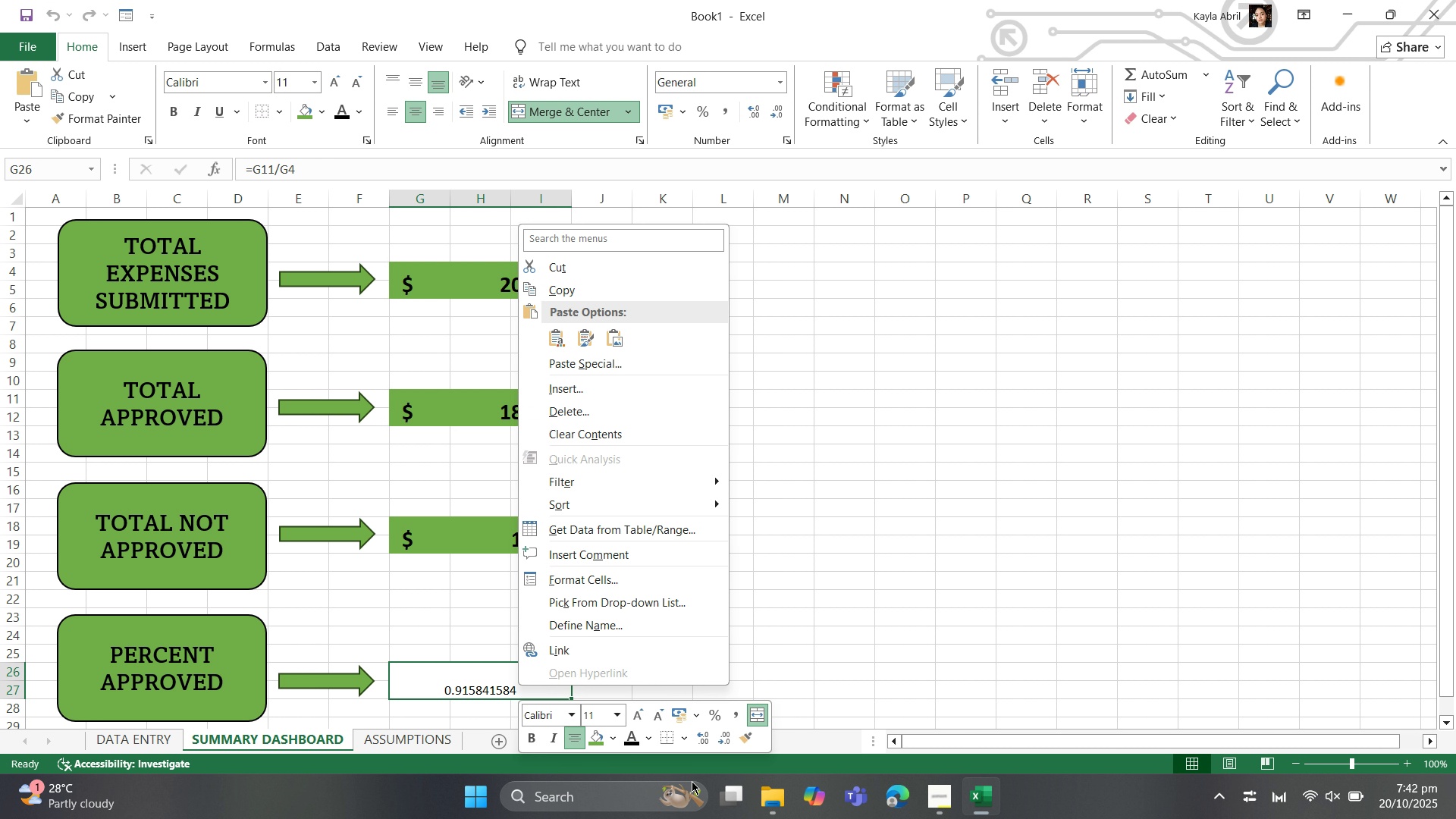 
left_click([718, 708])
 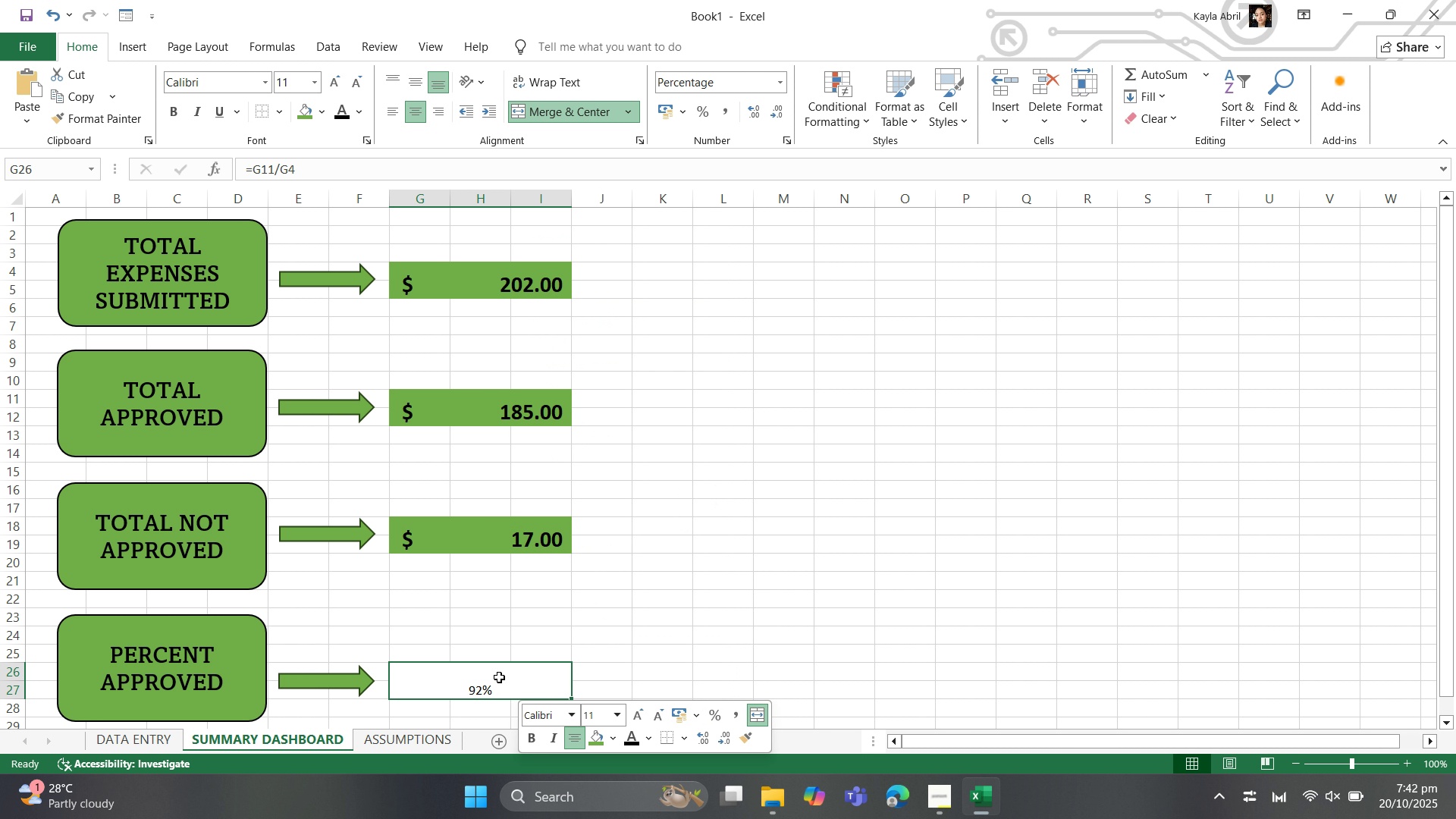 
left_click([500, 677])
 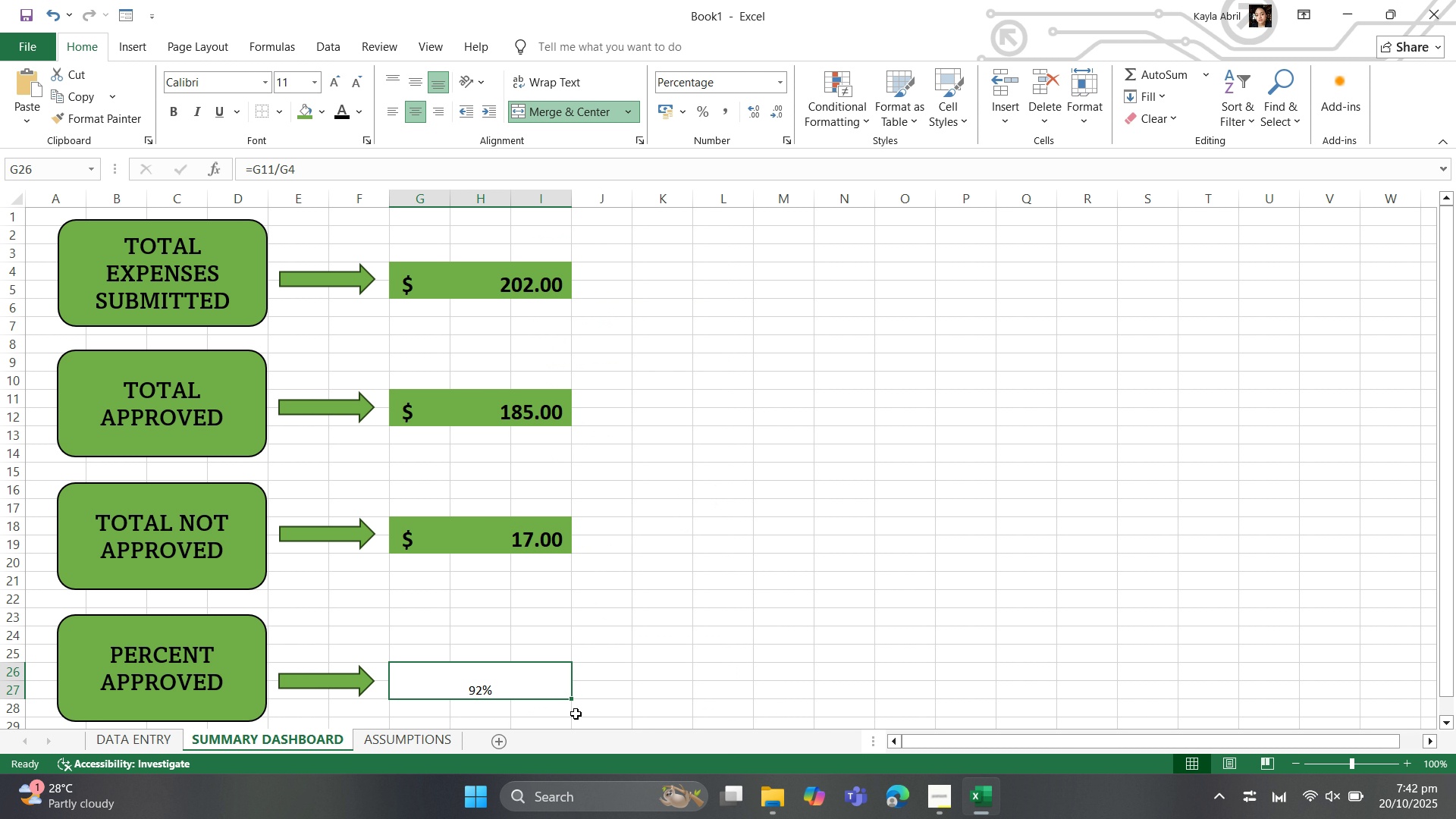 
wait(6.26)
 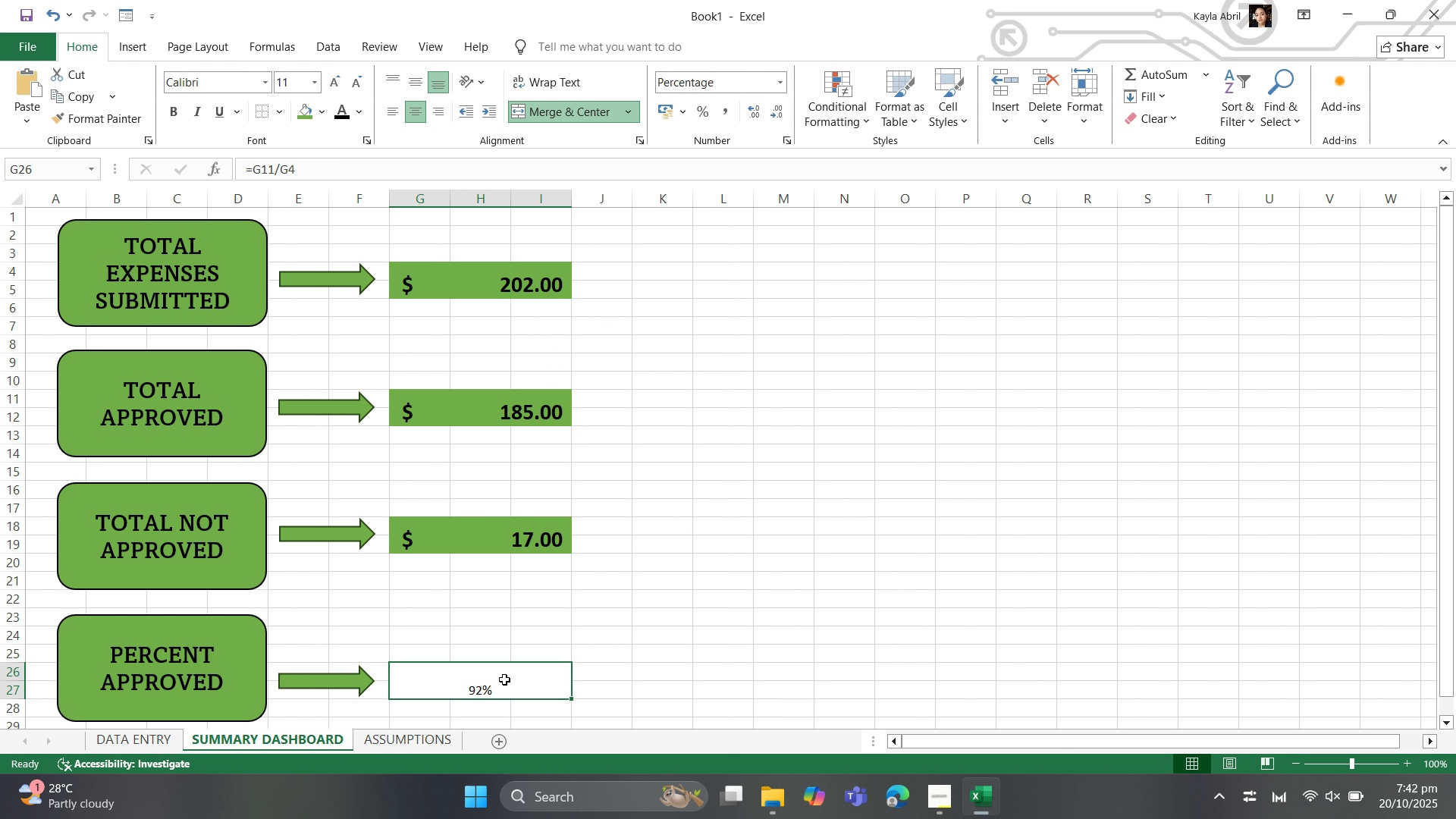 
scroll: coordinate [1005, 576], scroll_direction: down, amount: 4.0
 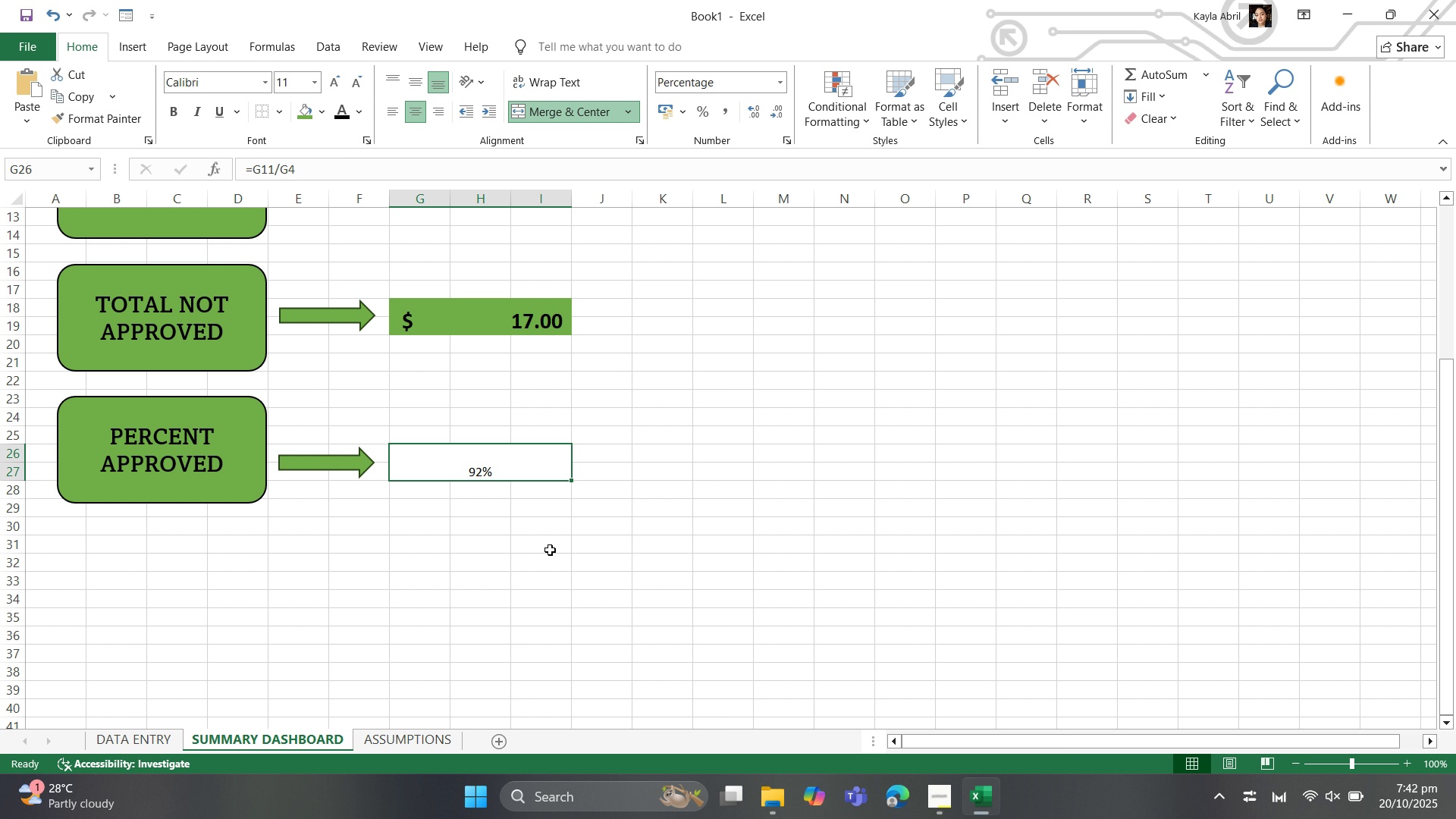 
scroll: coordinate [585, 584], scroll_direction: up, amount: 4.0
 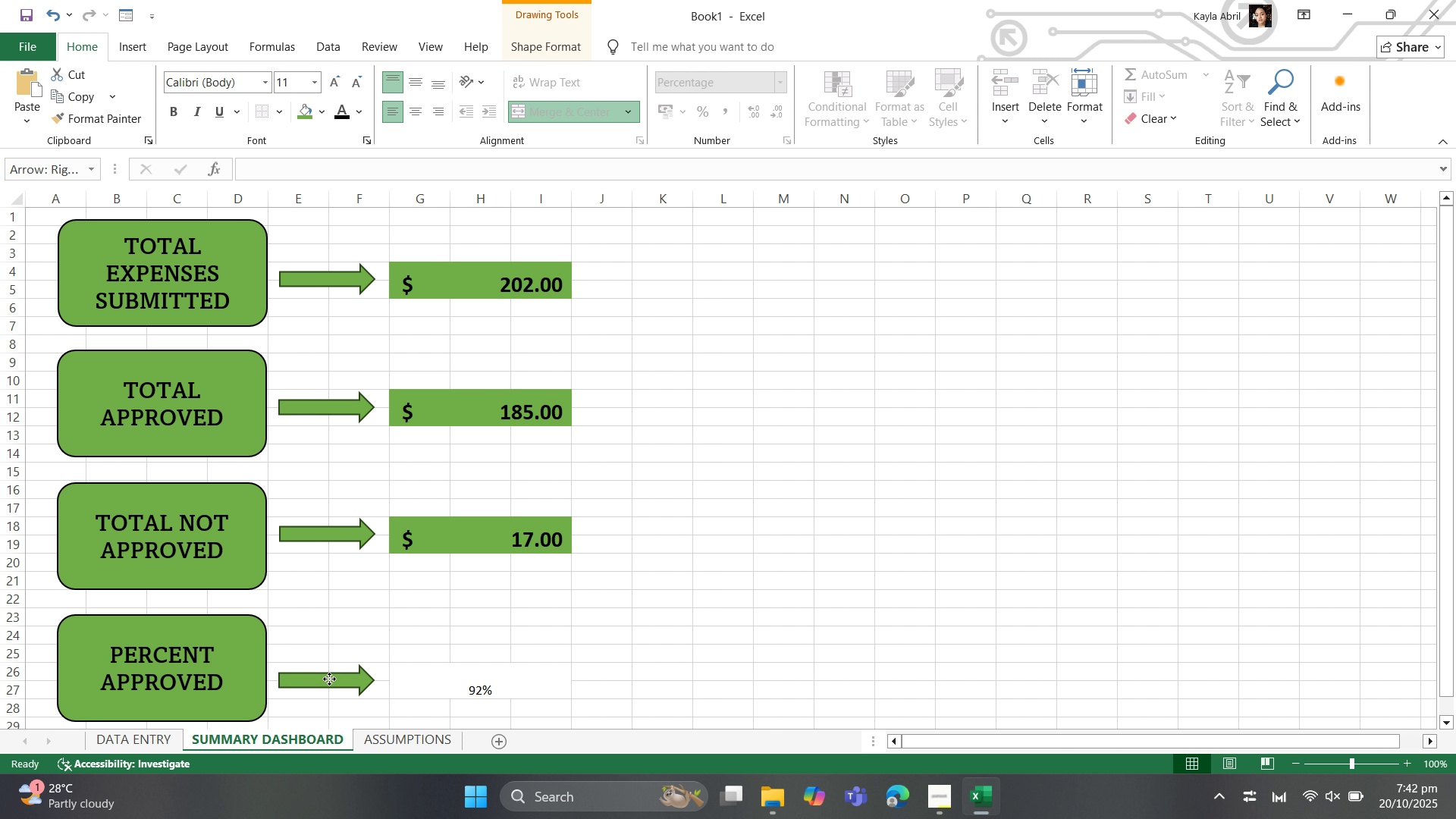 
wait(12.31)
 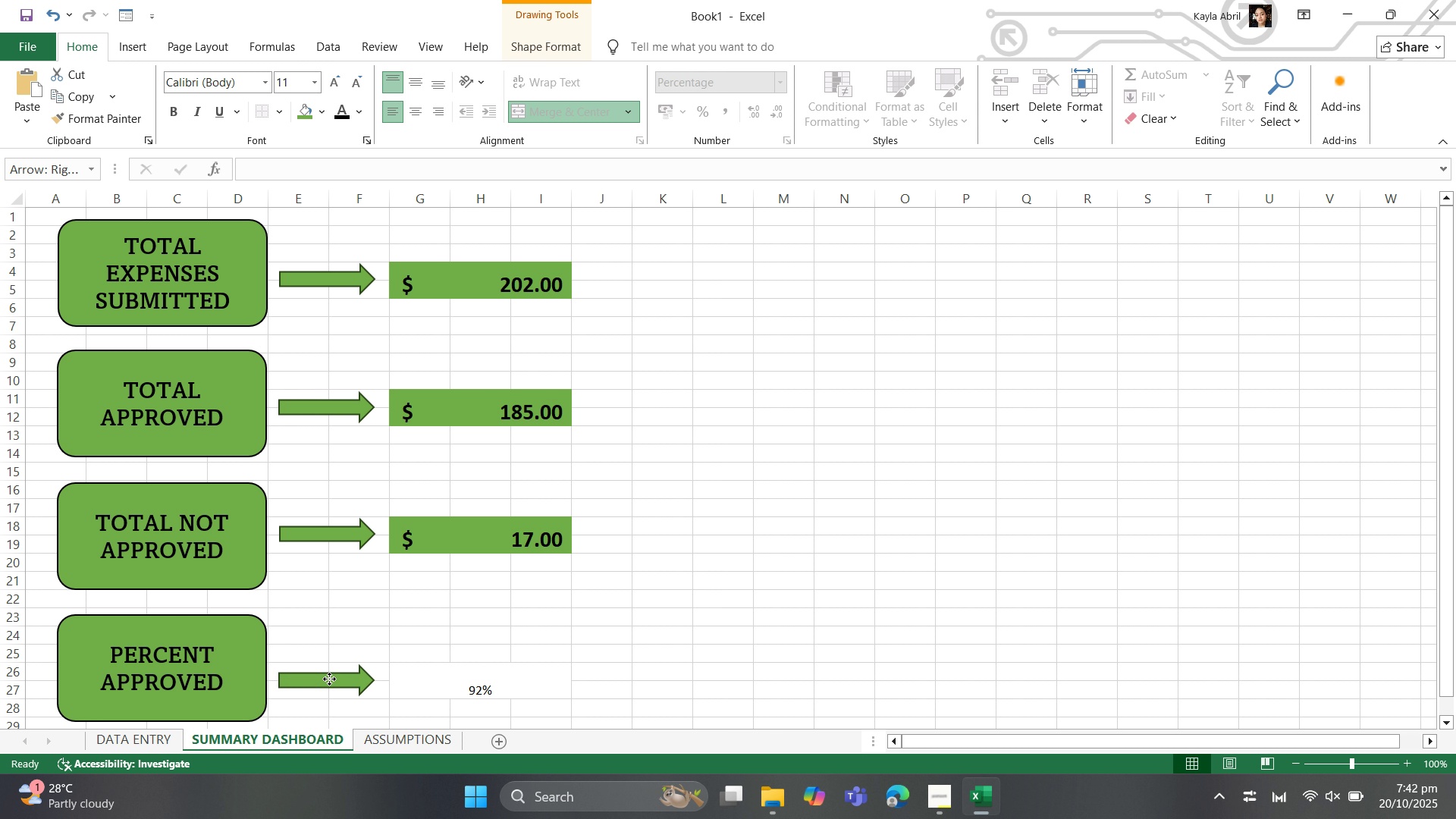 
left_click([483, 665])
 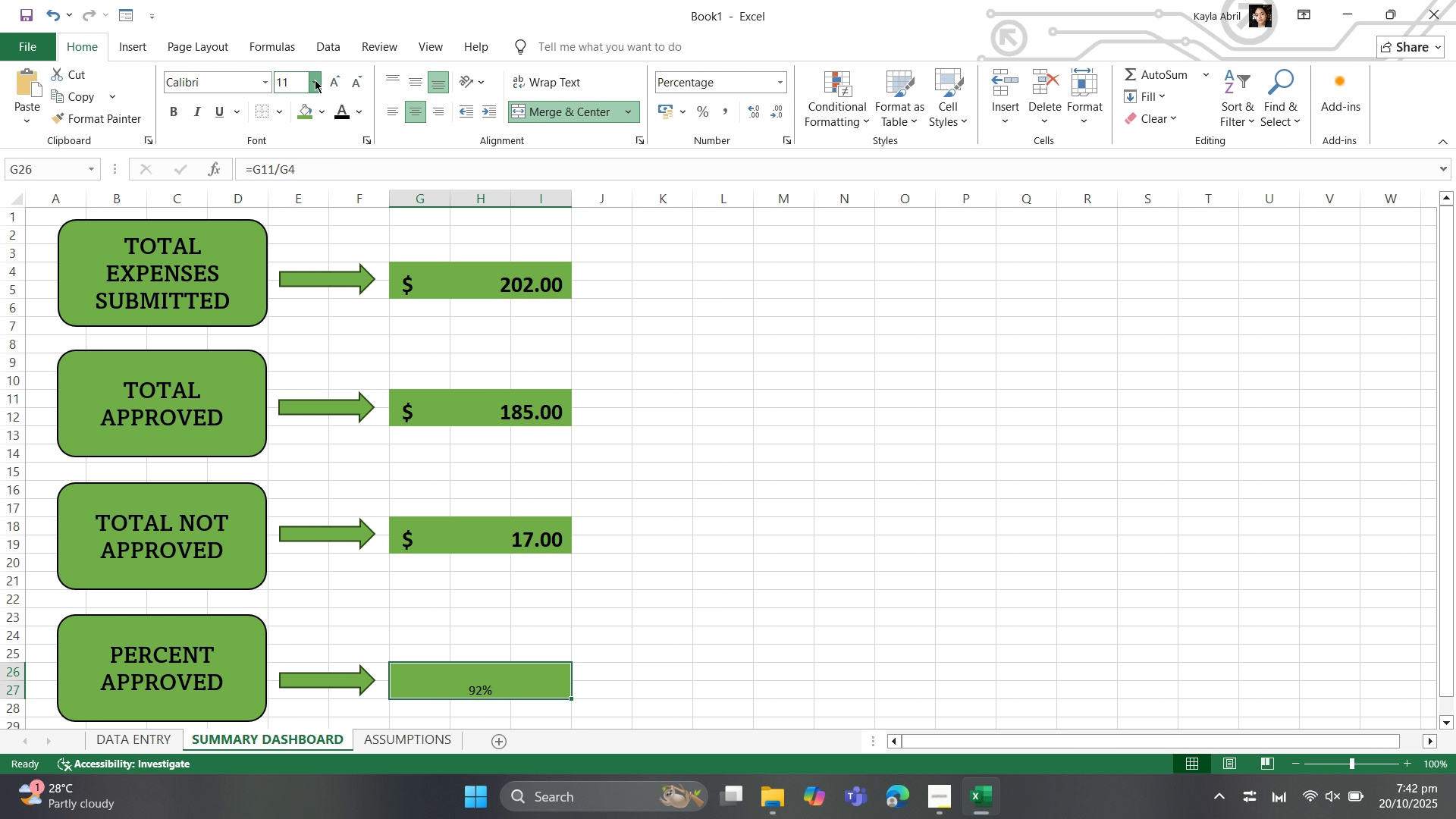 
wait(7.66)
 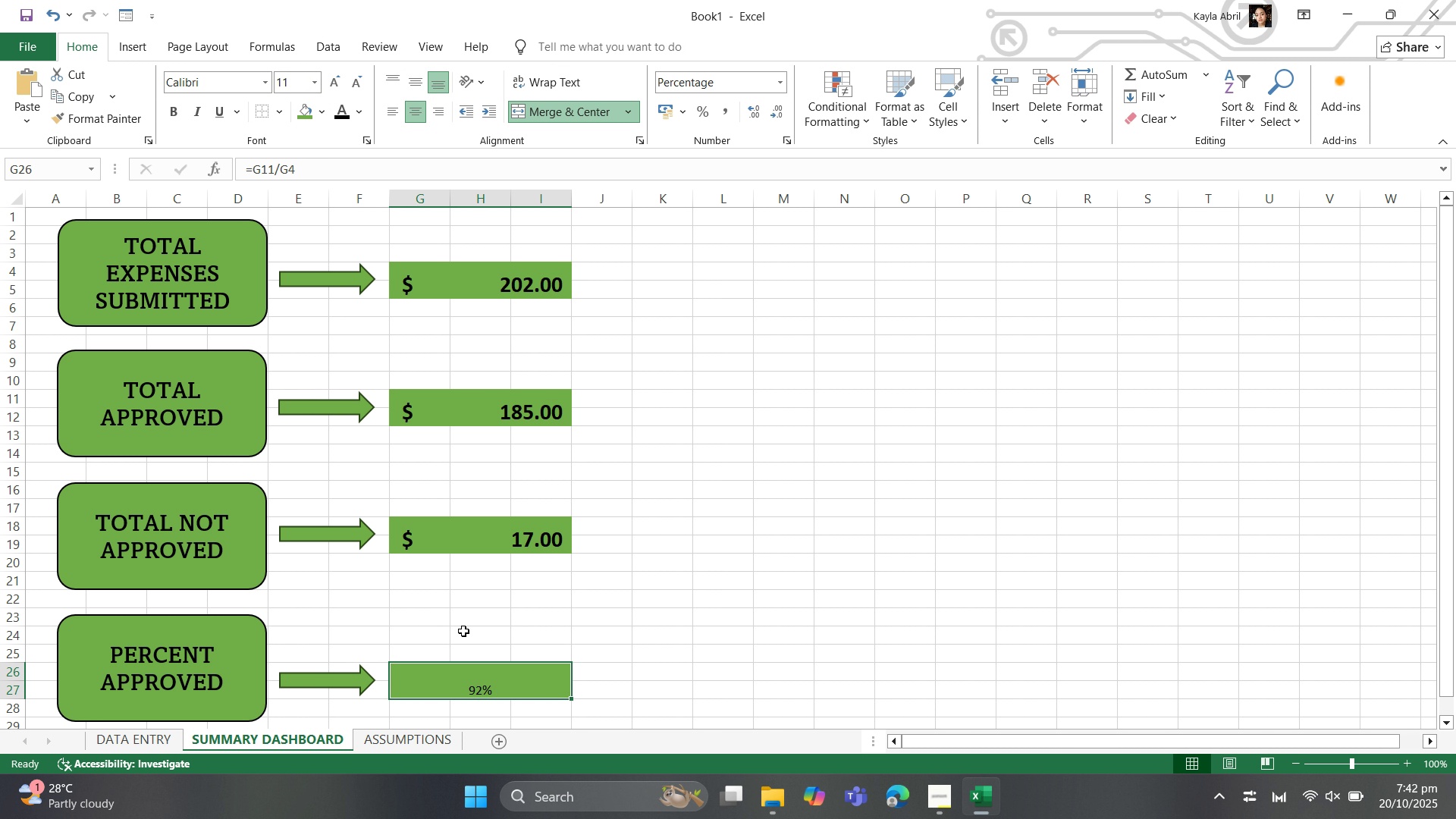 
key(Control+B)
 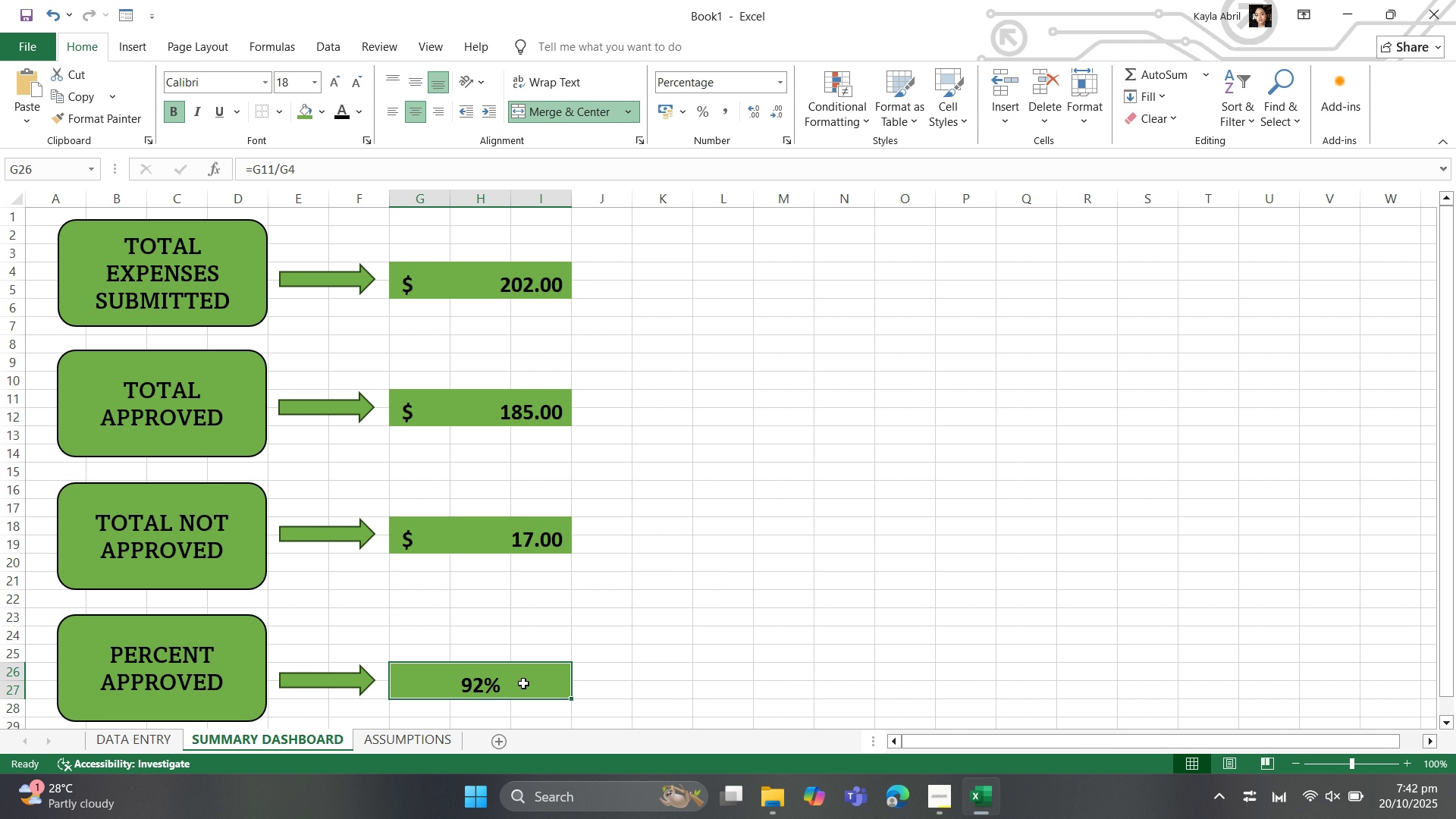 
left_click([523, 683])
 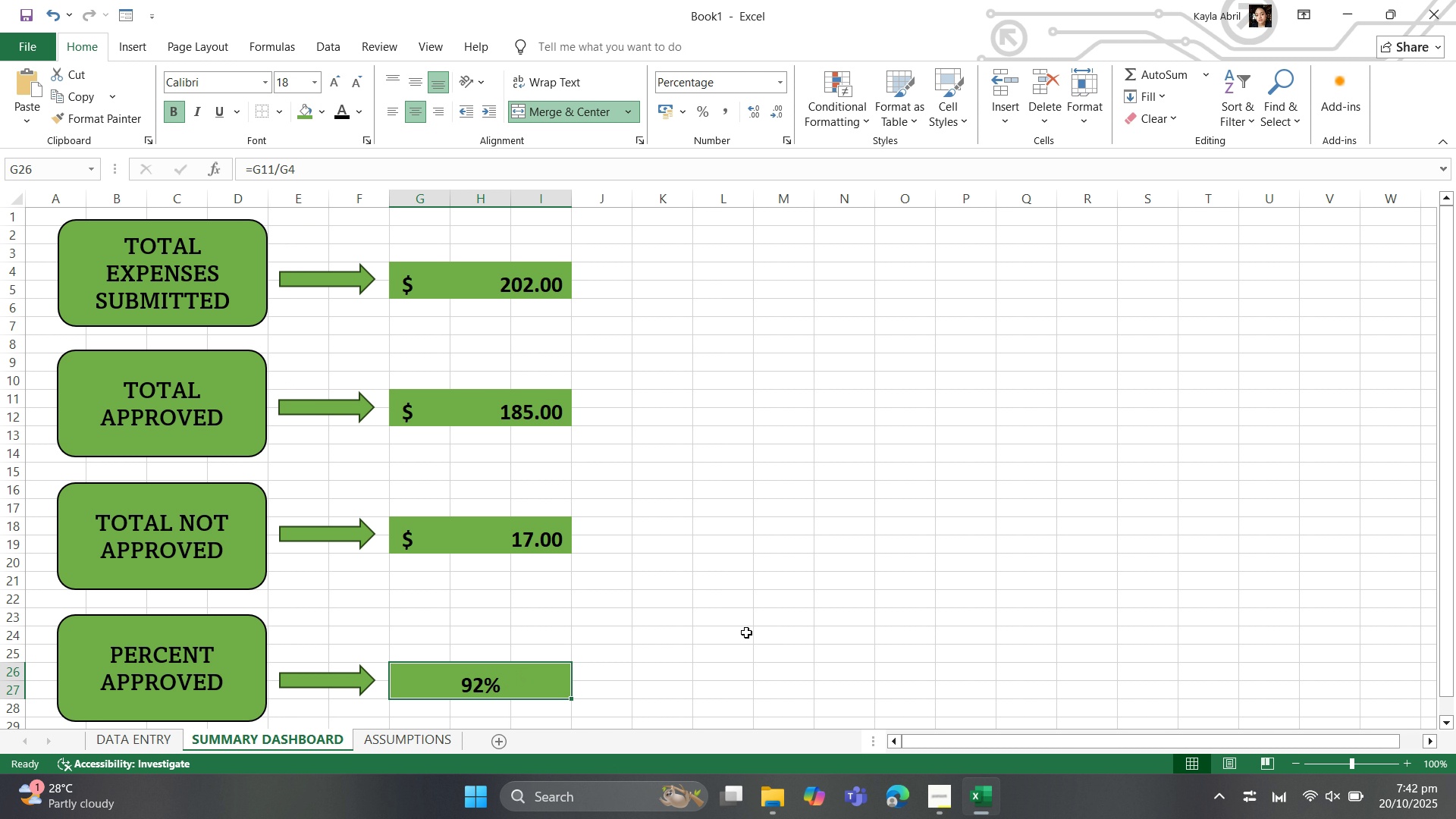 
left_click([746, 631])
 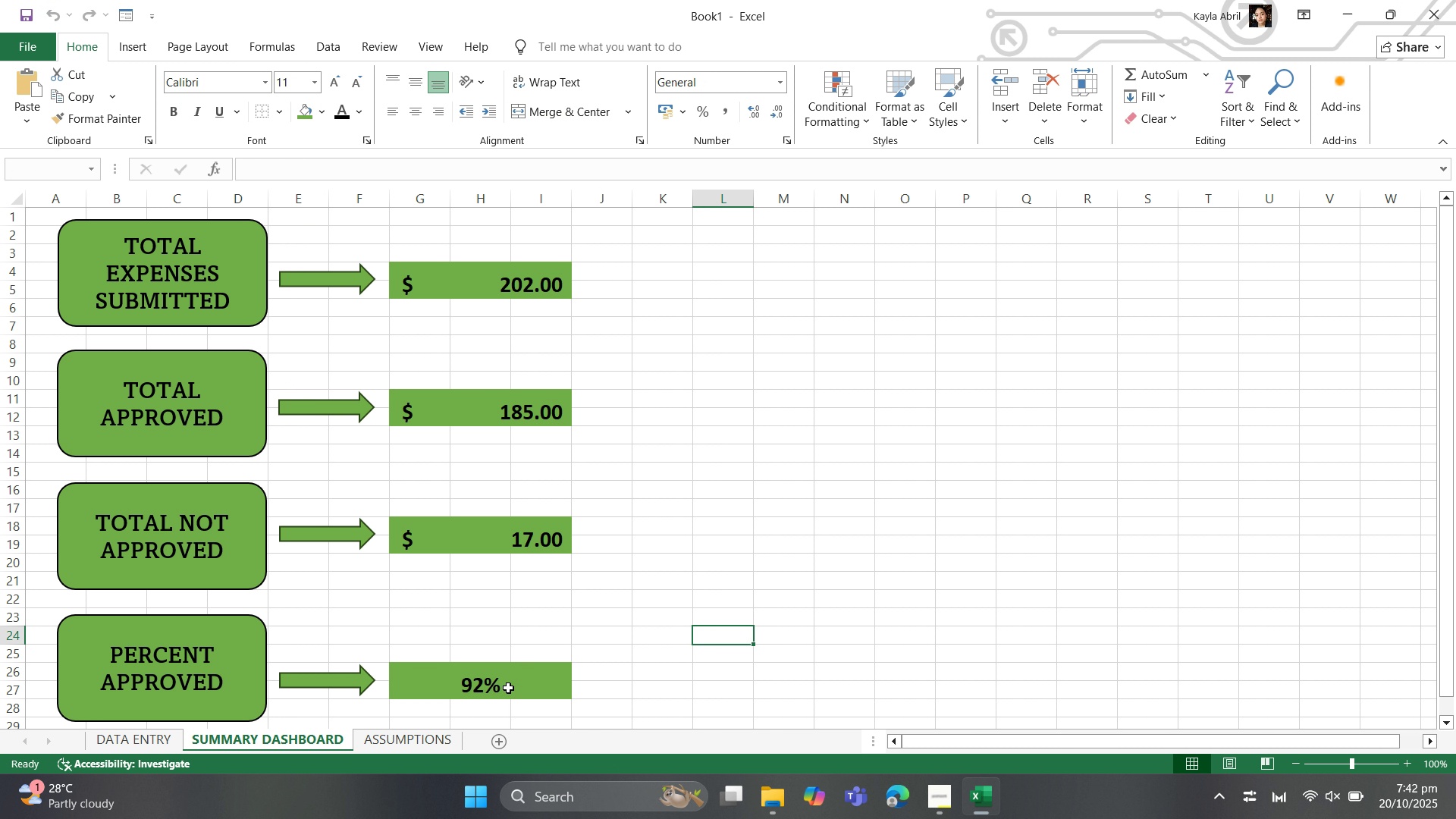 
left_click([508, 686])
 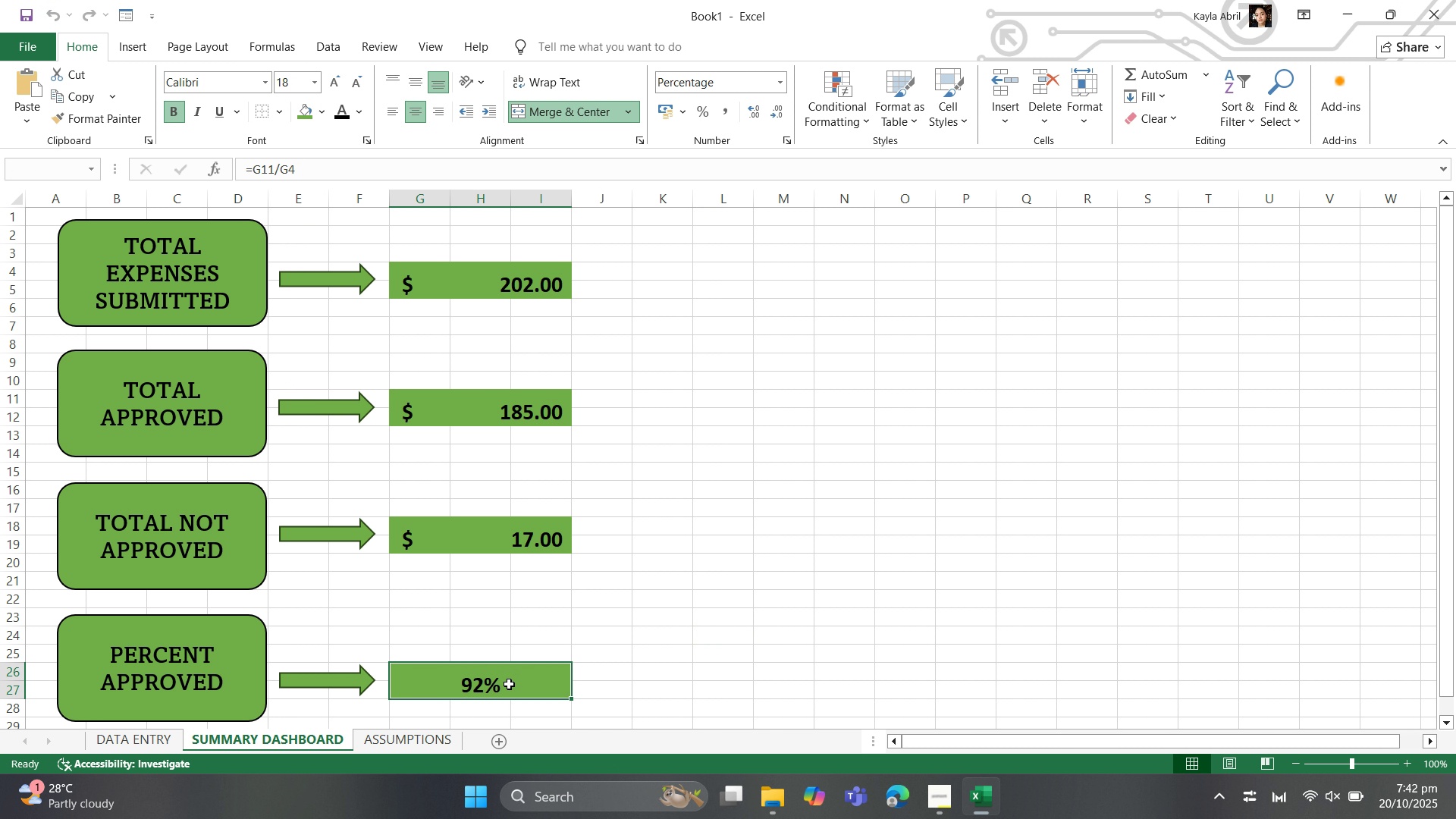 
right_click([509, 684])
 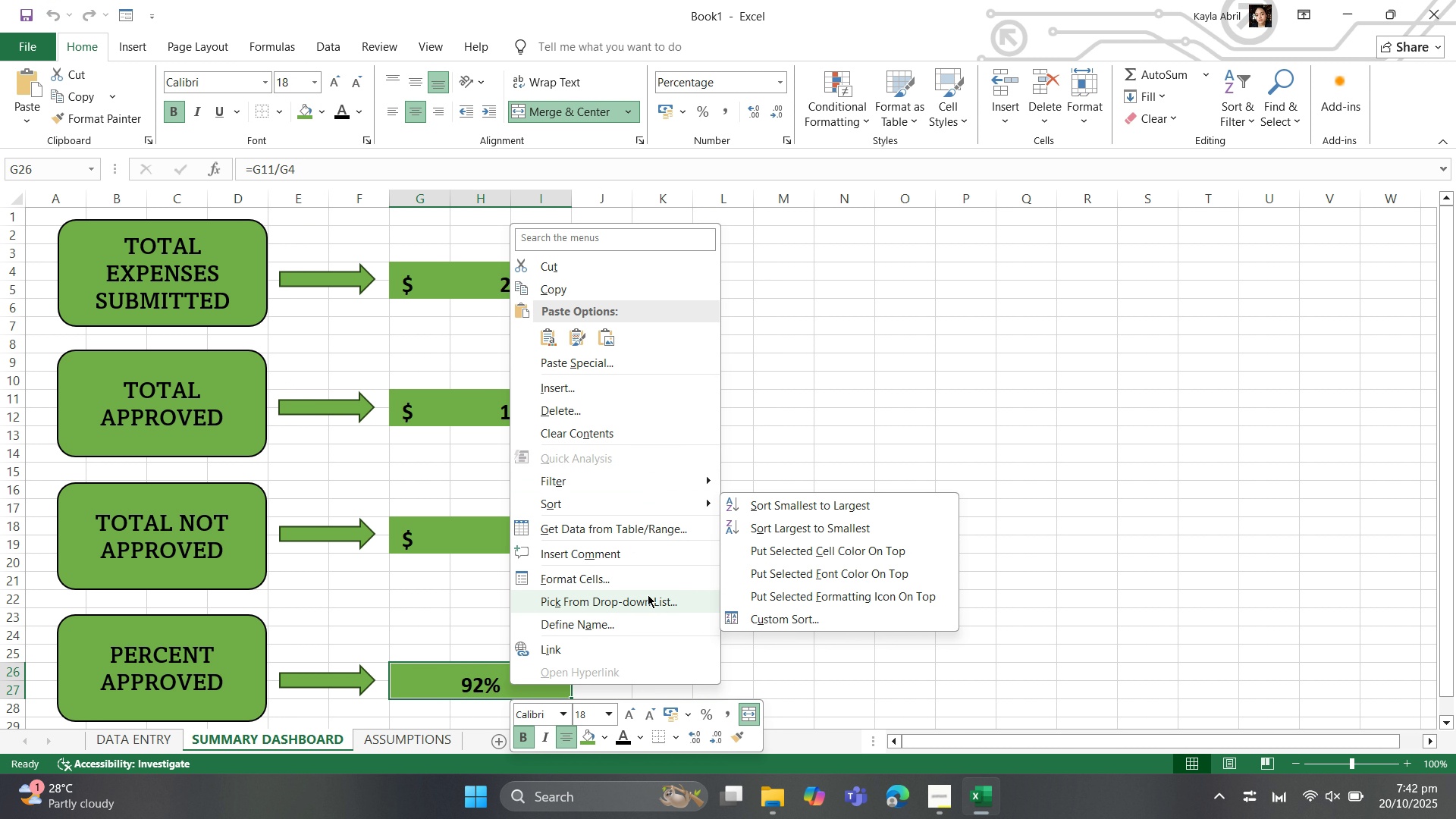 
left_click([647, 579])
 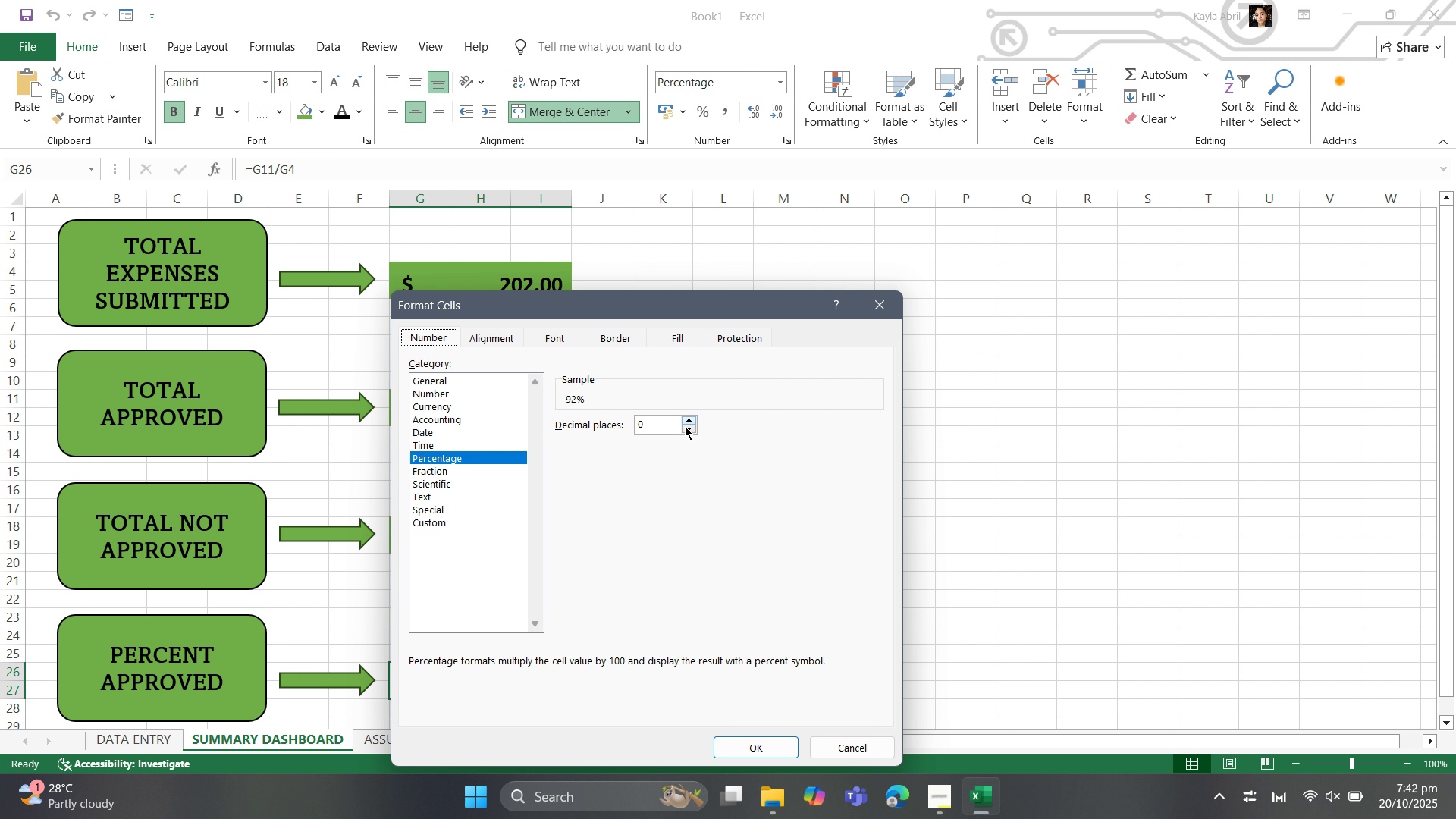 
left_click([693, 419])
 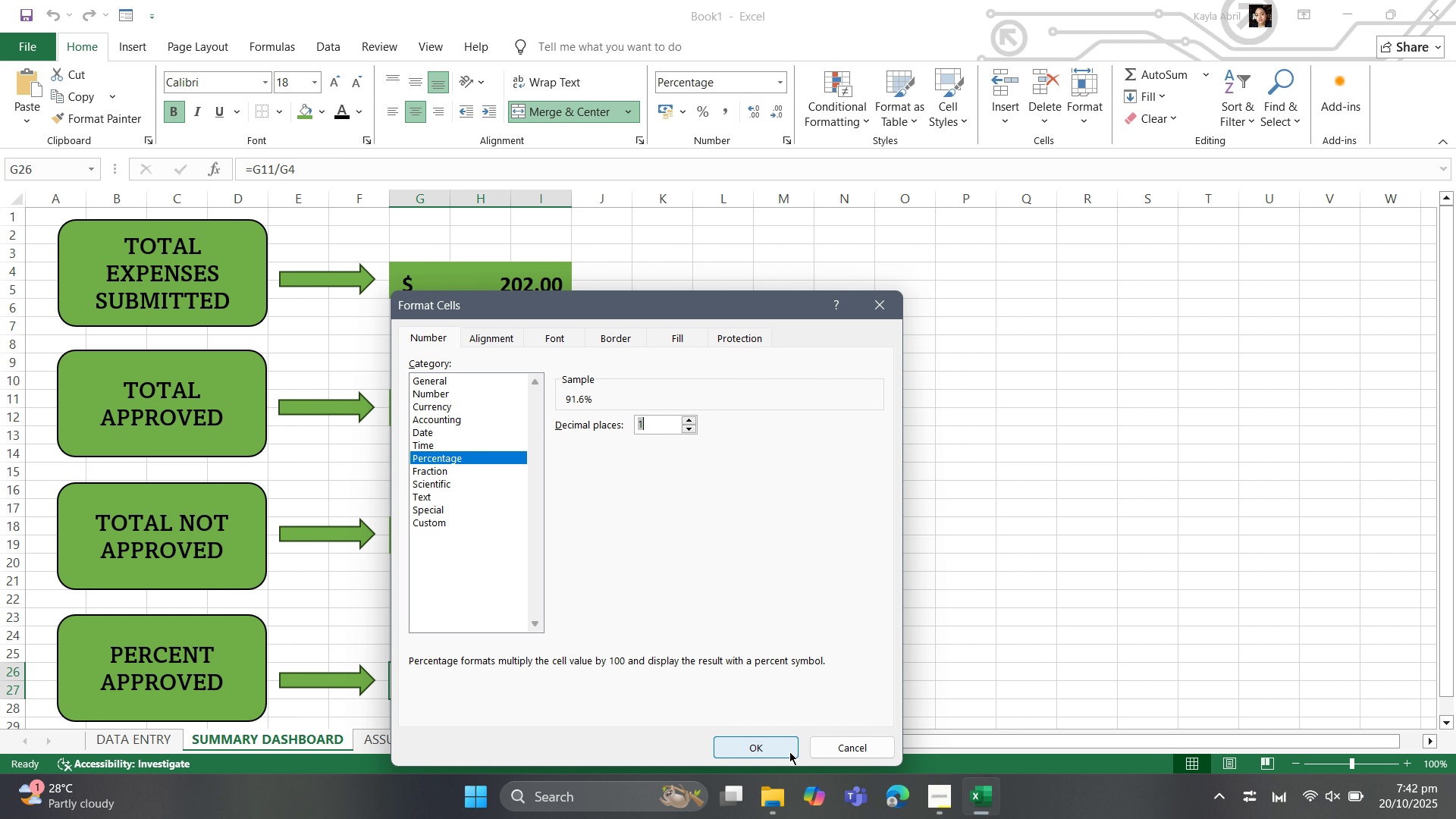 
left_click([786, 748])
 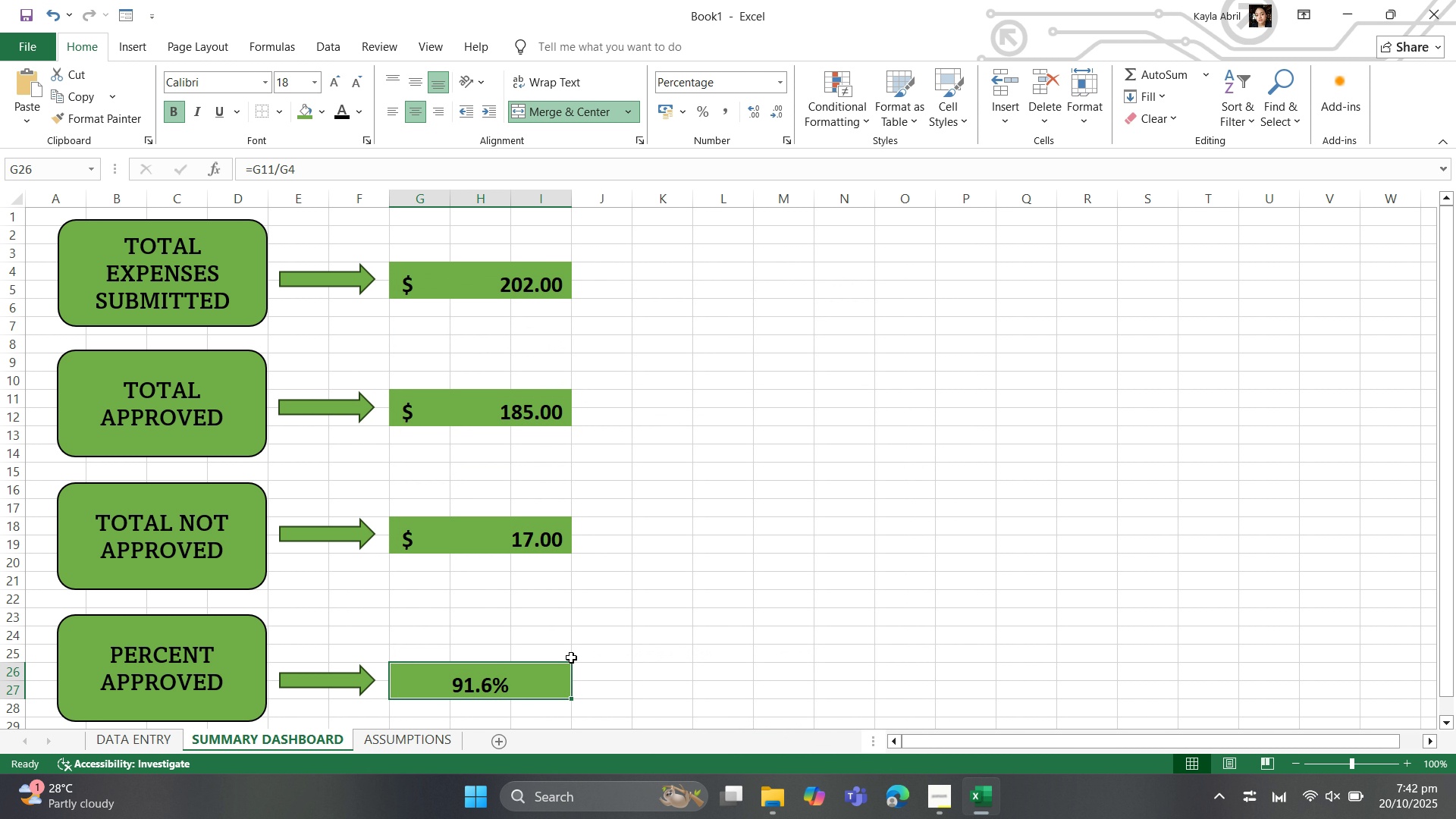 
left_click([524, 672])
 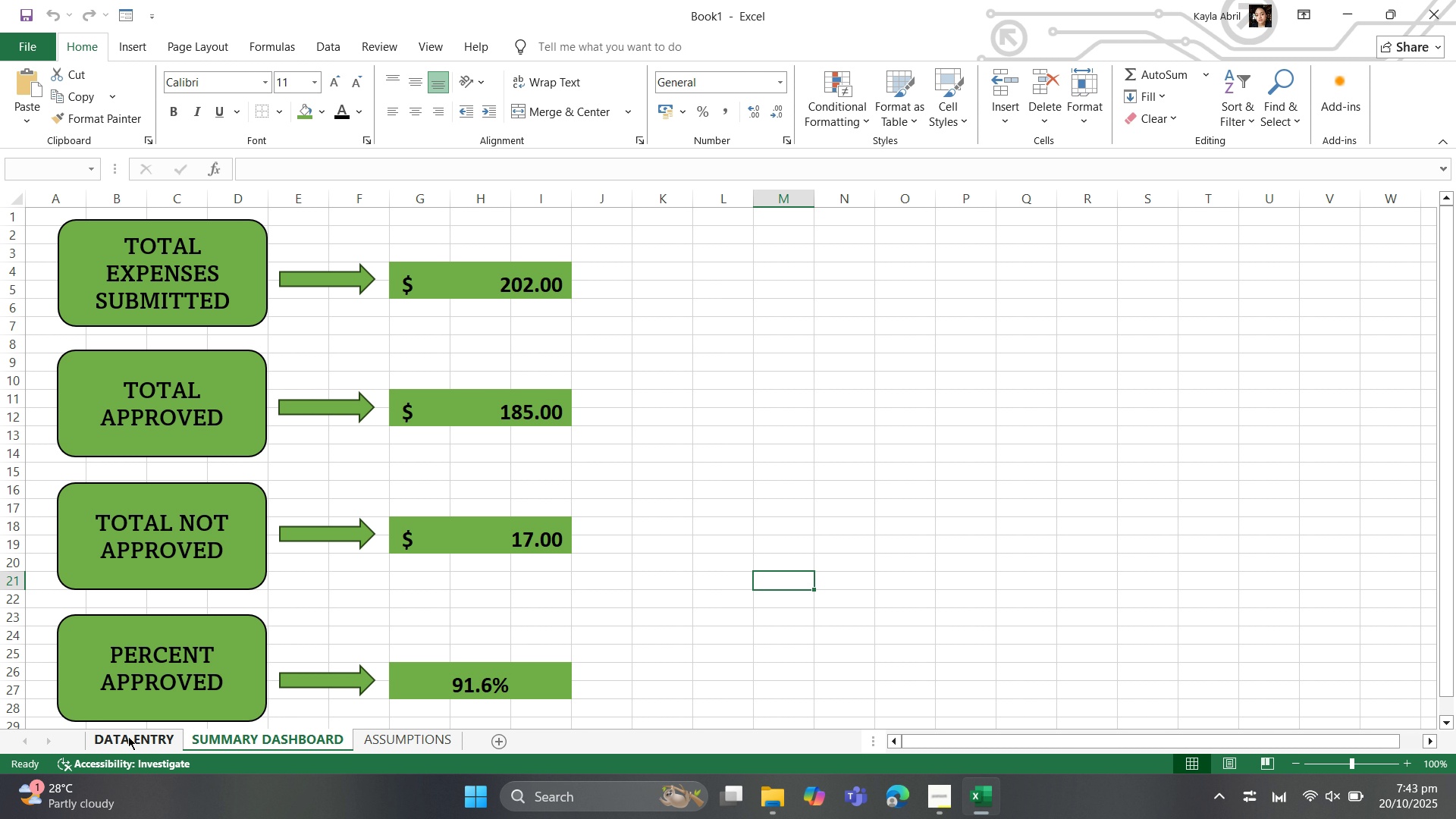 
wait(22.31)
 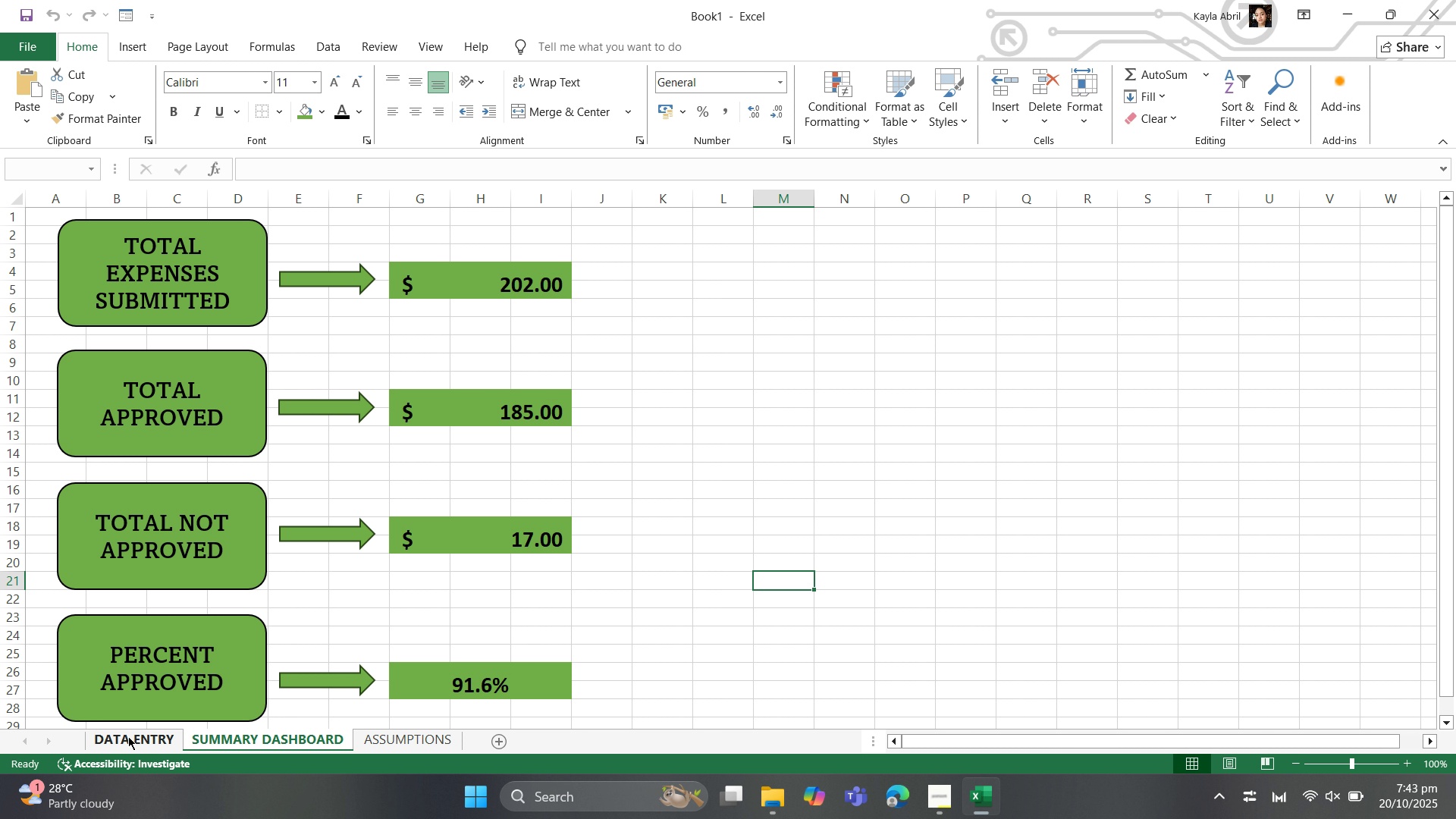 
left_click([134, 742])
 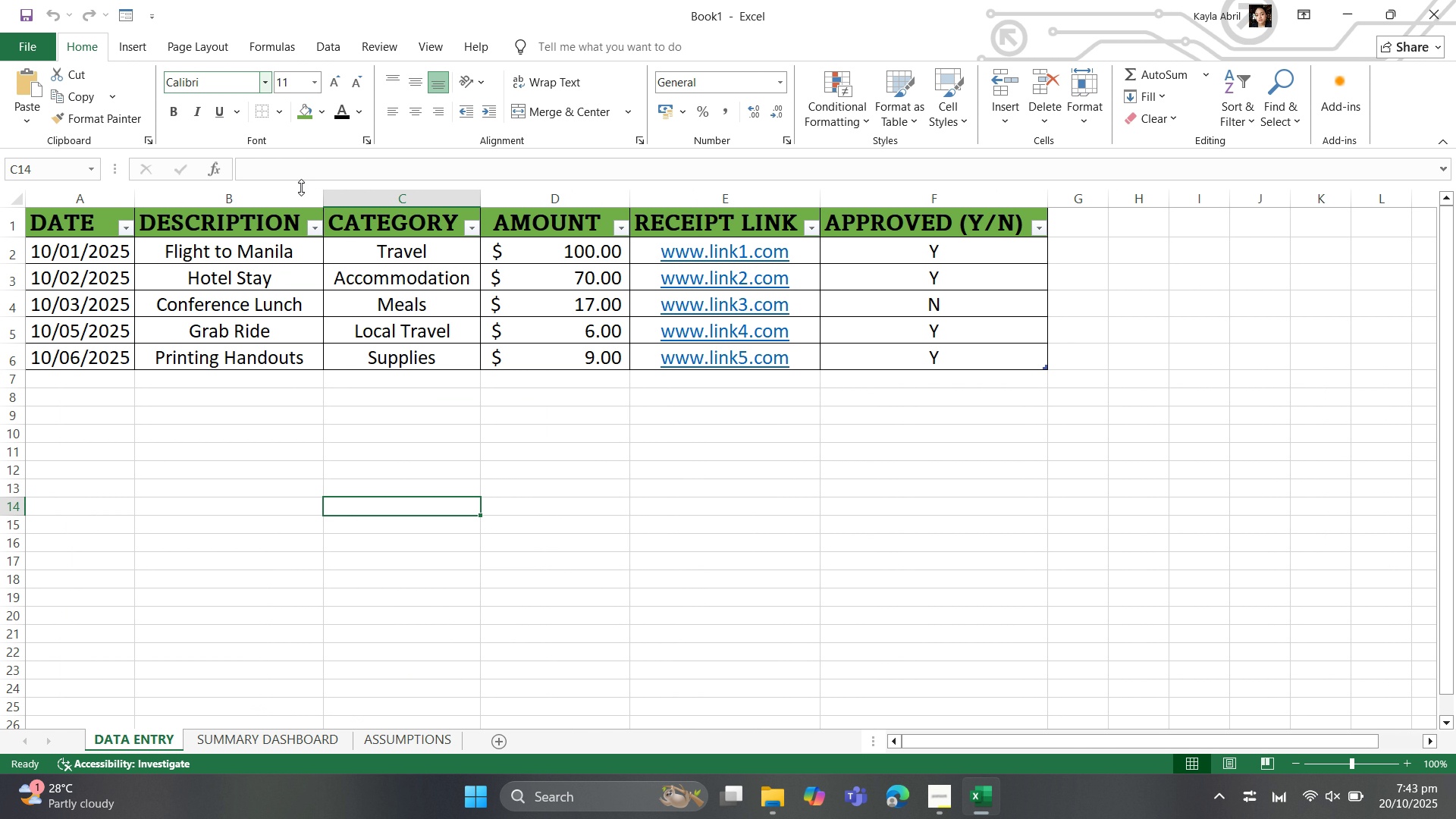 
left_click([413, 199])
 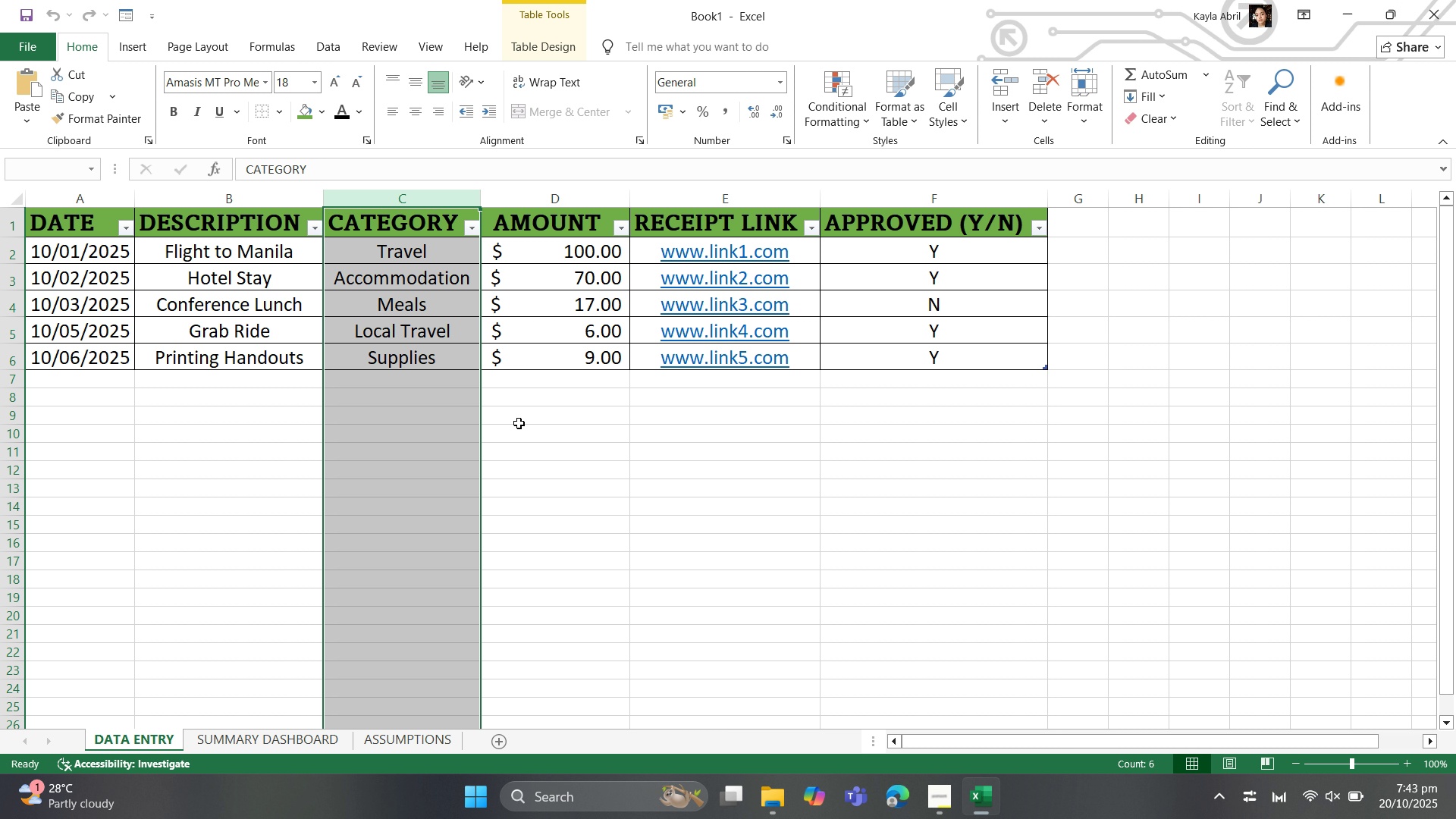 
left_click([556, 482])
 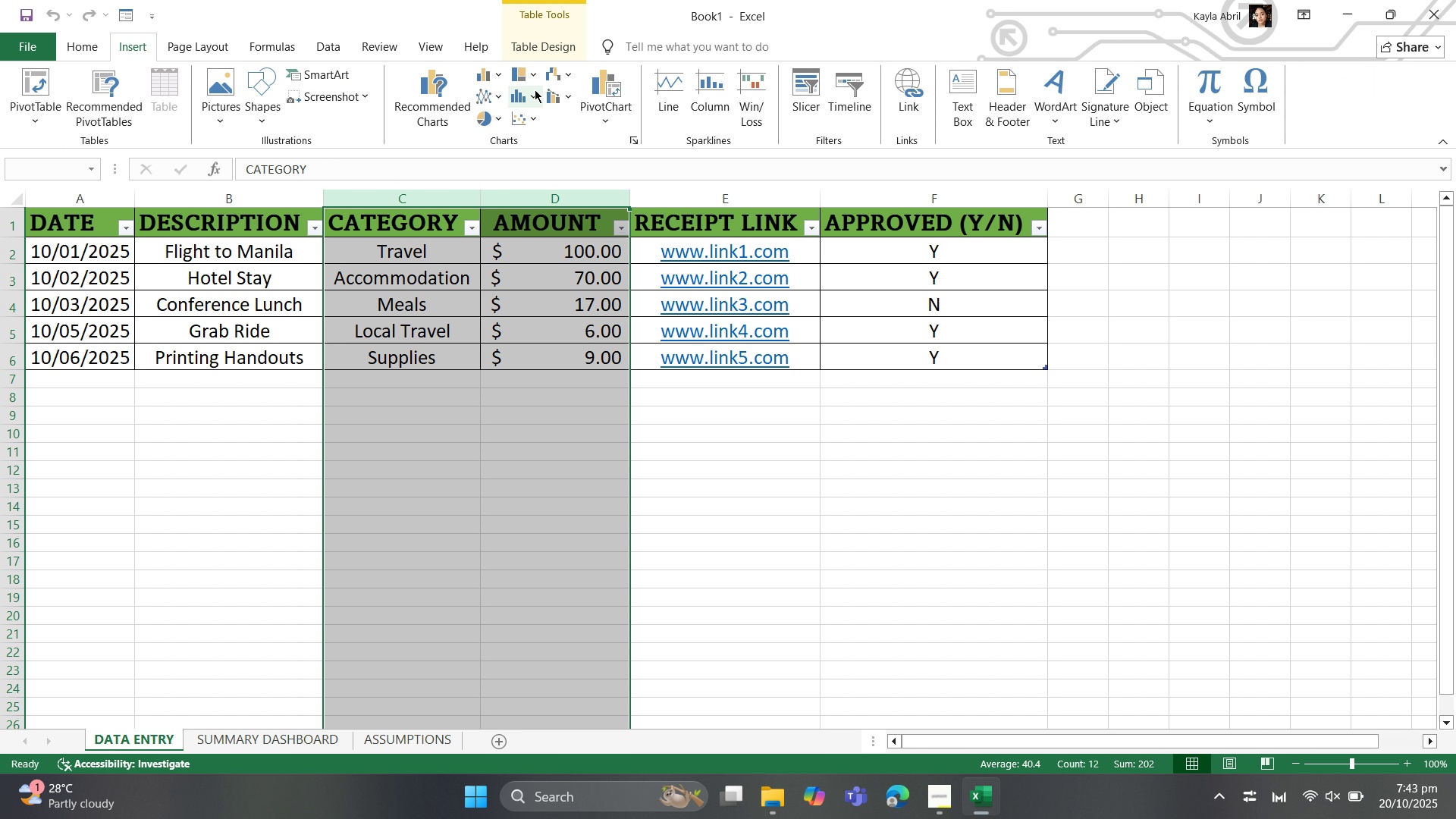 
wait(6.13)
 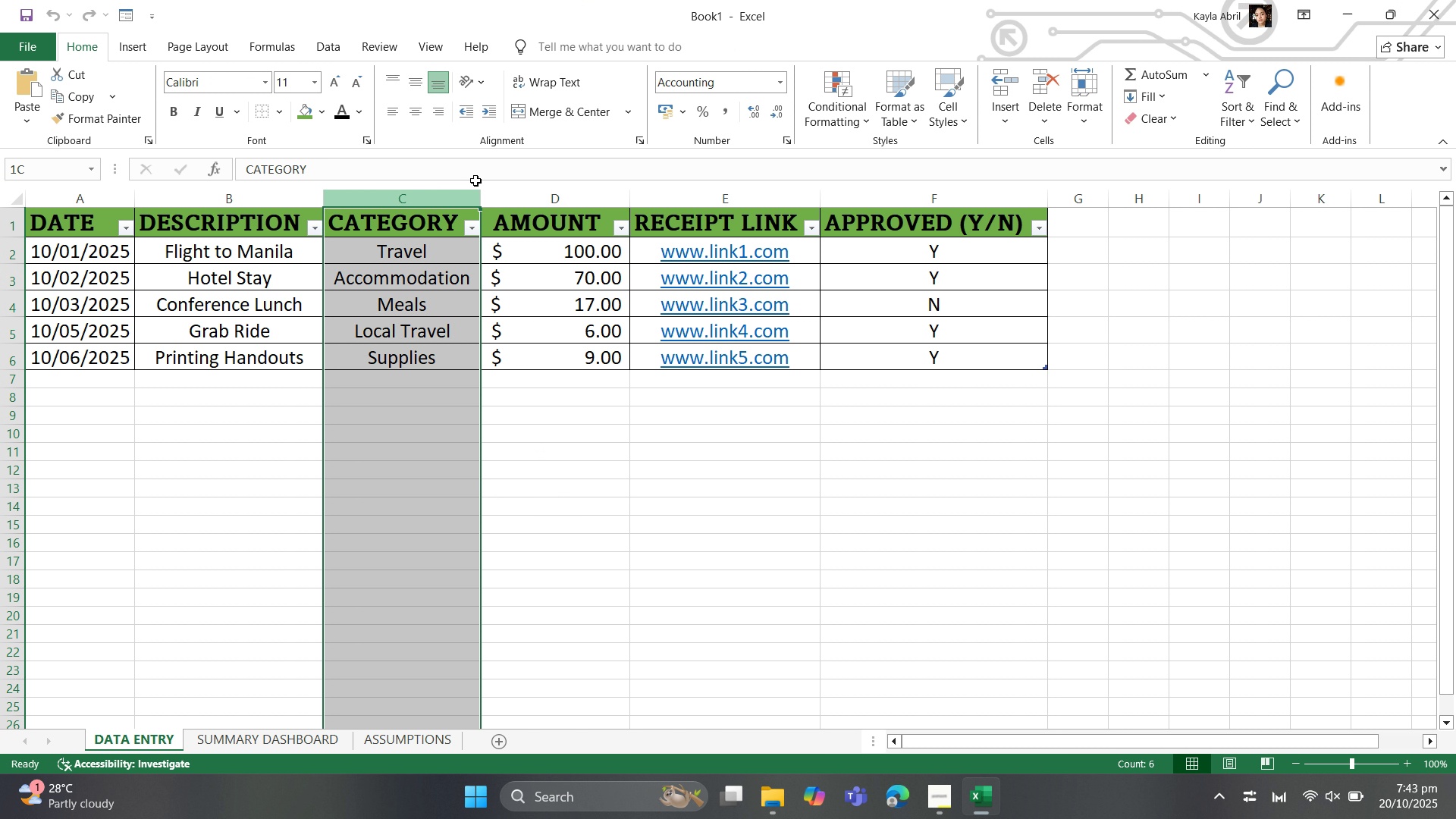 
left_click([497, 122])
 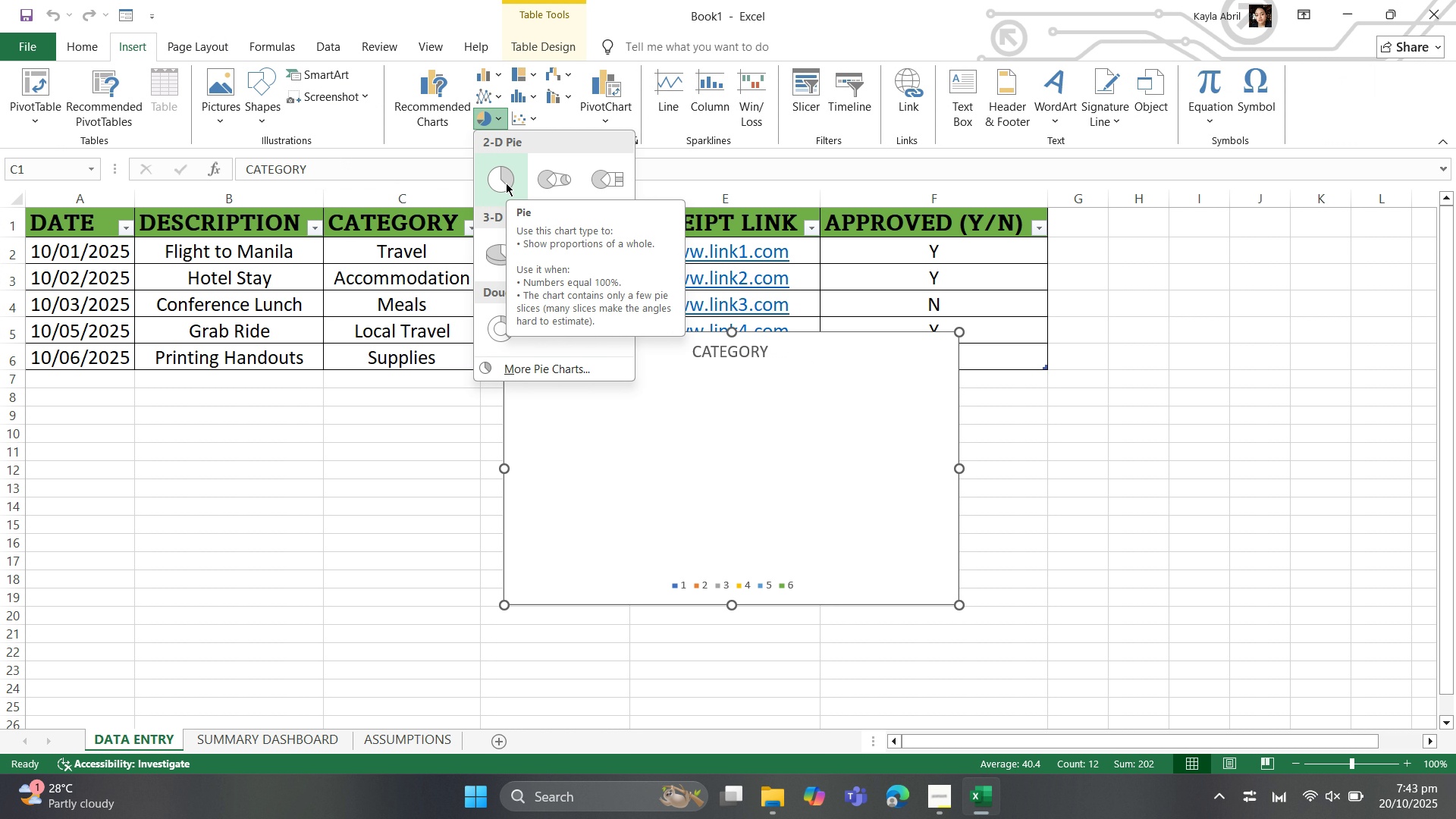 
mouse_move([479, 289])
 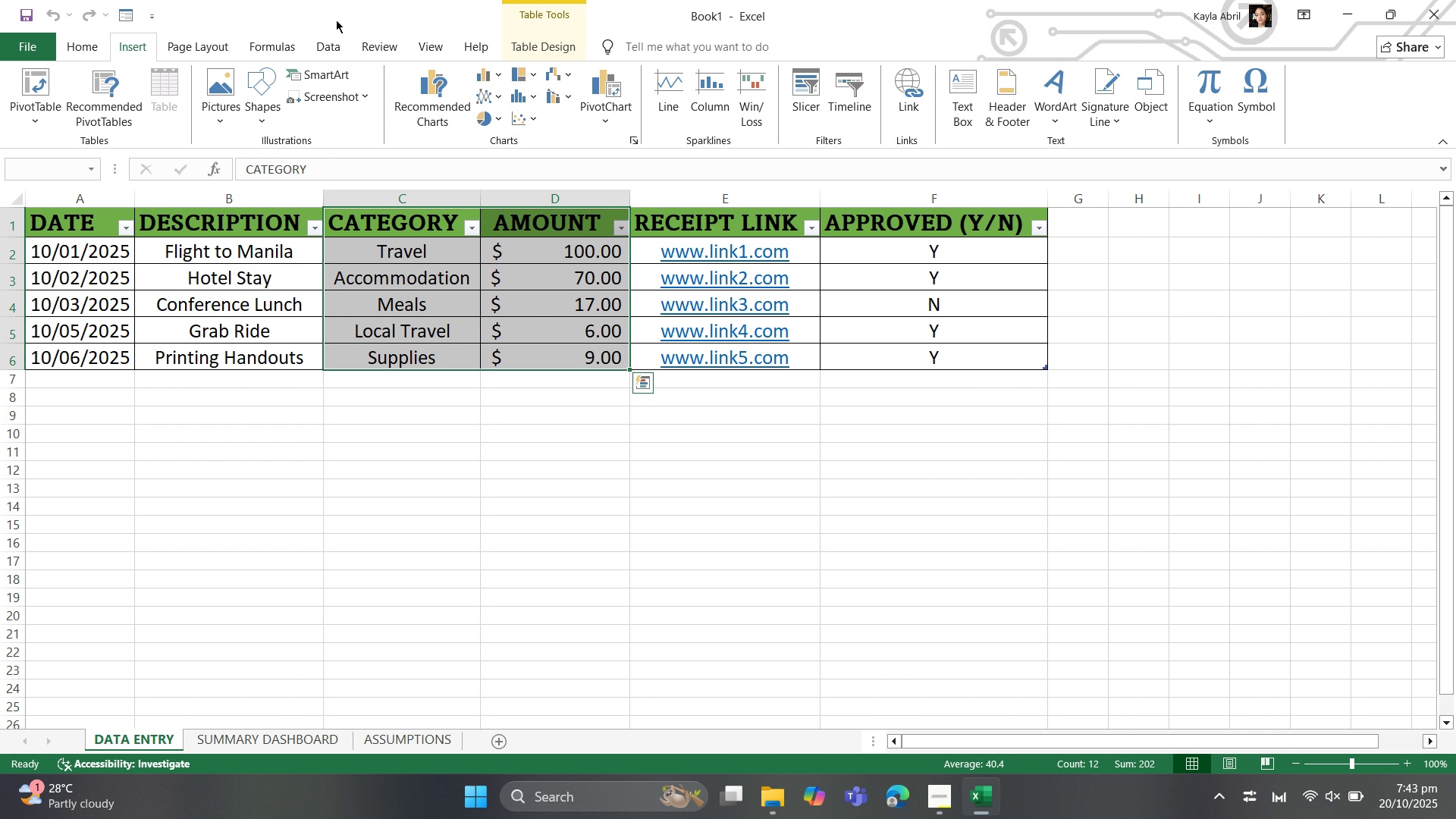 
wait(6.44)
 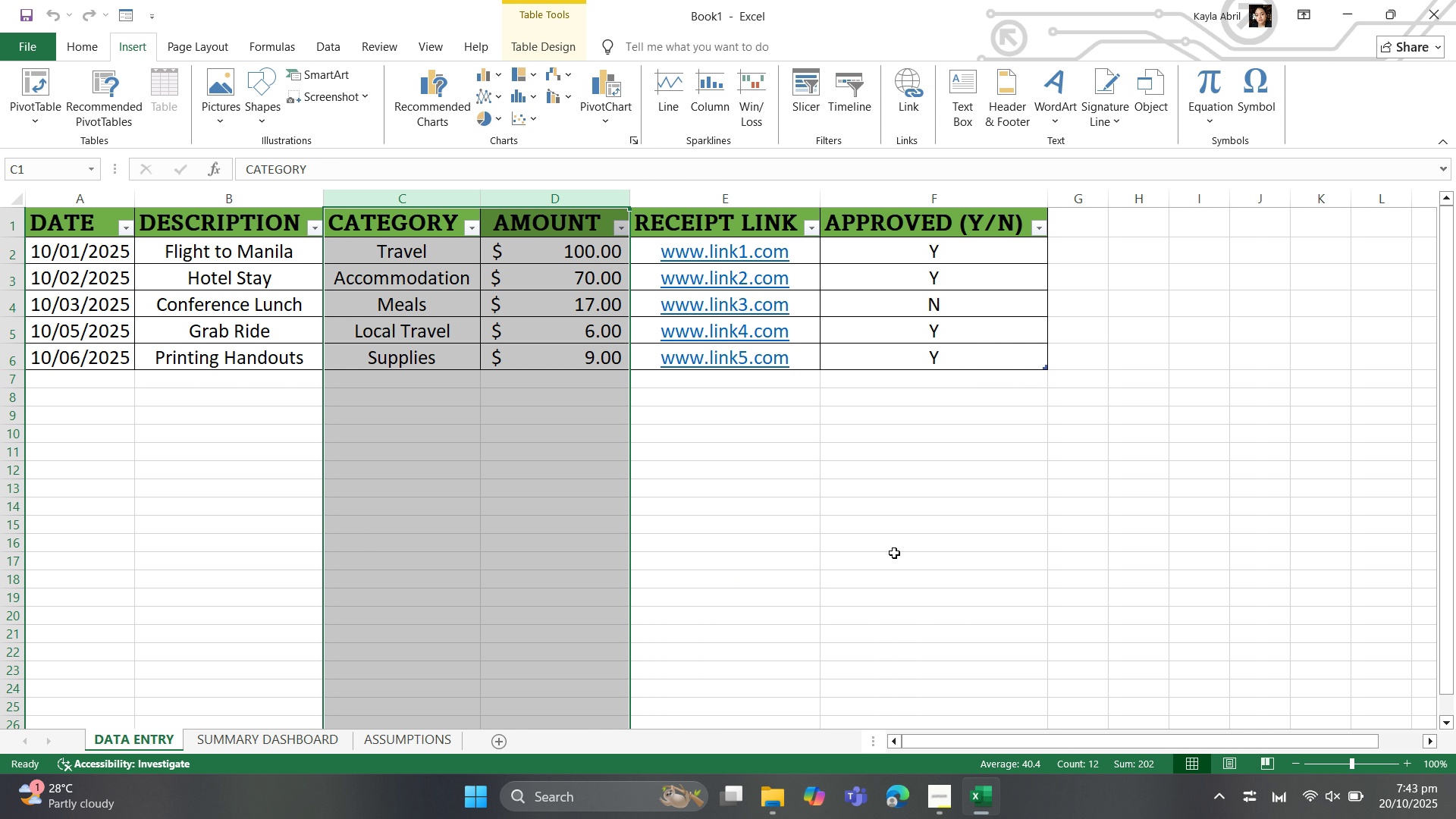 
left_click([494, 118])
 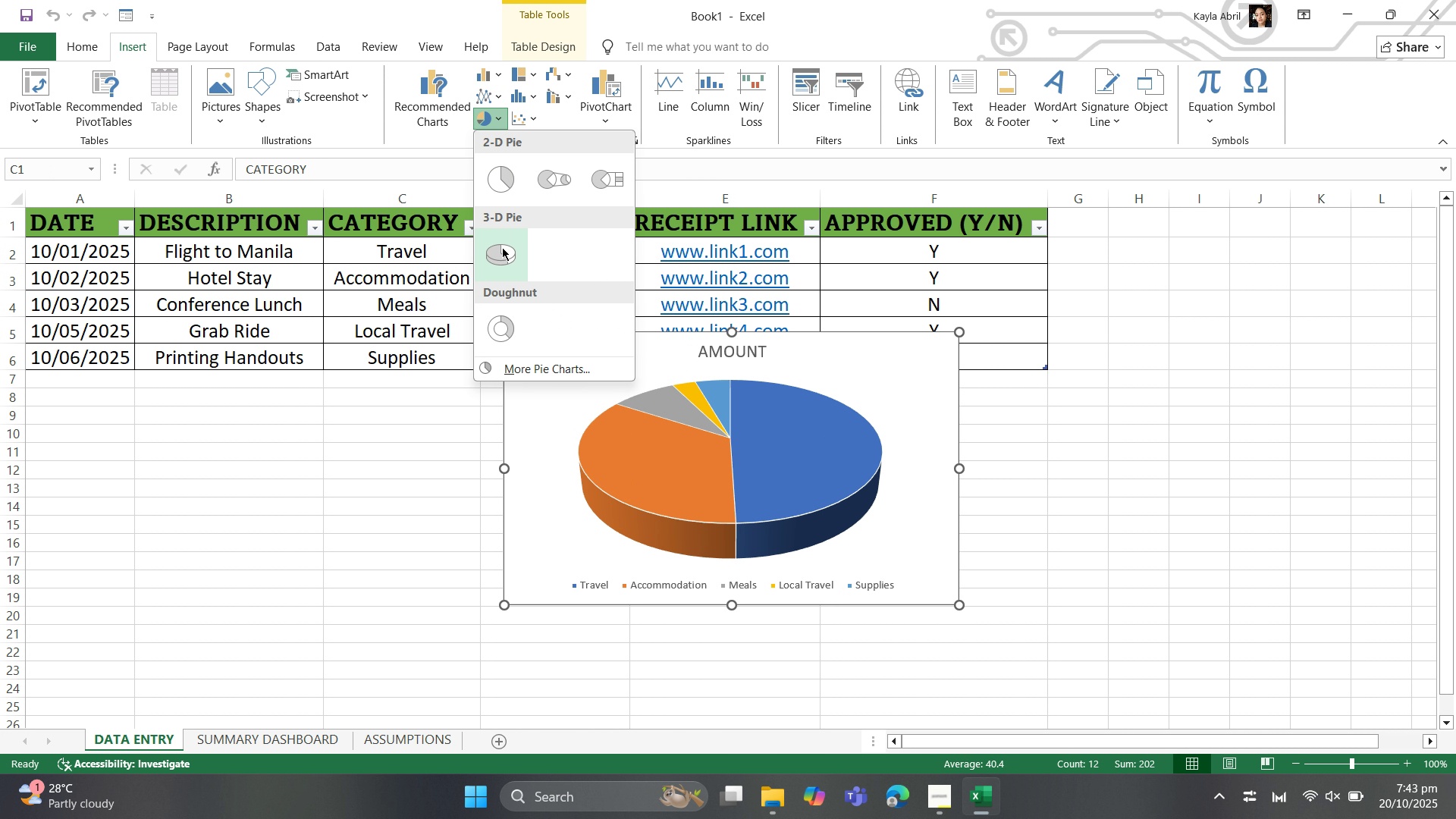 
wait(8.38)
 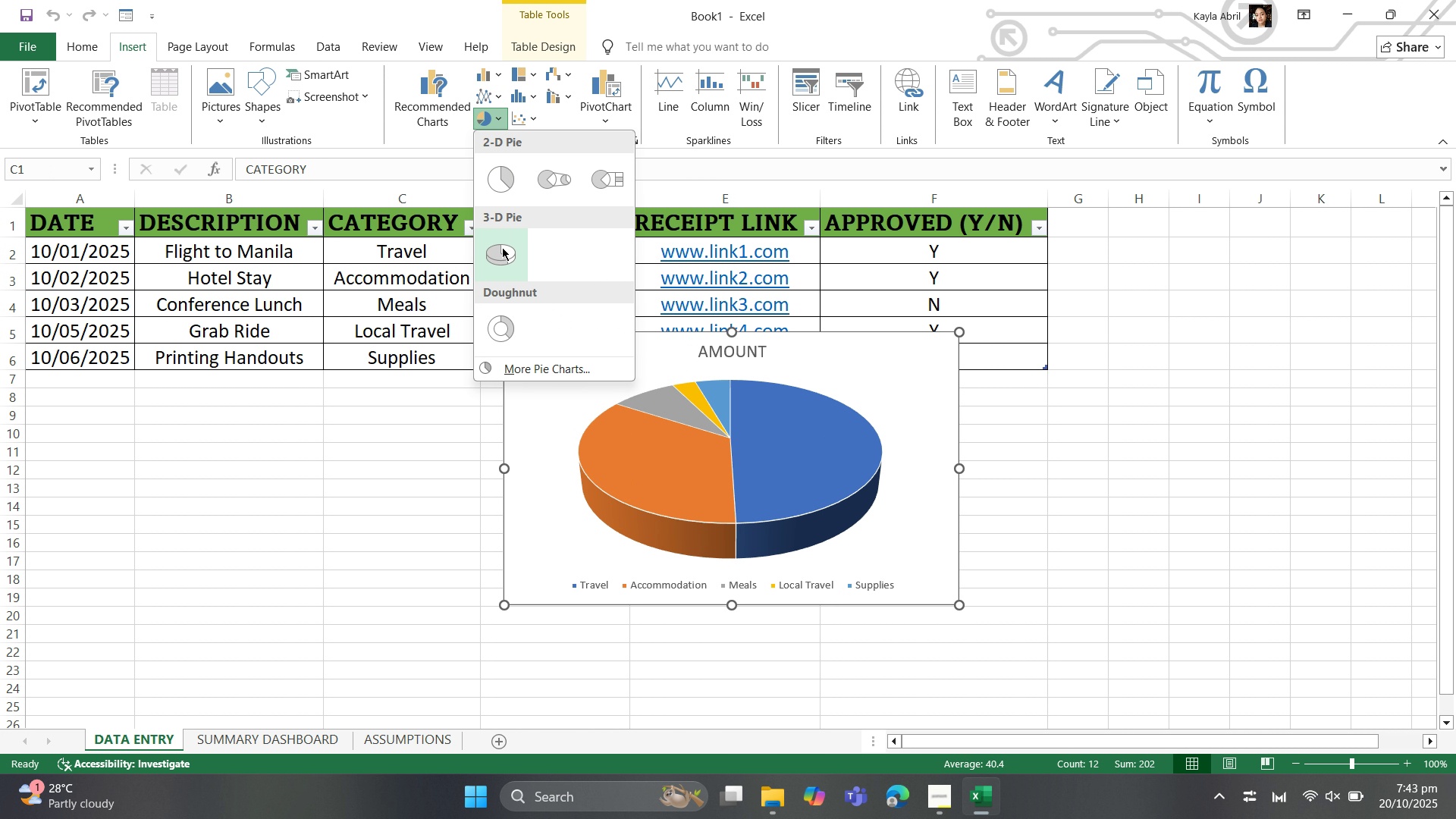 
left_click([512, 278])
 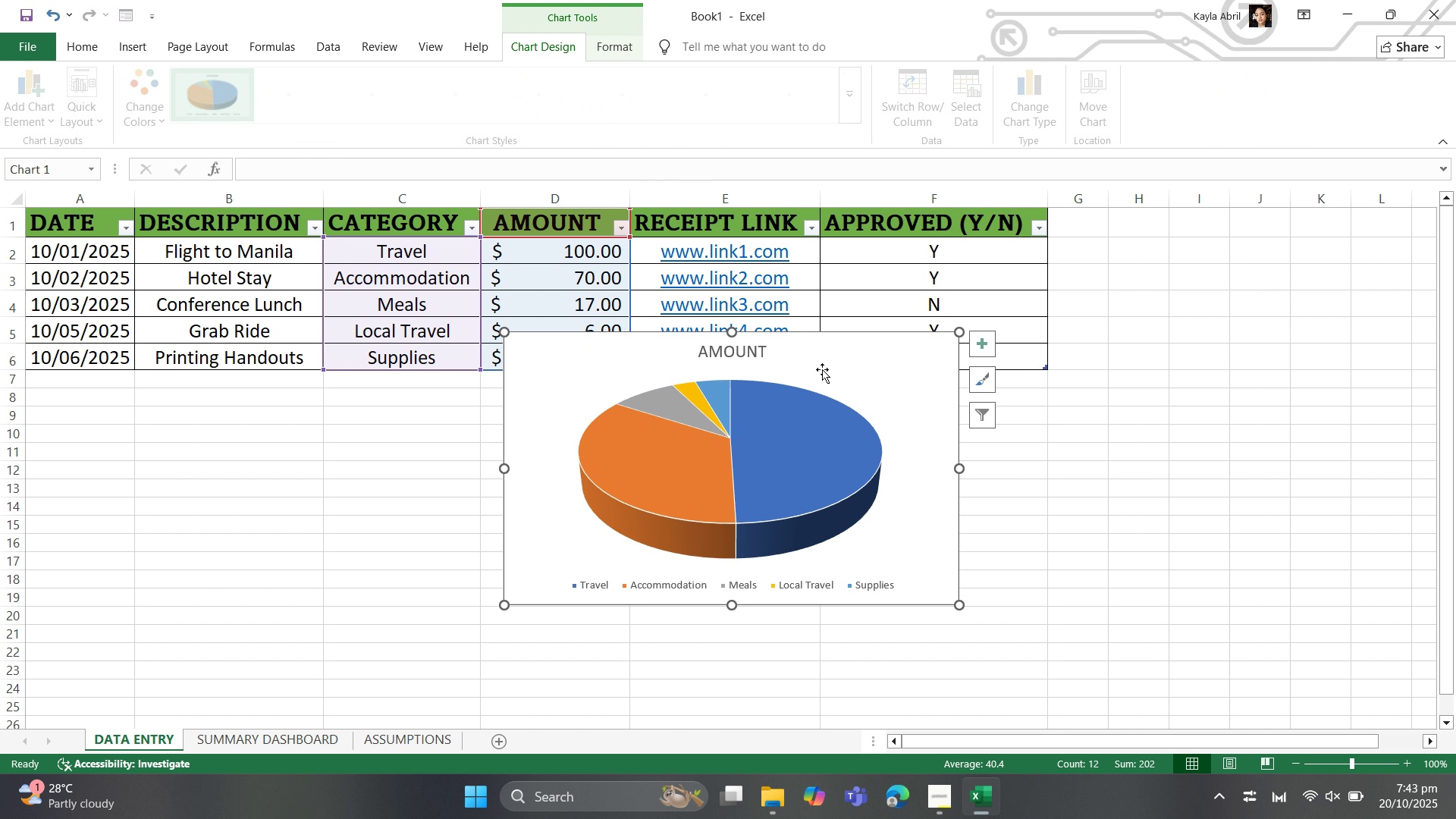 
key(Control+C)
 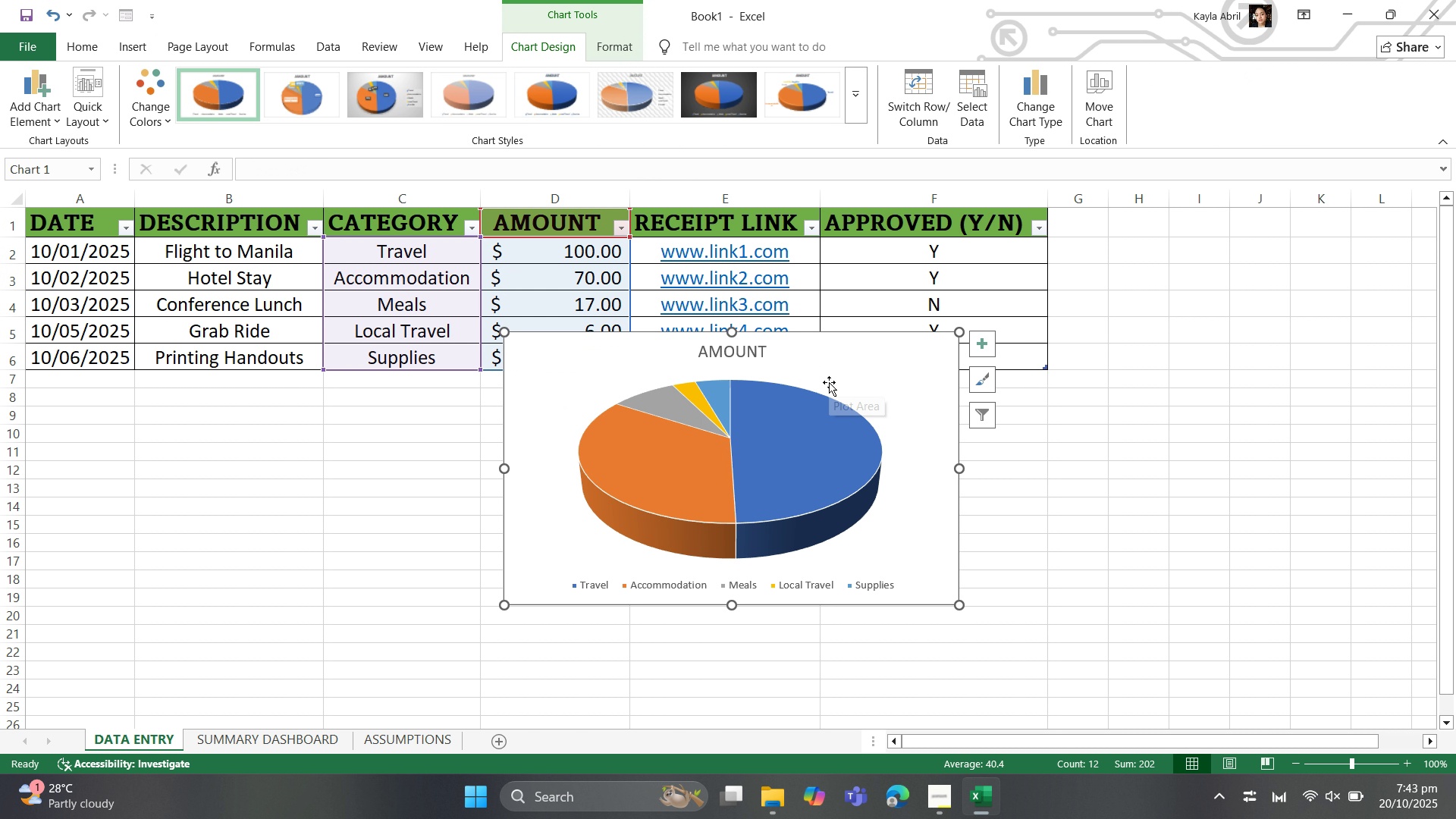 
key(Control+C)
 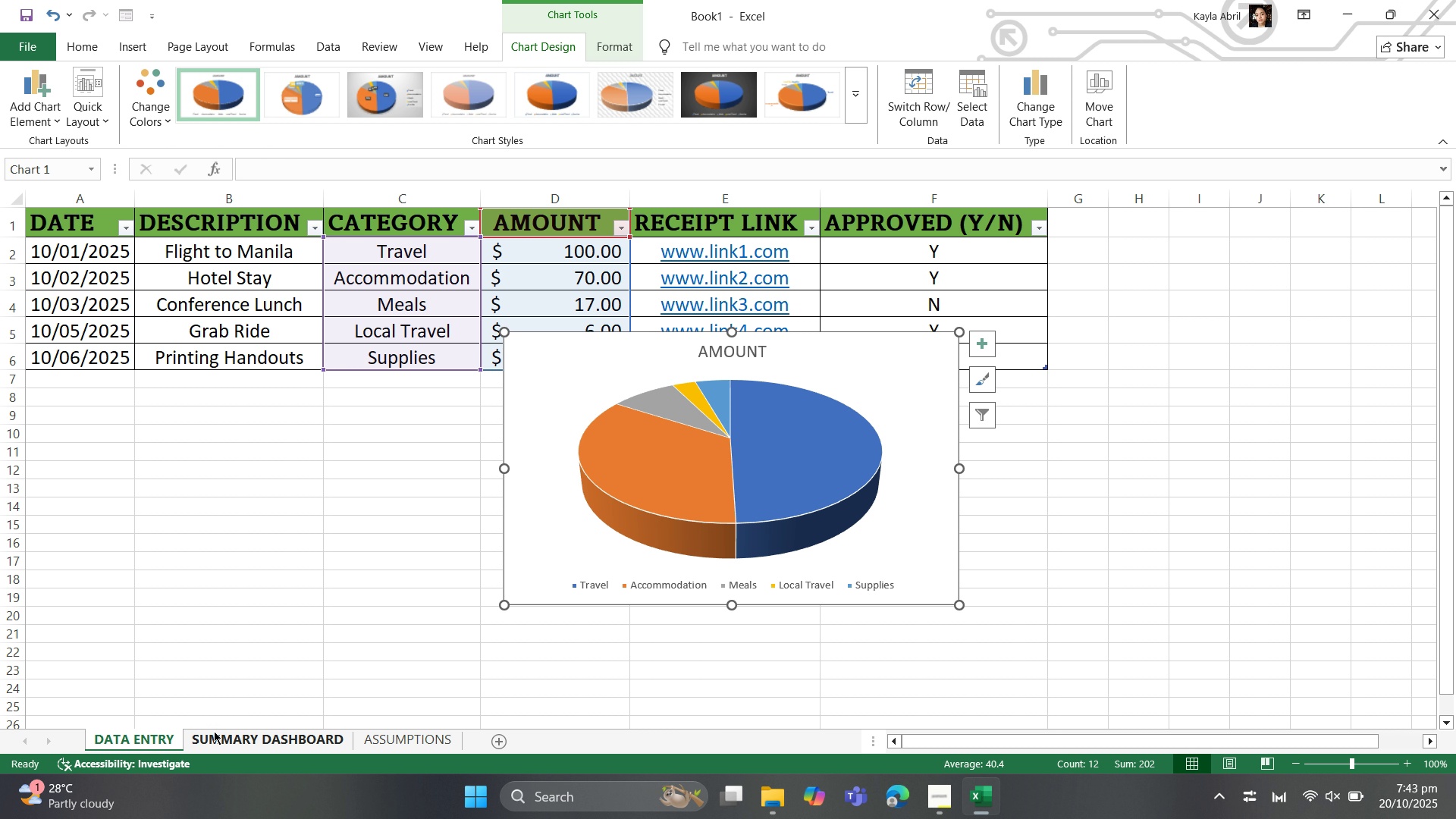 
left_click([218, 734])
 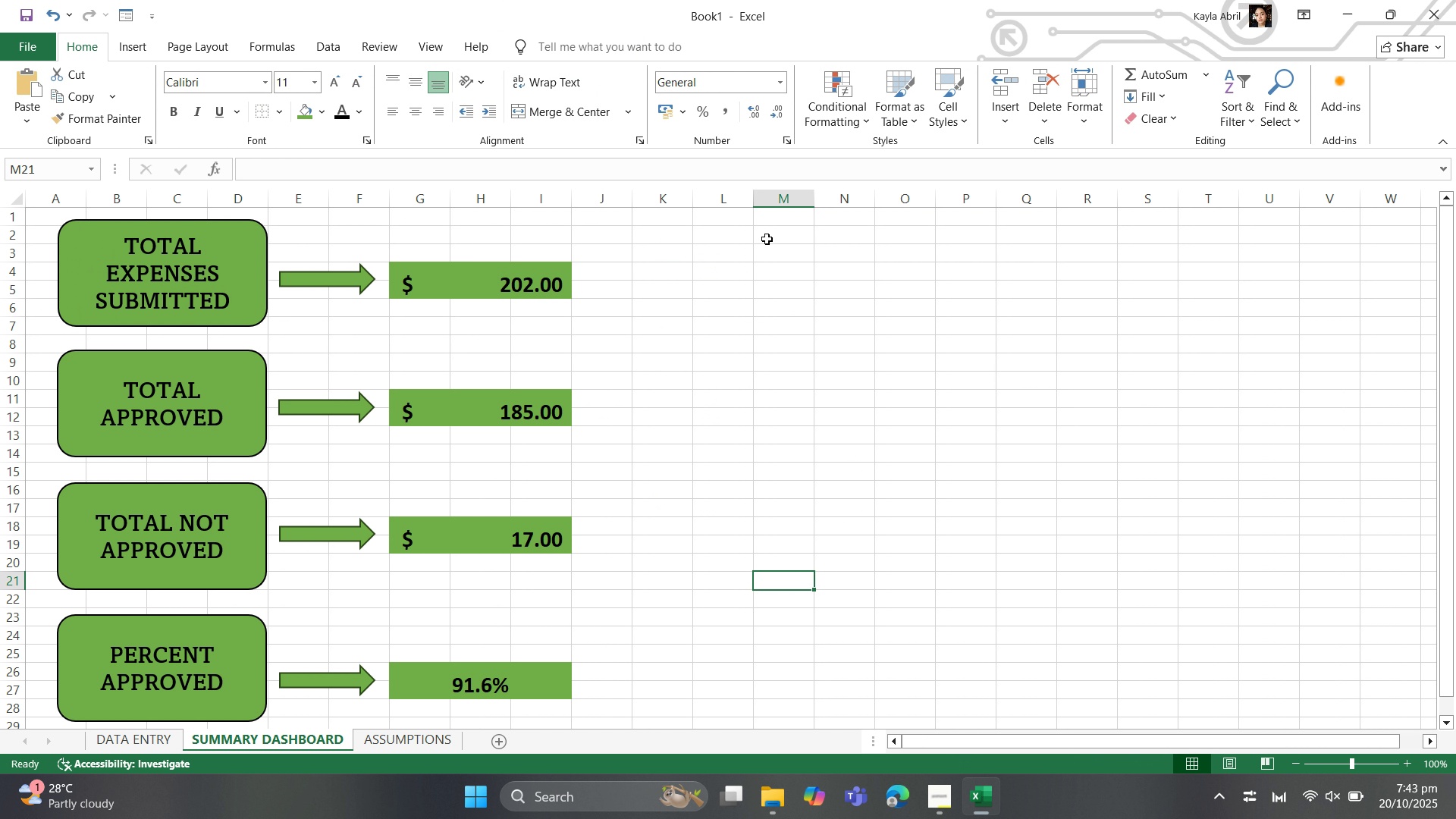 
left_click([732, 276])
 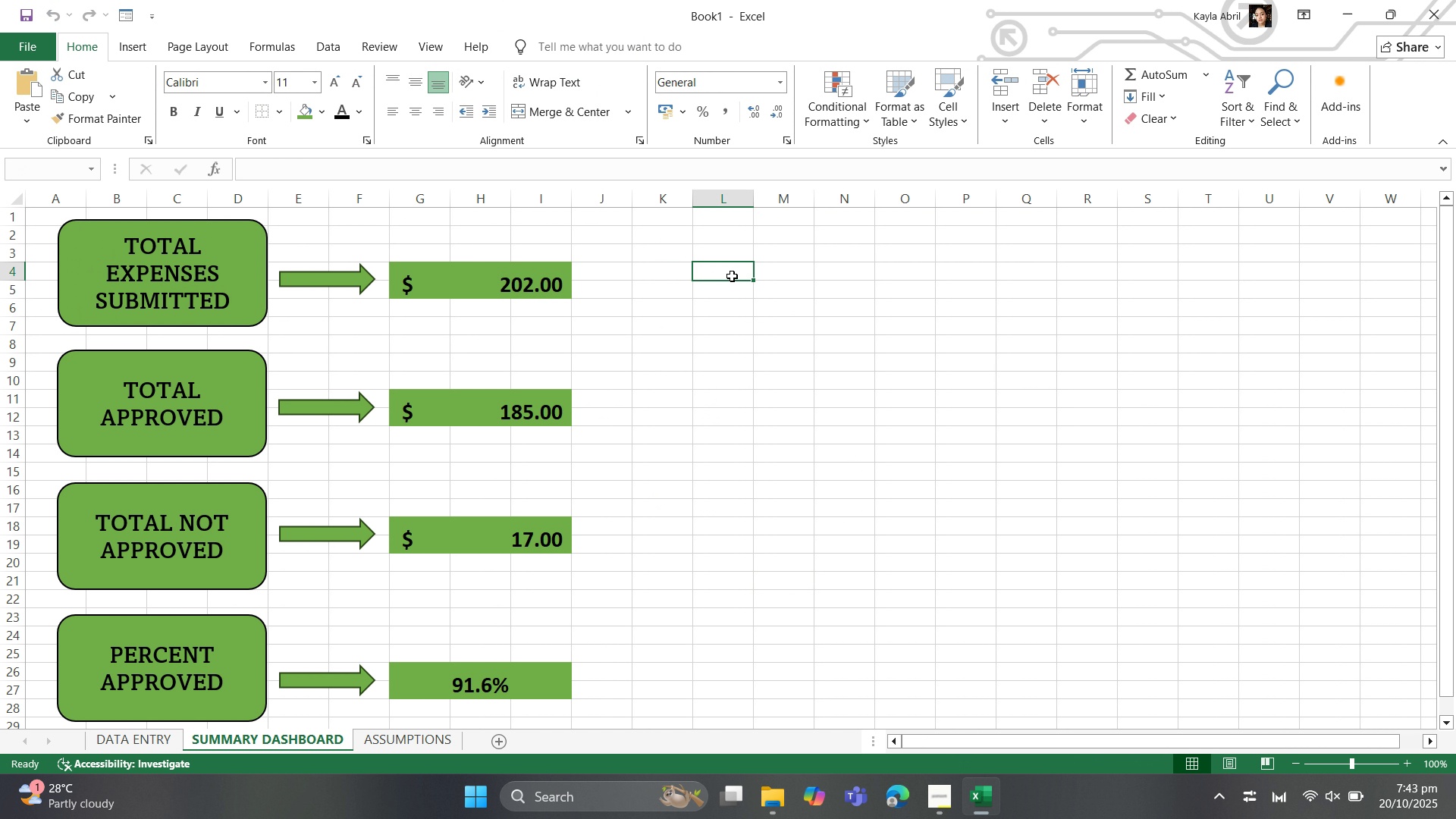 
key(Control+V)
 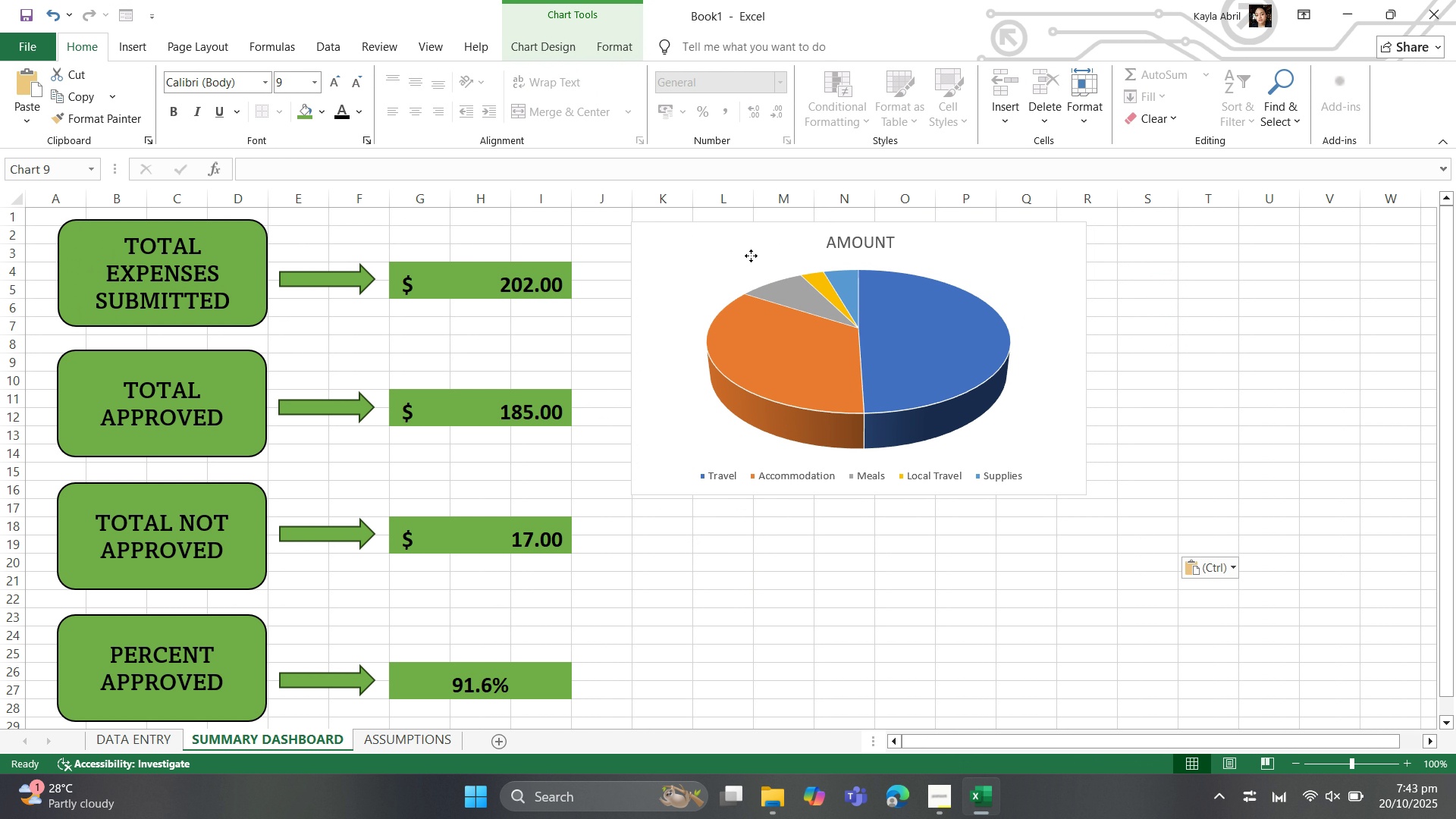 
wait(8.36)
 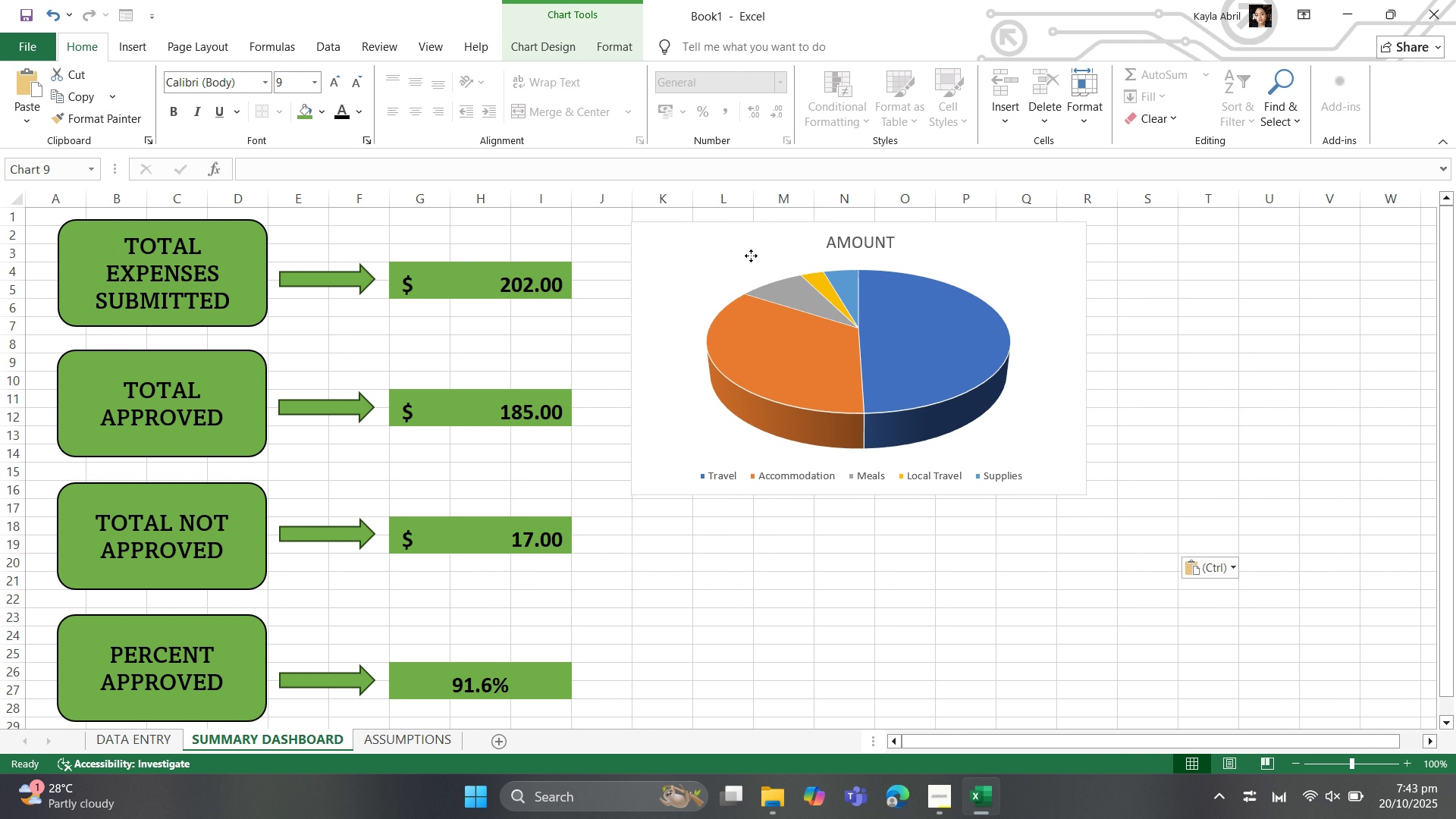 
left_click([154, 736])
 